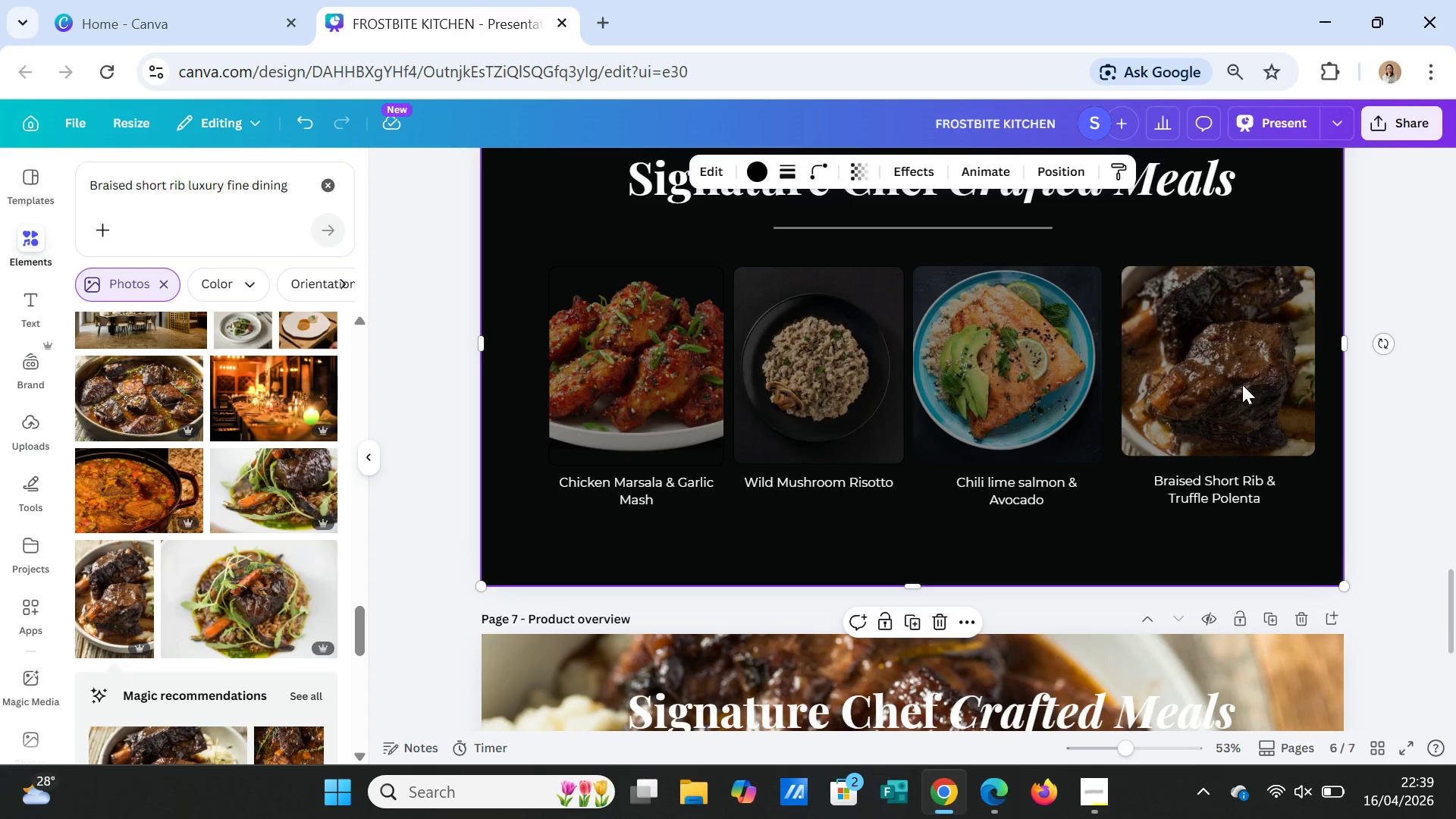 
left_click([1242, 384])
 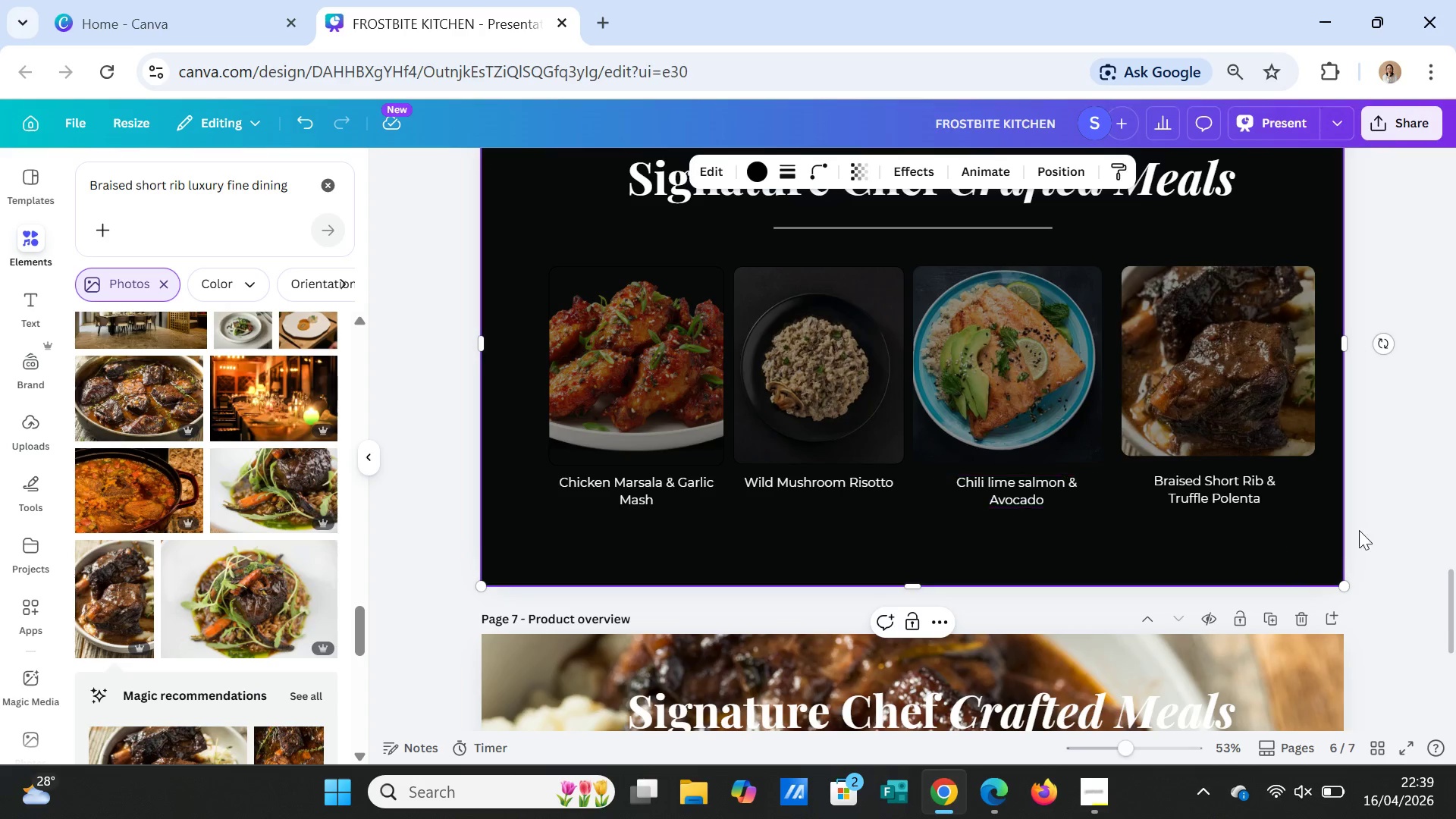 
left_click([1364, 530])
 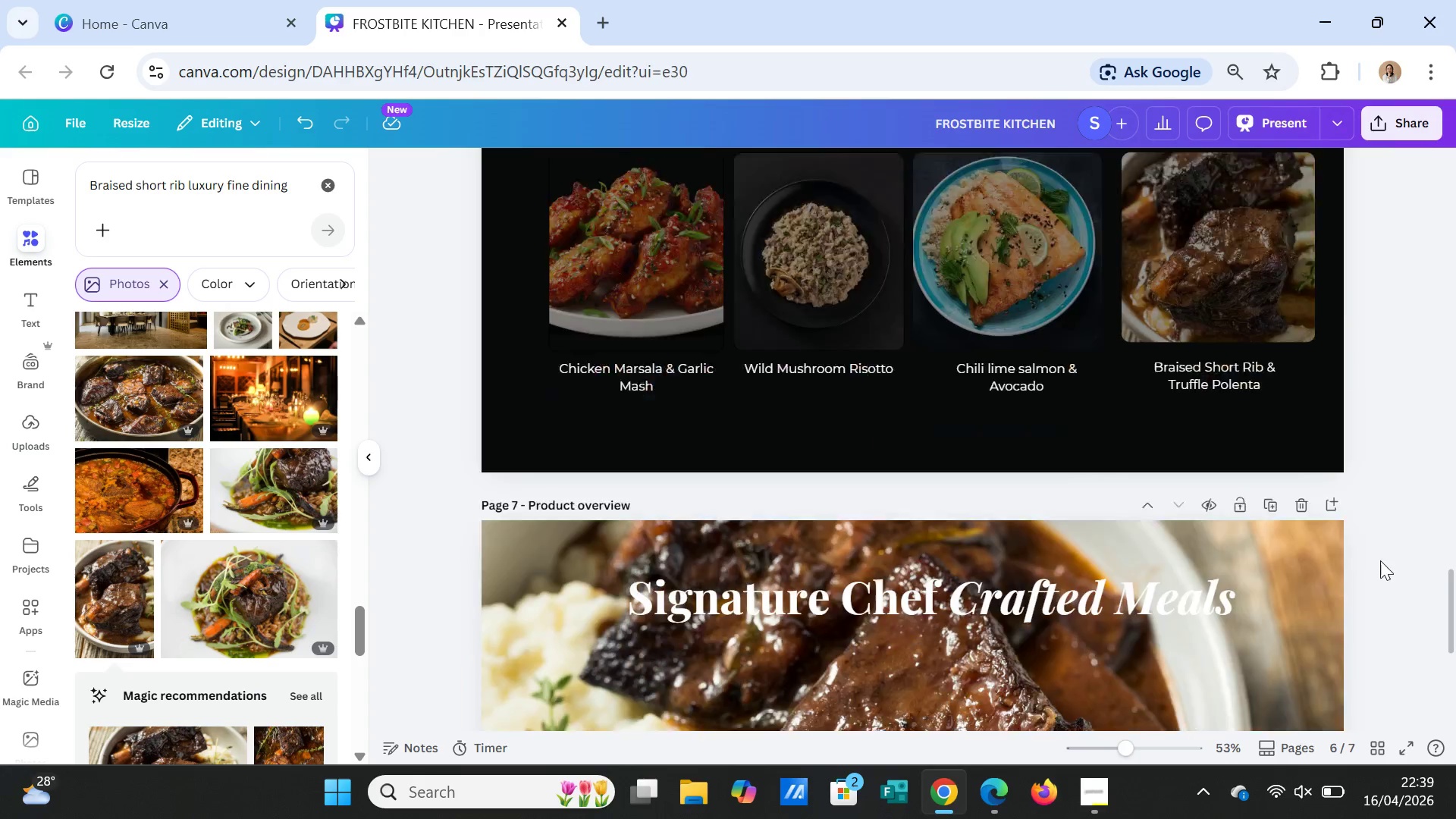 
scroll: coordinate [1380, 560], scroll_direction: down, amount: 4.0
 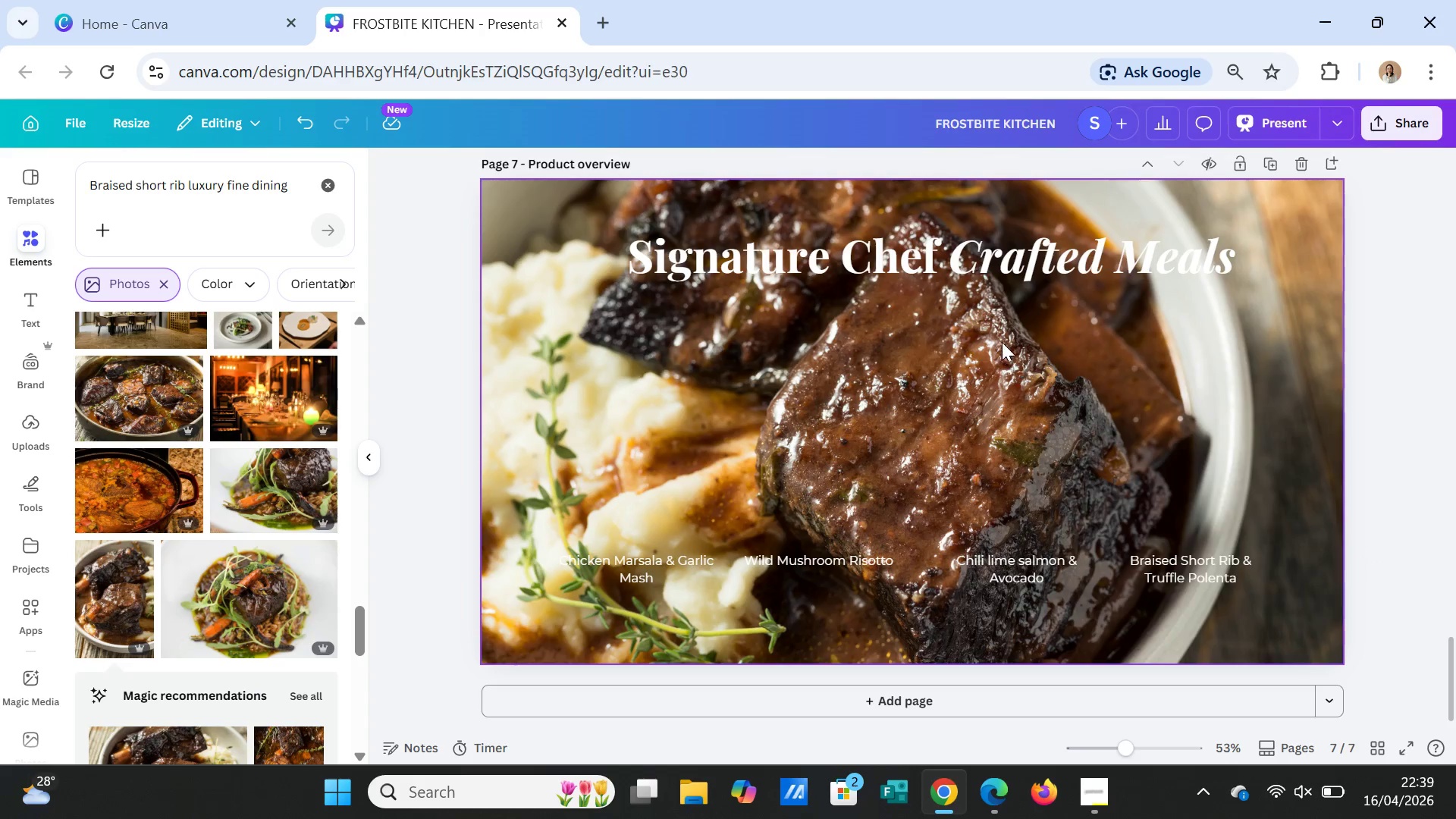 
double_click([983, 257])
 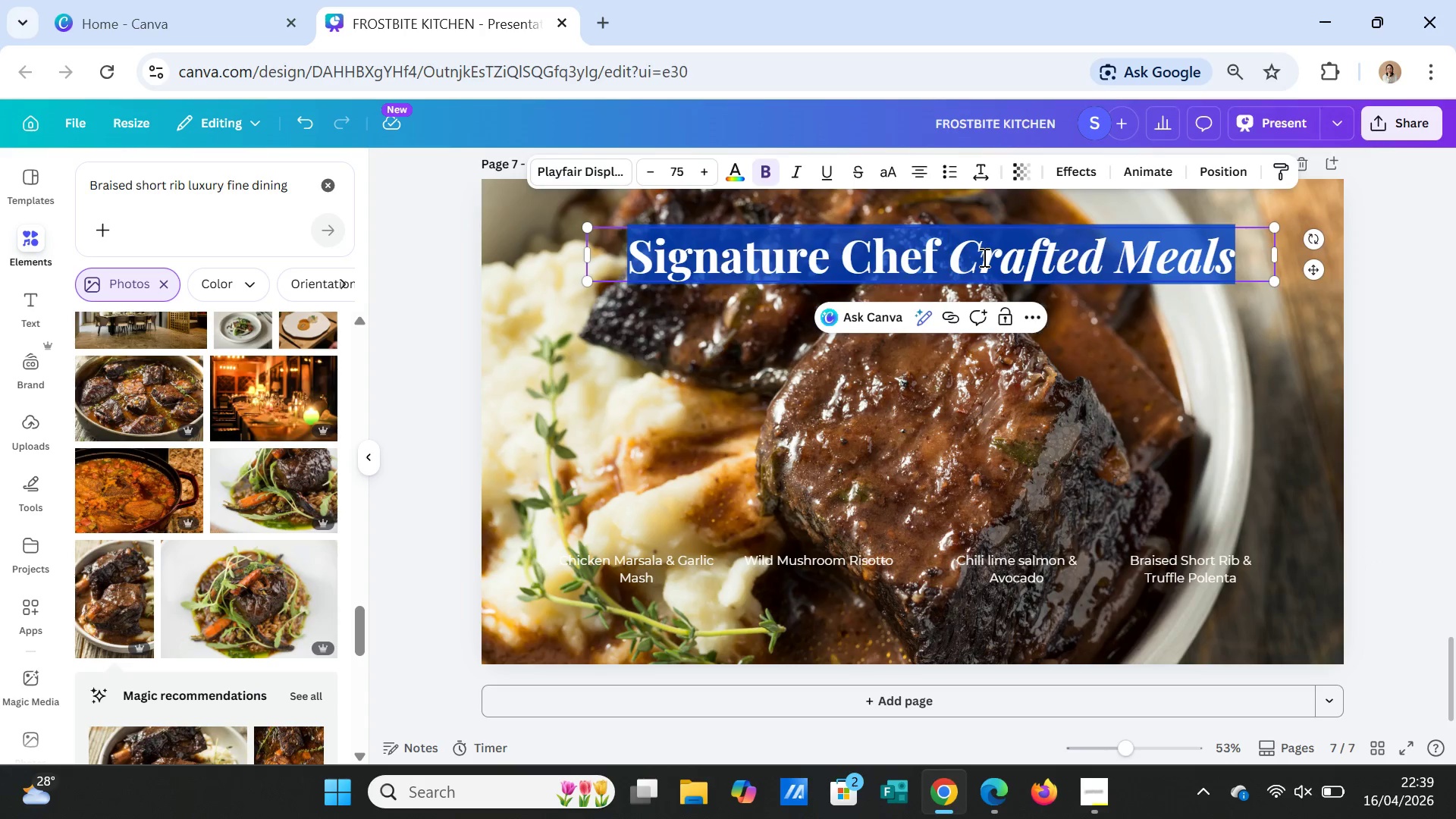 
triple_click([983, 257])
 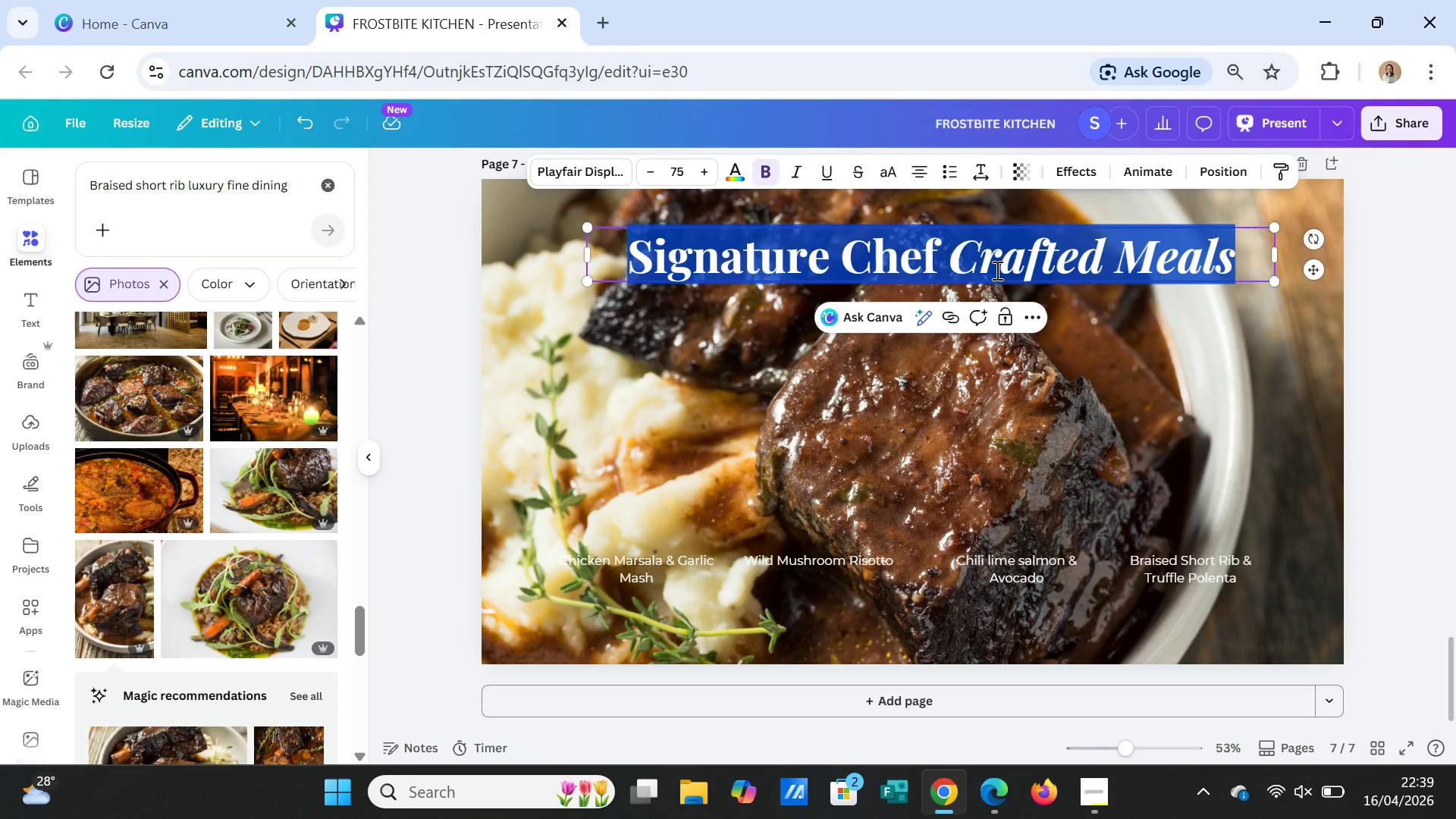 
wait(6.27)
 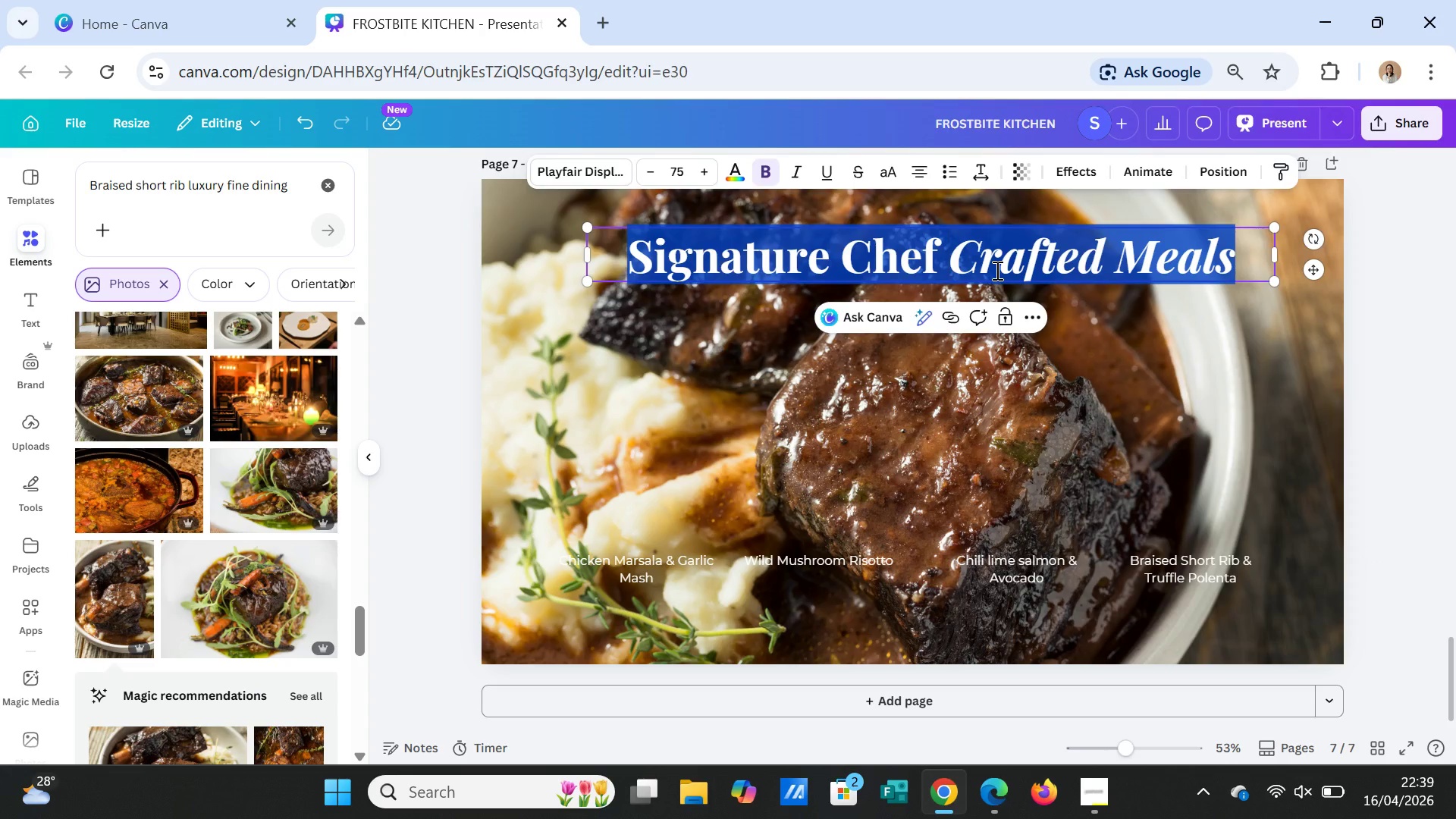 
type(Braised)
 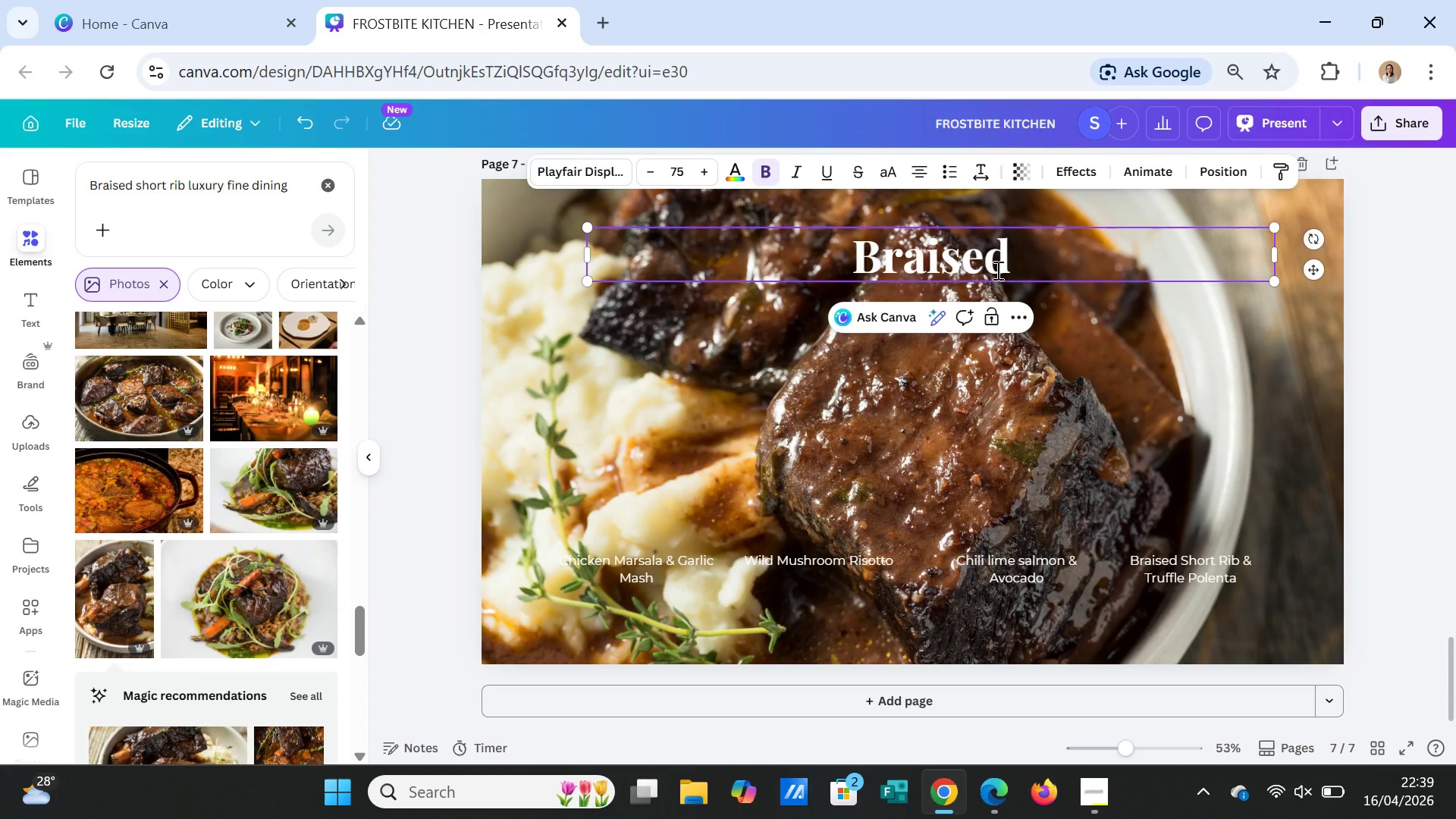 
type( short rib)
 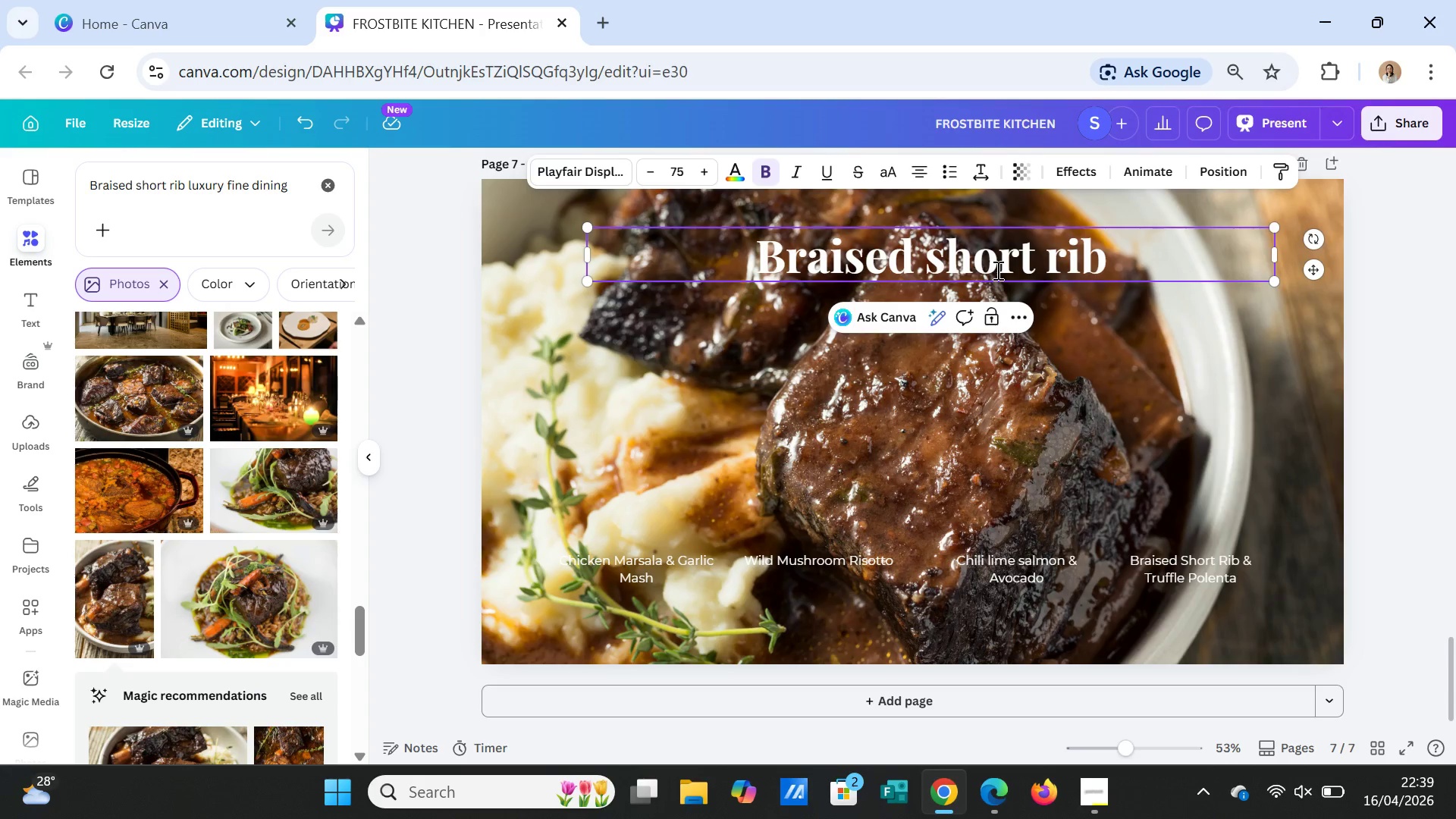 
hold_key(key=Backspace, duration=0.69)
 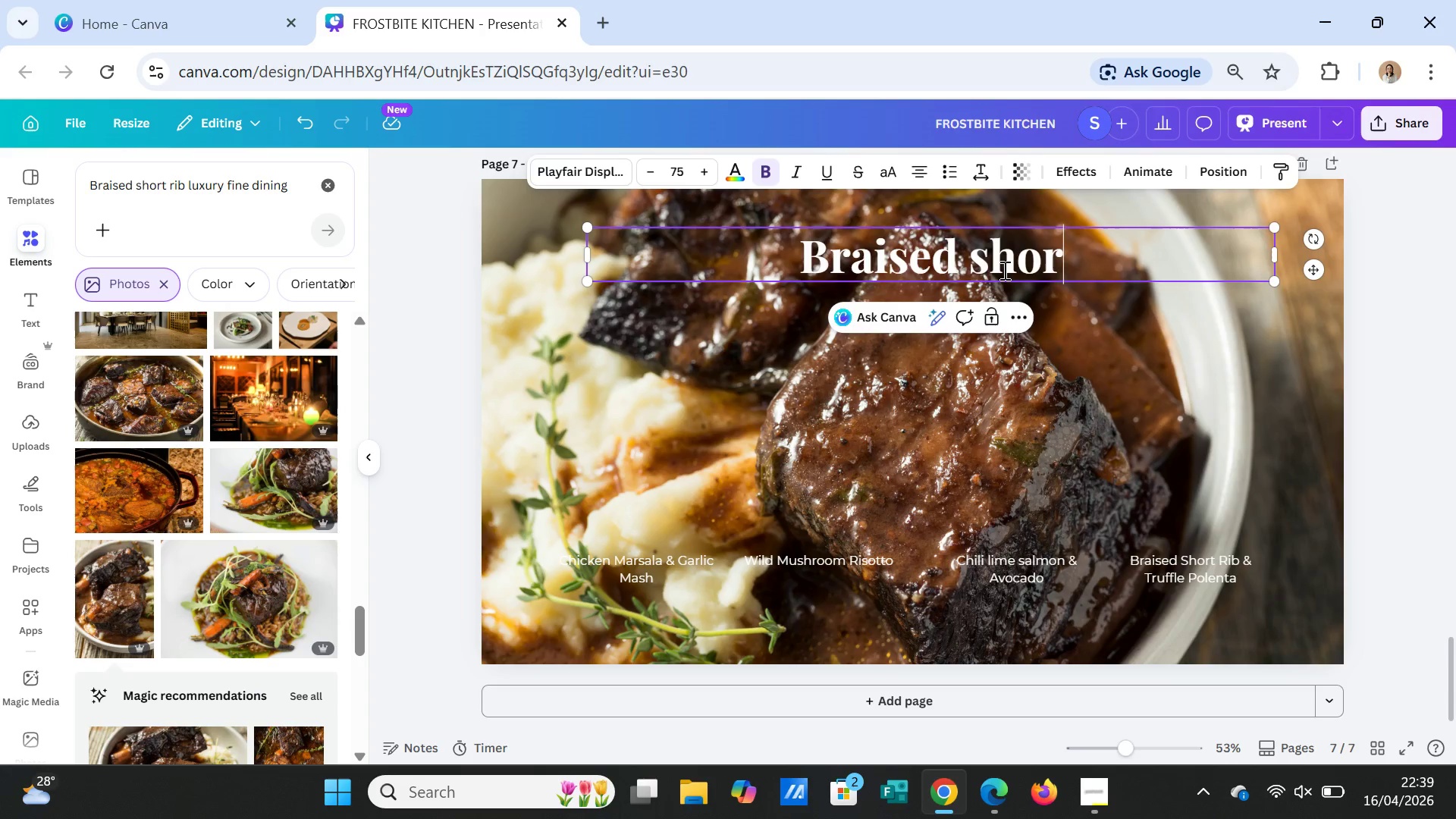 
key(Backspace)
key(Backspace)
key(Backspace)
key(Backspace)
key(Backspace)
type(Short Rib )
 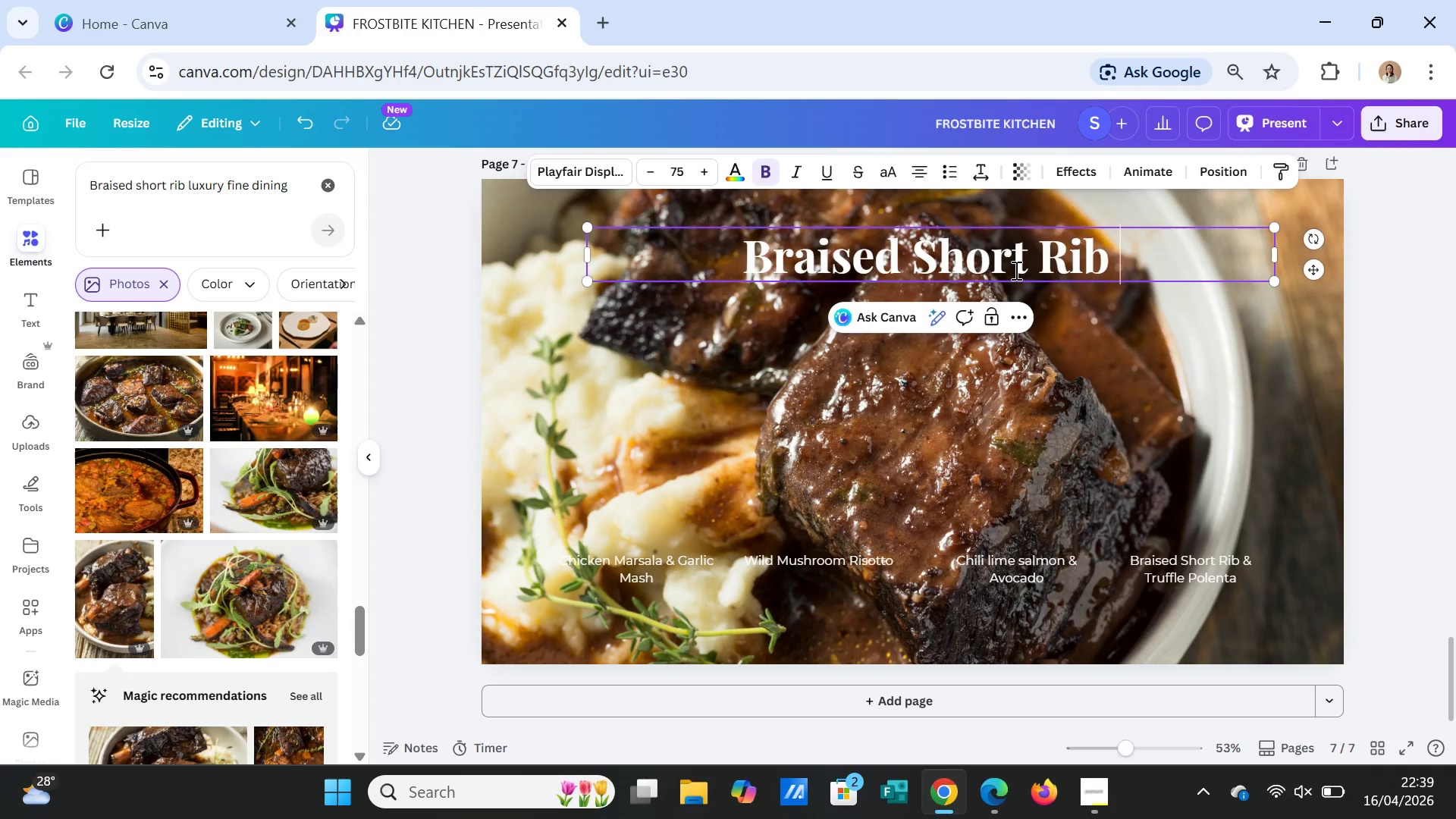 
type(& Truffle Polenta)
 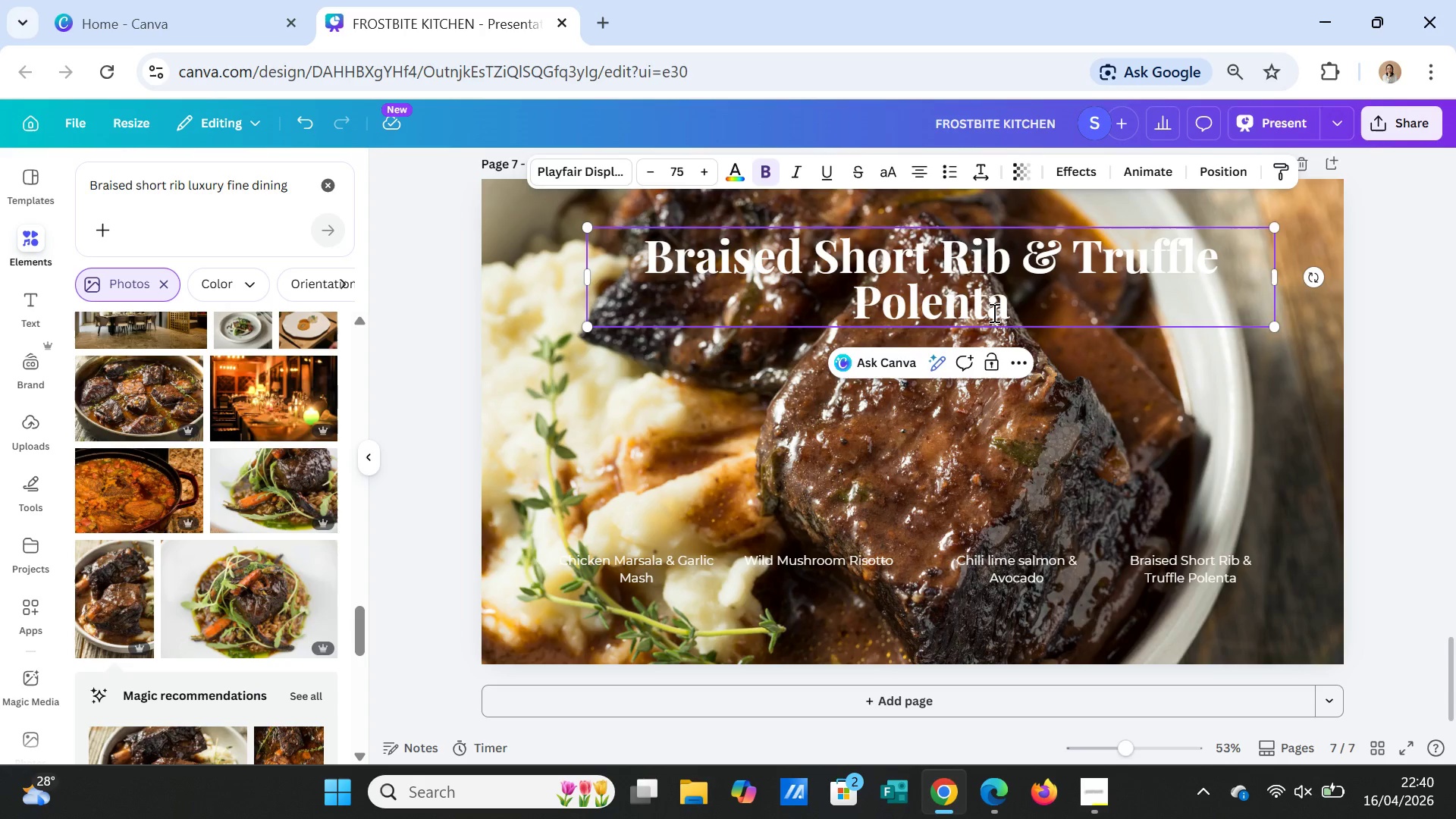 
wait(33.42)
 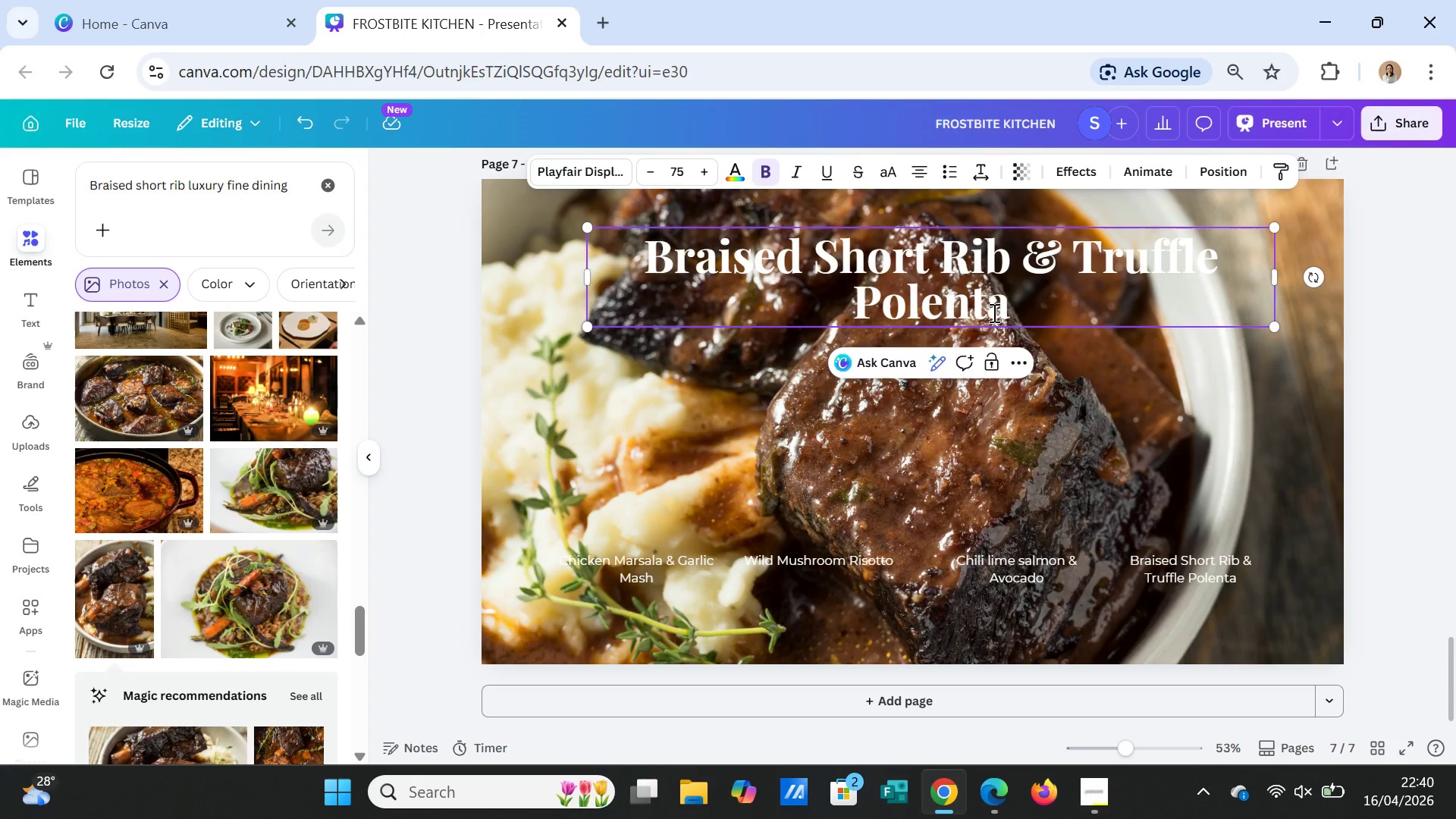 
left_click([1238, 430])
 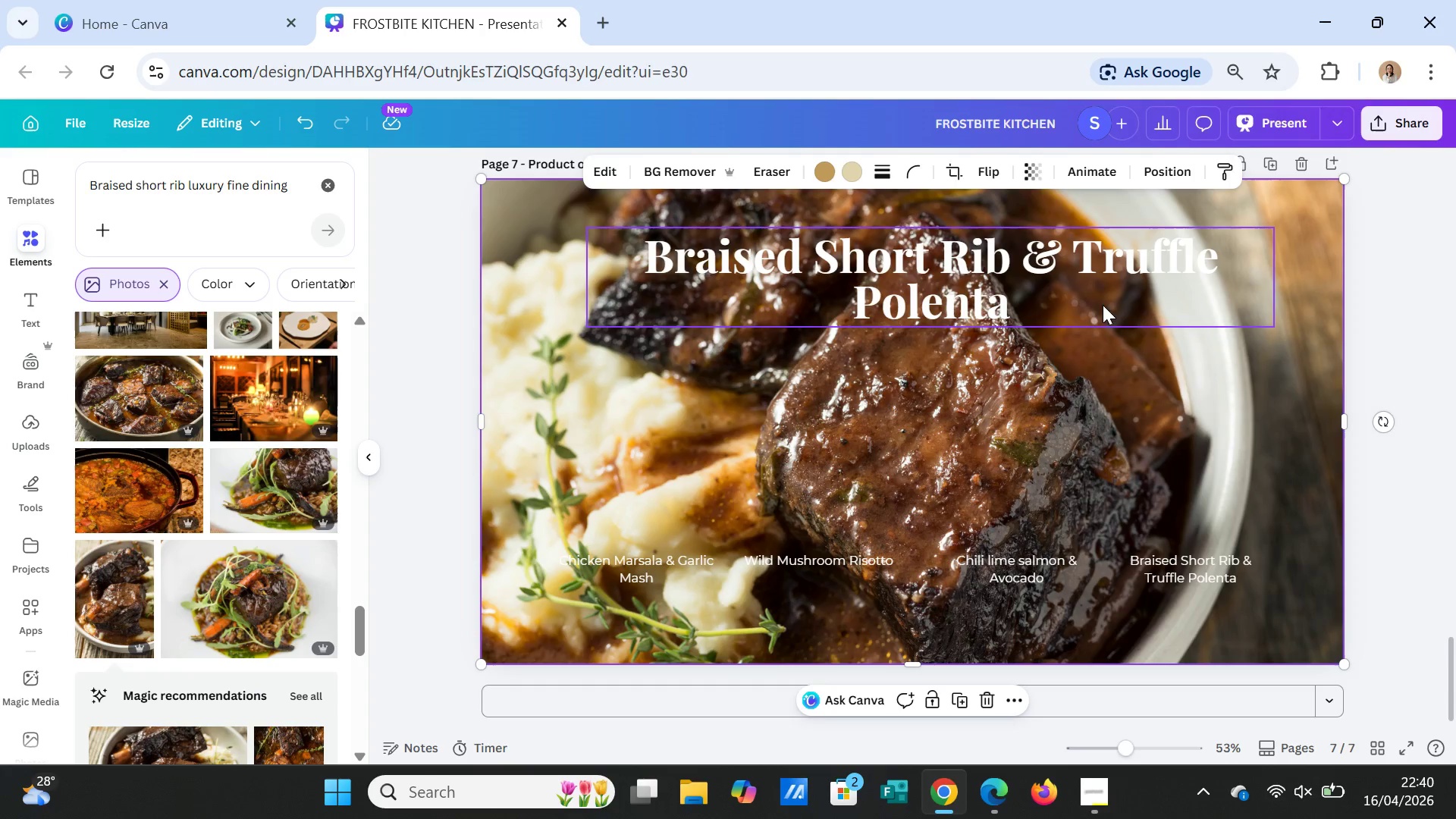 
left_click([1090, 283])
 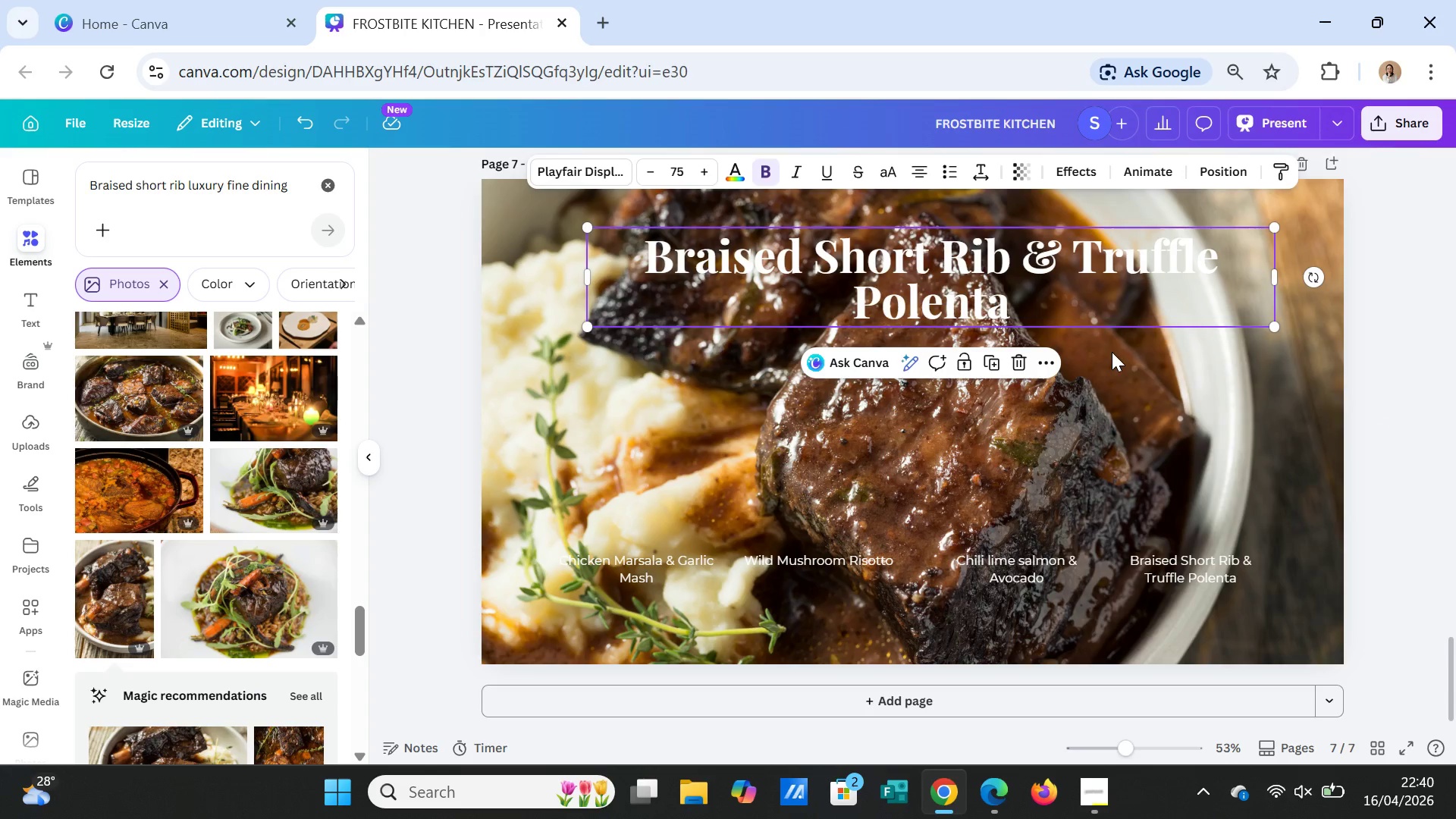 
scroll: coordinate [1137, 389], scroll_direction: up, amount: 6.0
 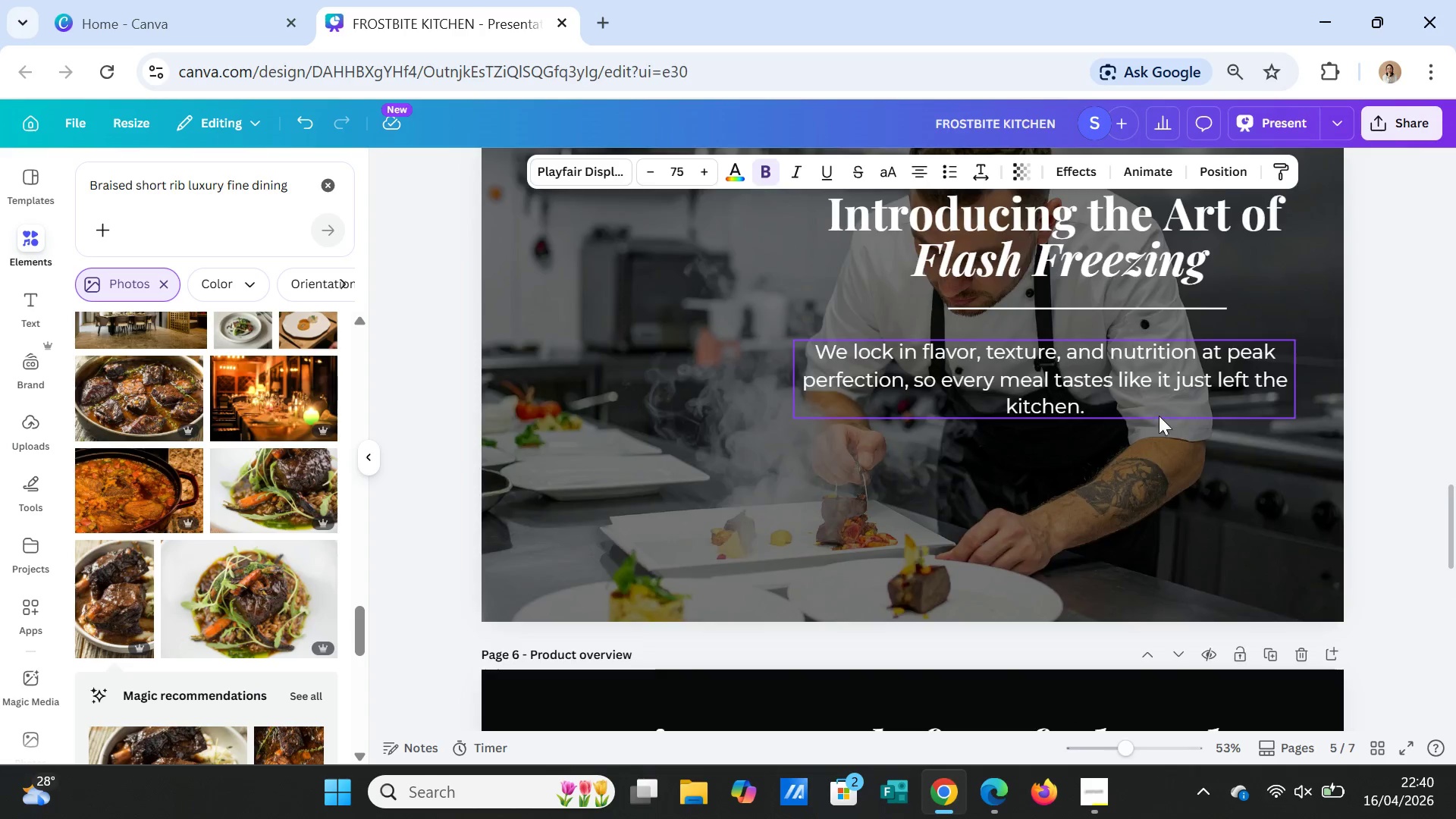 
scroll: coordinate [1163, 423], scroll_direction: down, amount: 2.0
 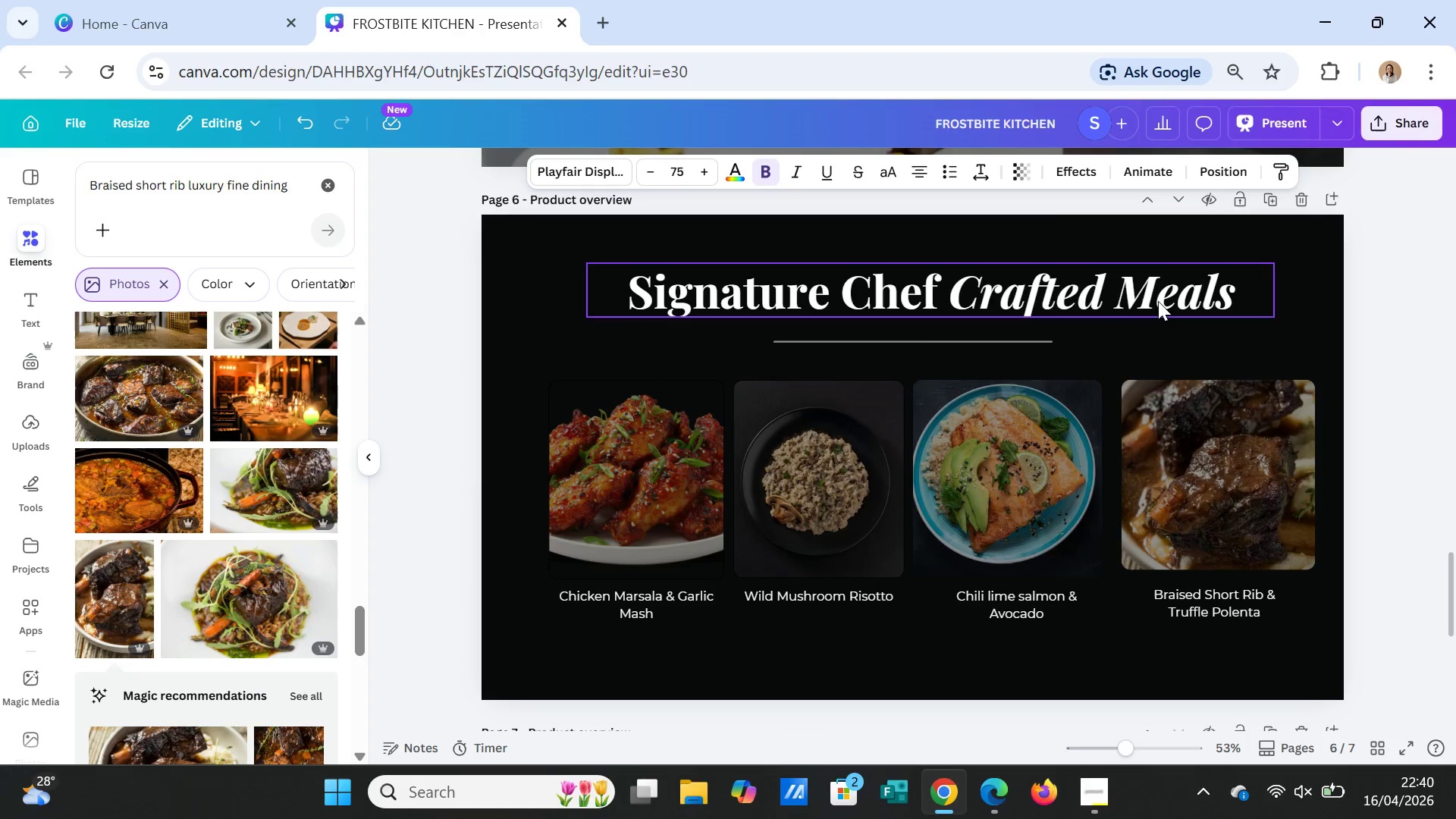 
double_click([1158, 301])
 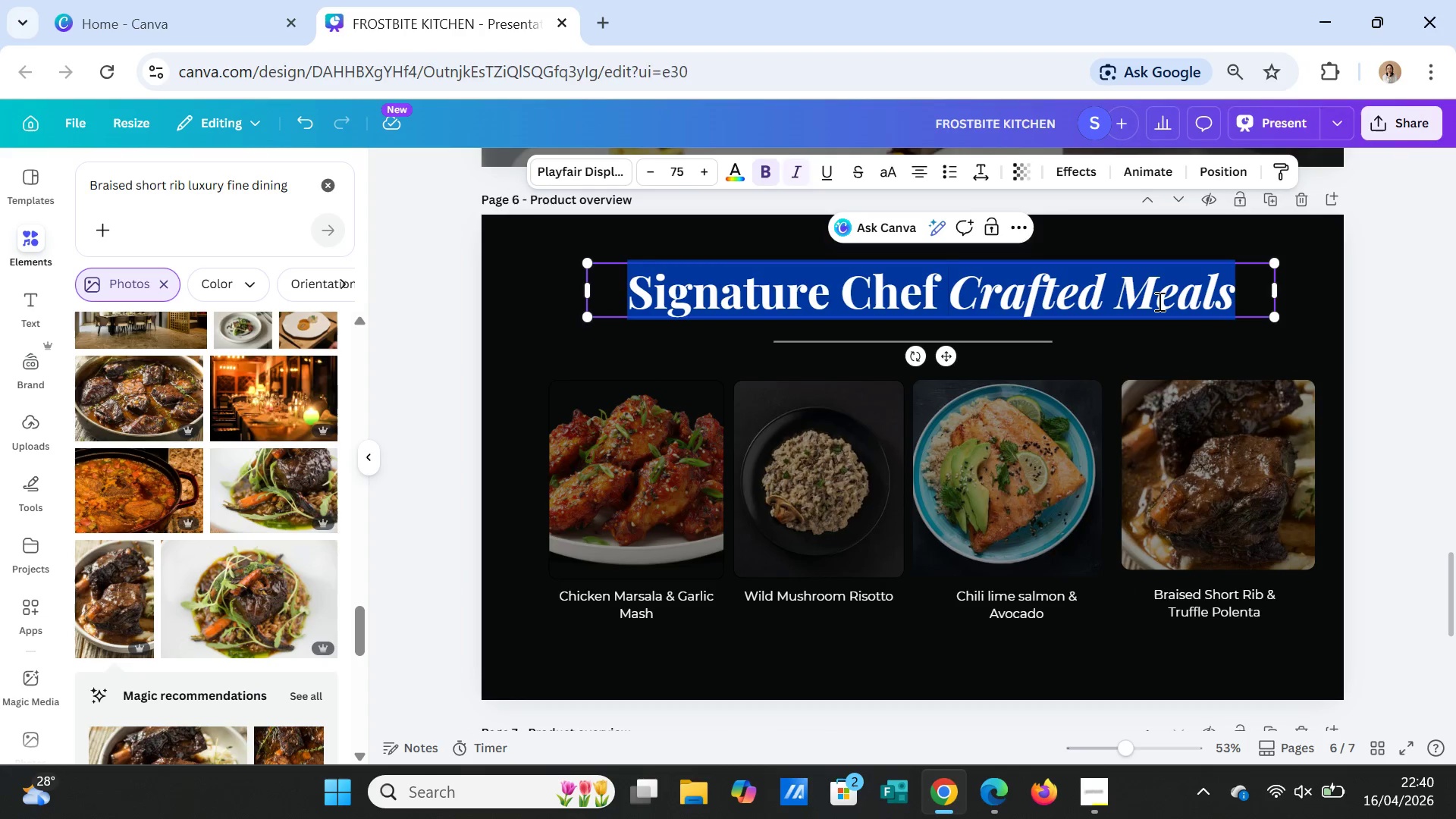 
triple_click([1158, 301])
 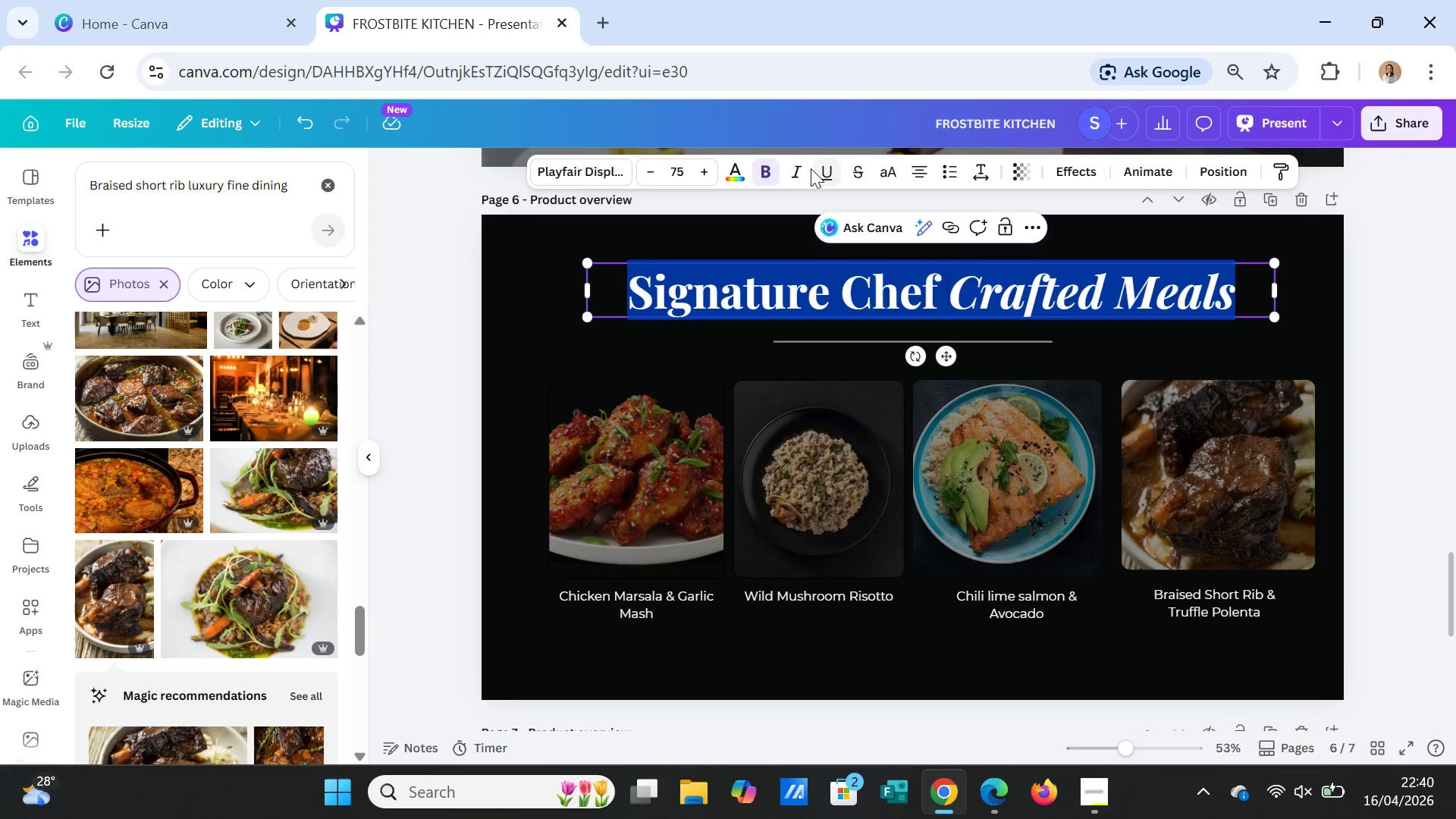 
left_click([796, 163])
 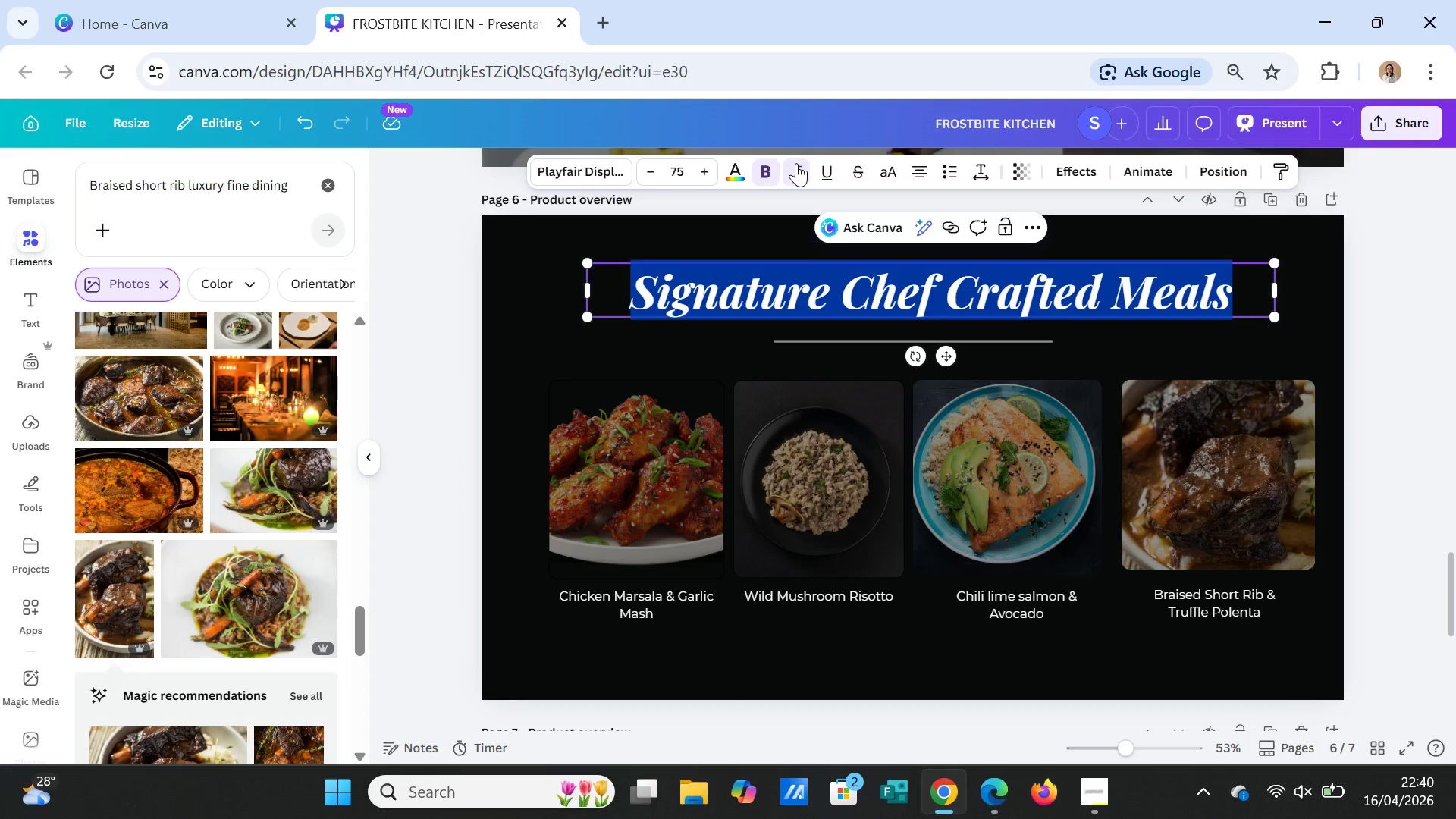 
left_click([796, 163])
 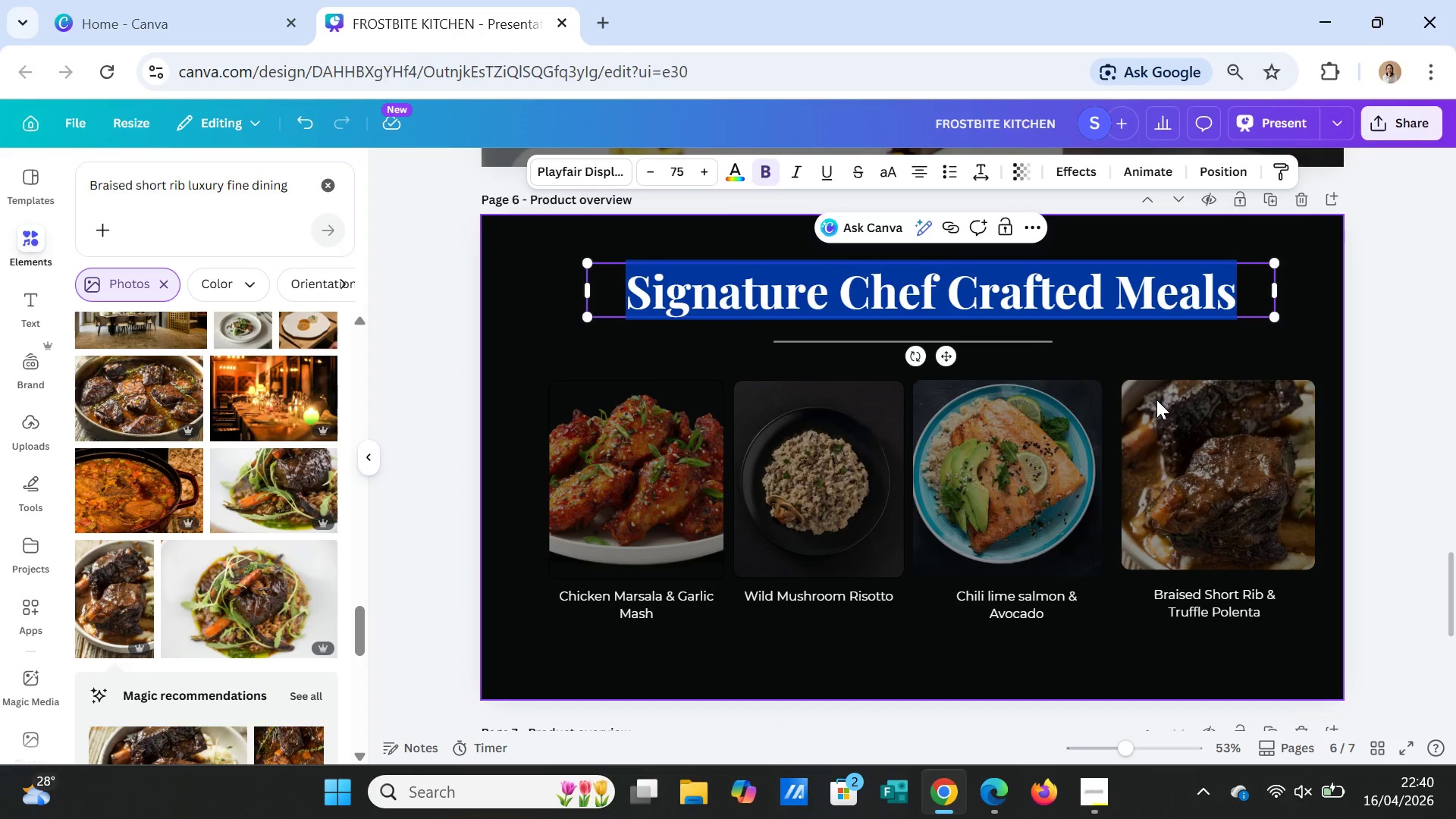 
scroll: coordinate [1175, 413], scroll_direction: up, amount: 5.0
 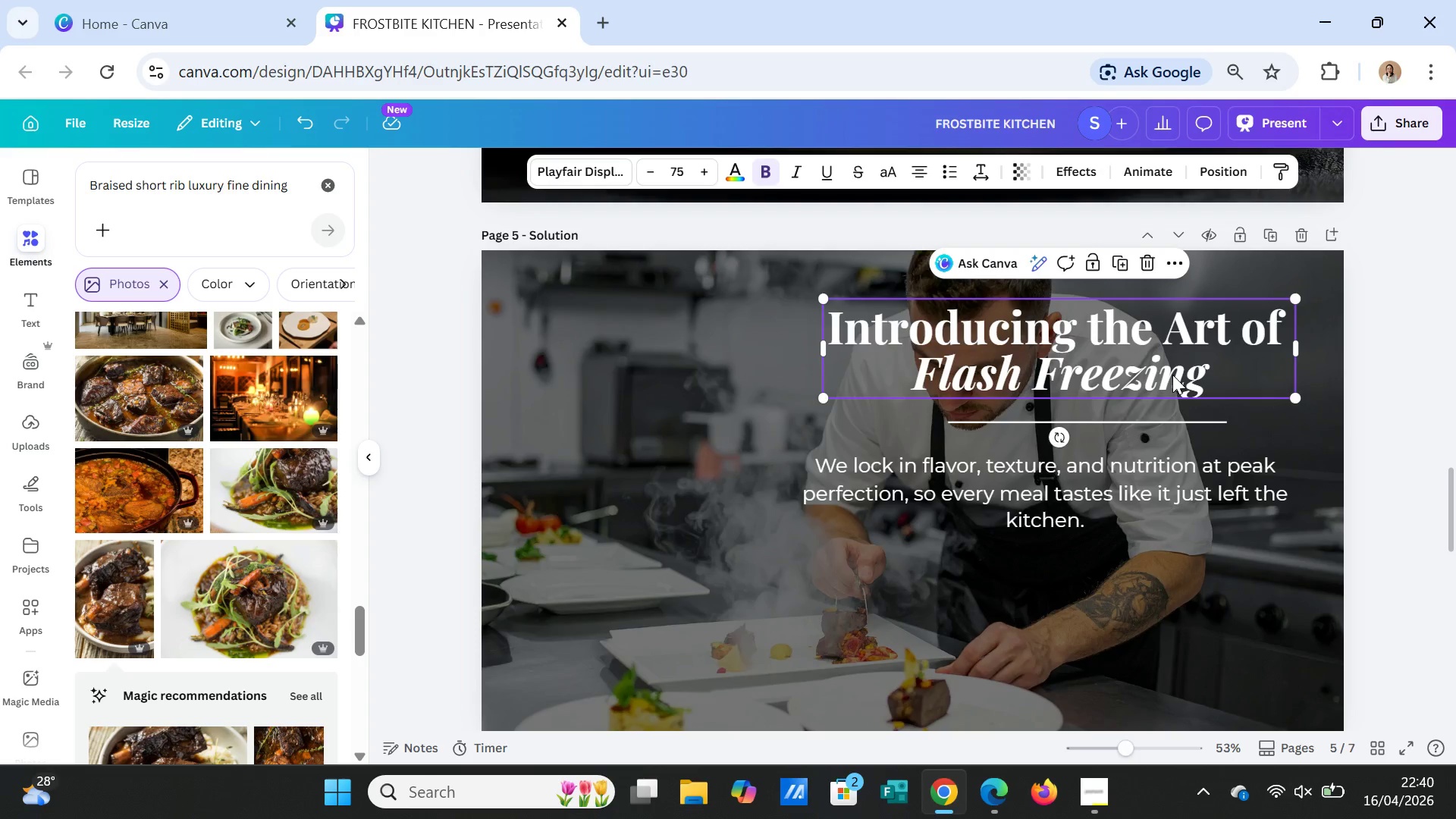 
double_click([1172, 375])
 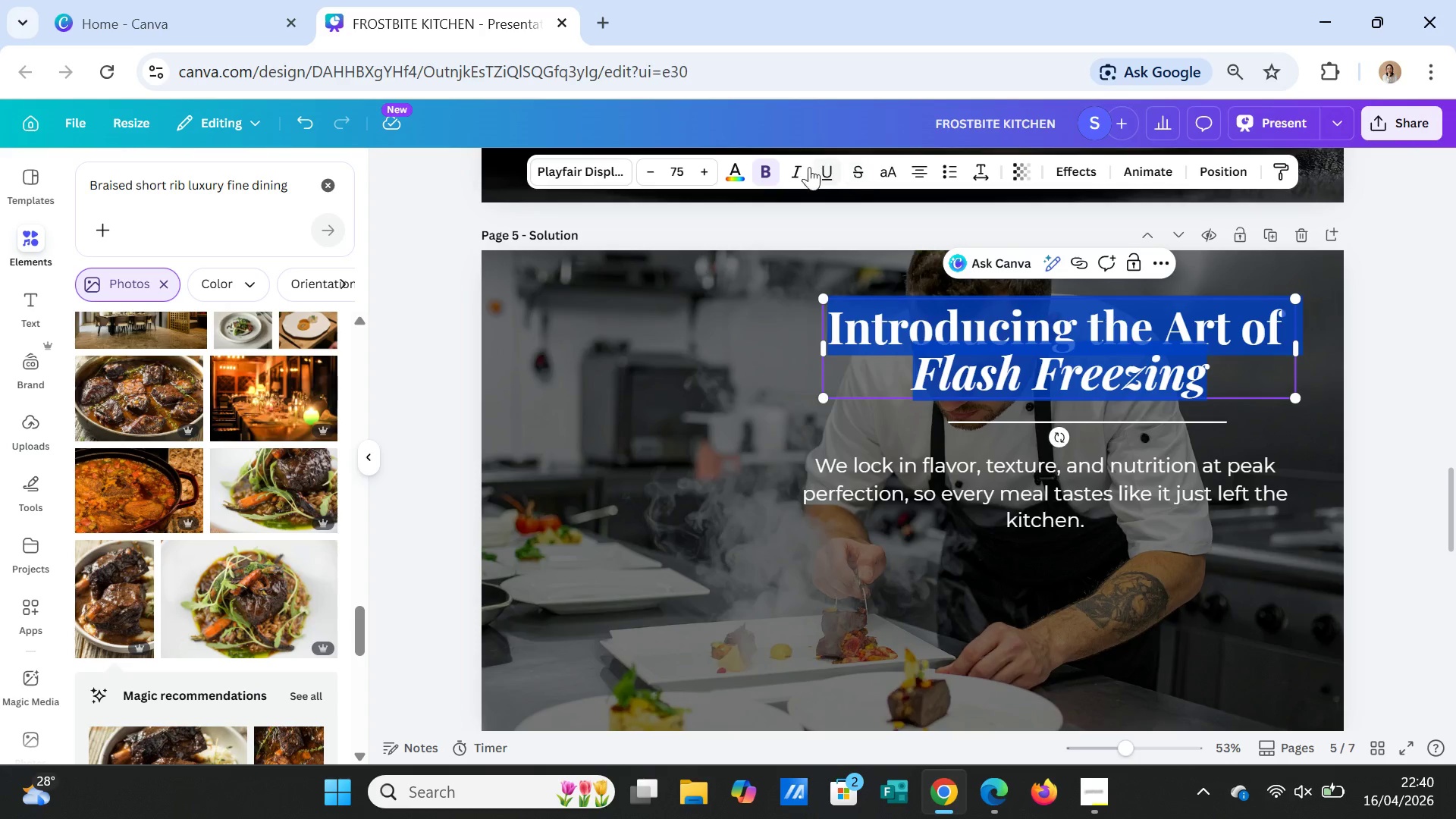 
left_click([795, 166])
 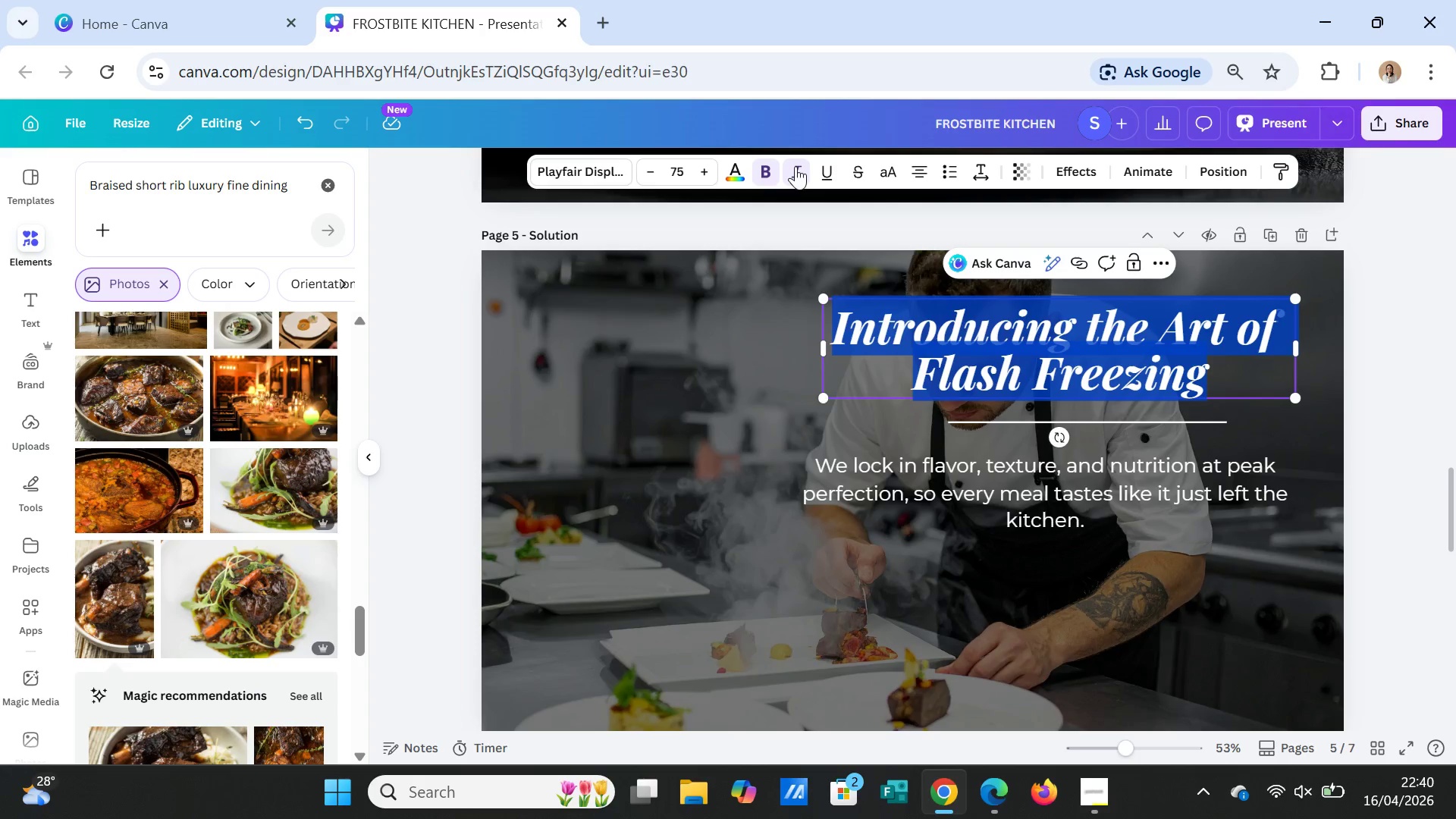 
left_click([795, 166])
 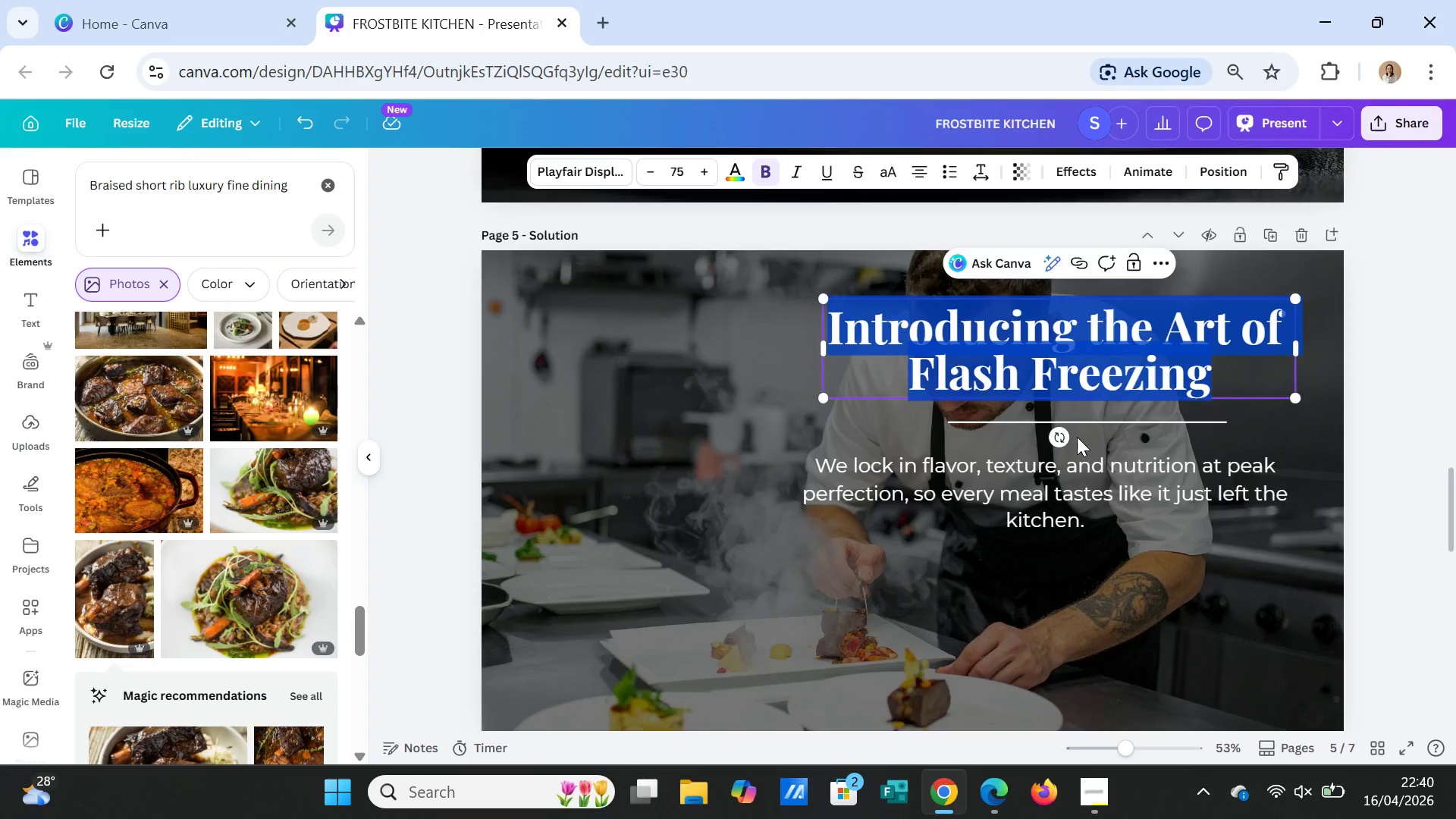 
scroll: coordinate [1085, 442], scroll_direction: up, amount: 6.0
 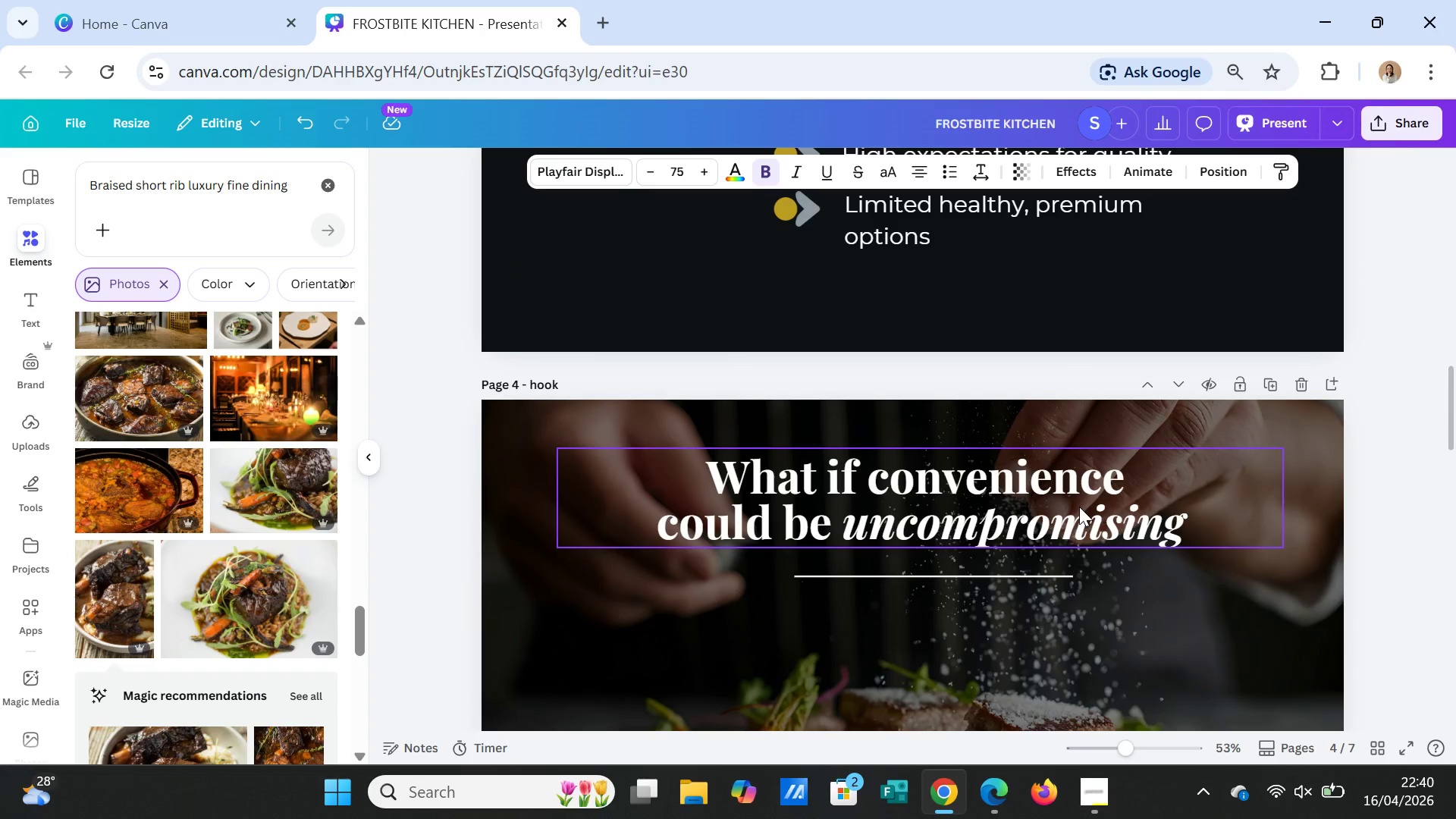 
double_click([1079, 507])
 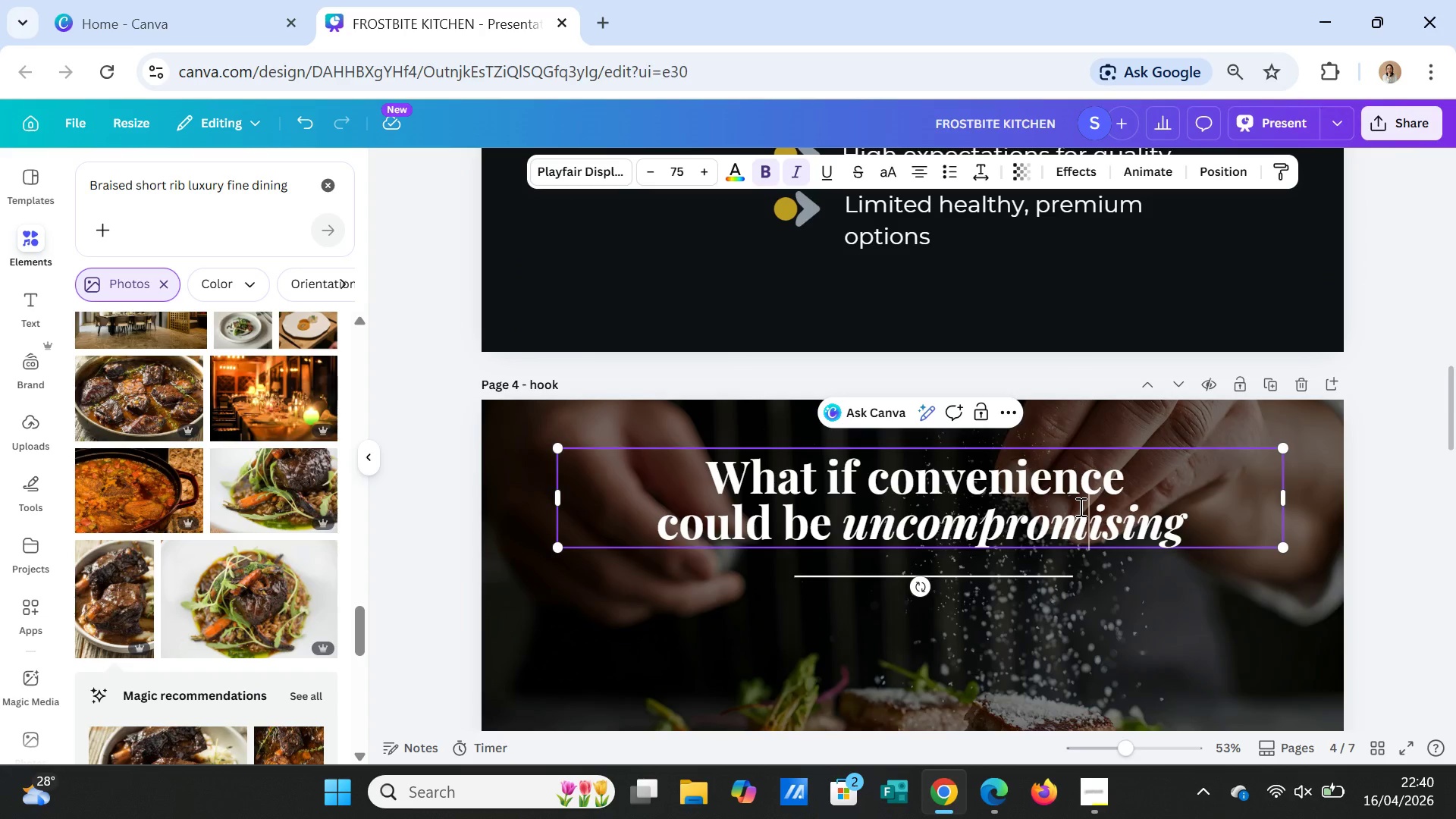 
double_click([1079, 507])
 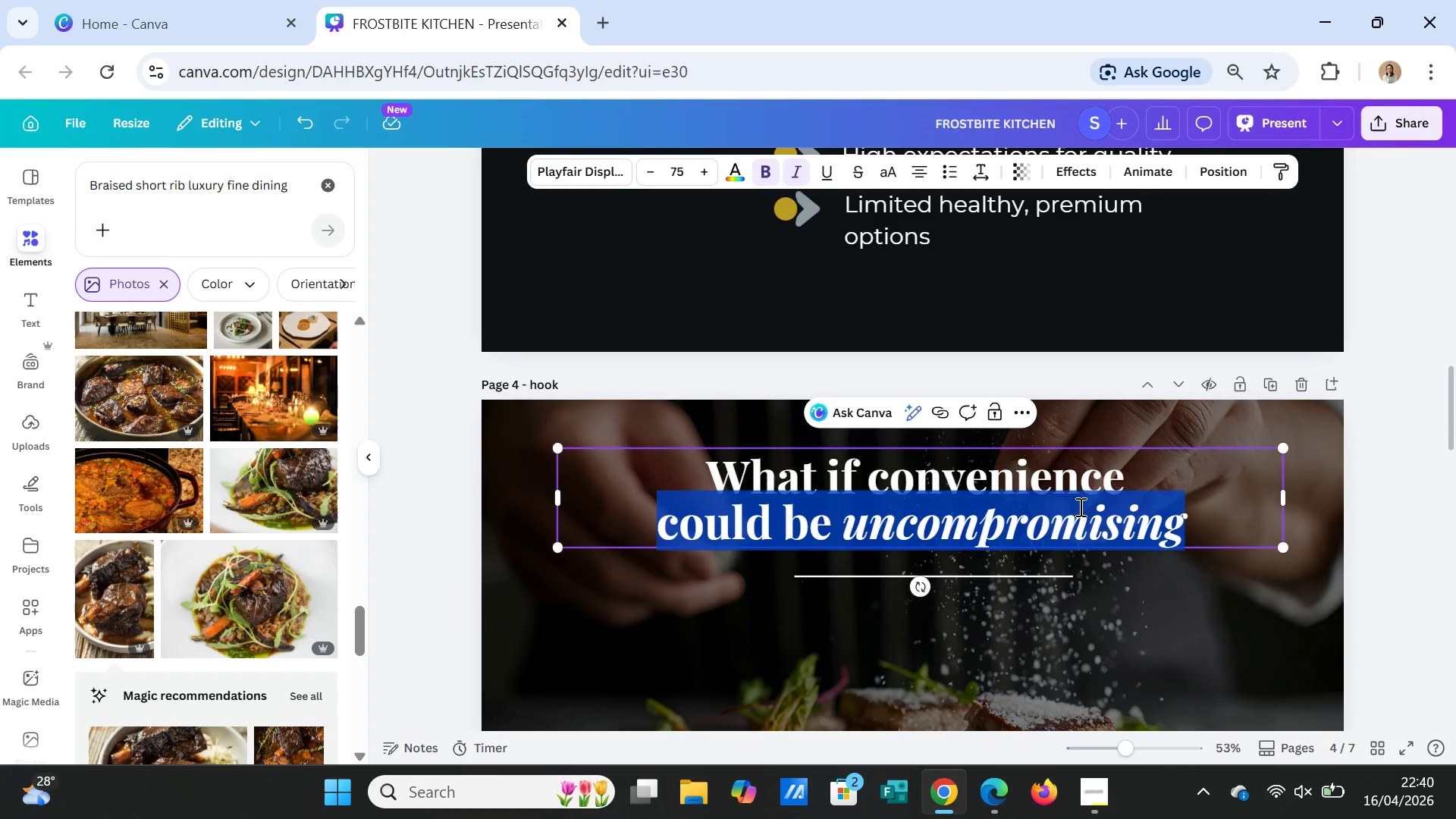 
triple_click([1079, 507])
 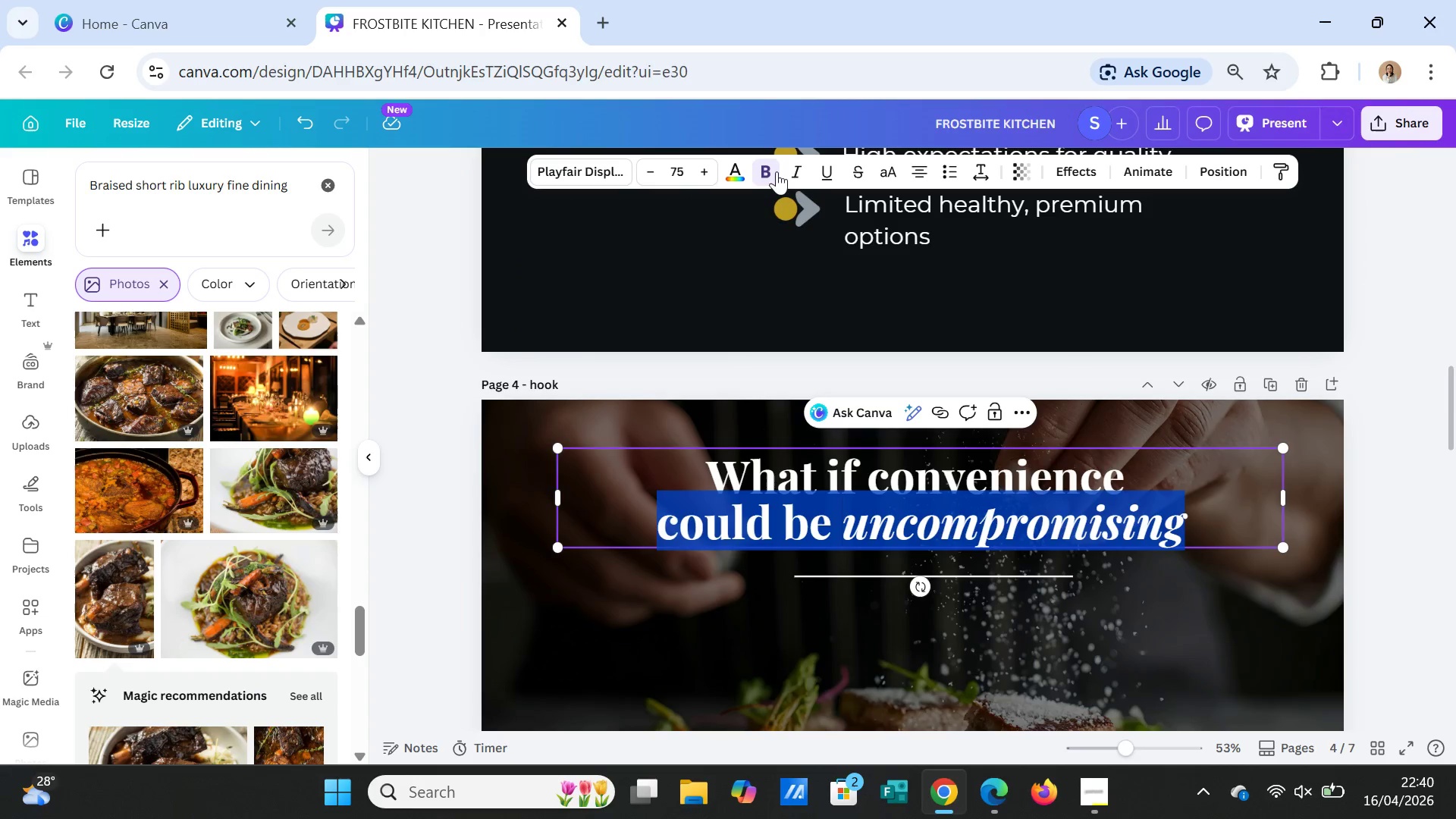 
left_click([793, 171])
 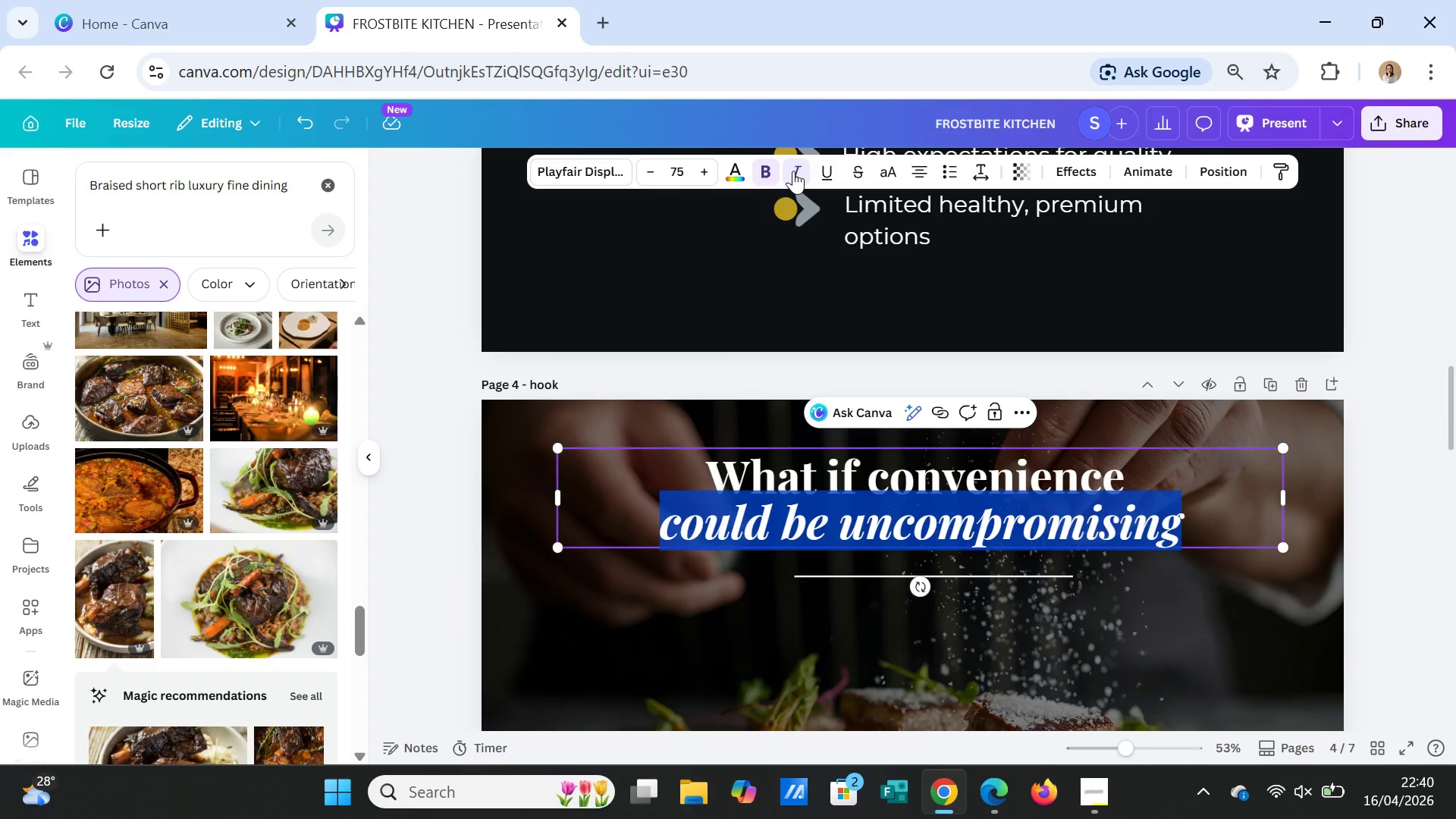 
left_click([793, 171])
 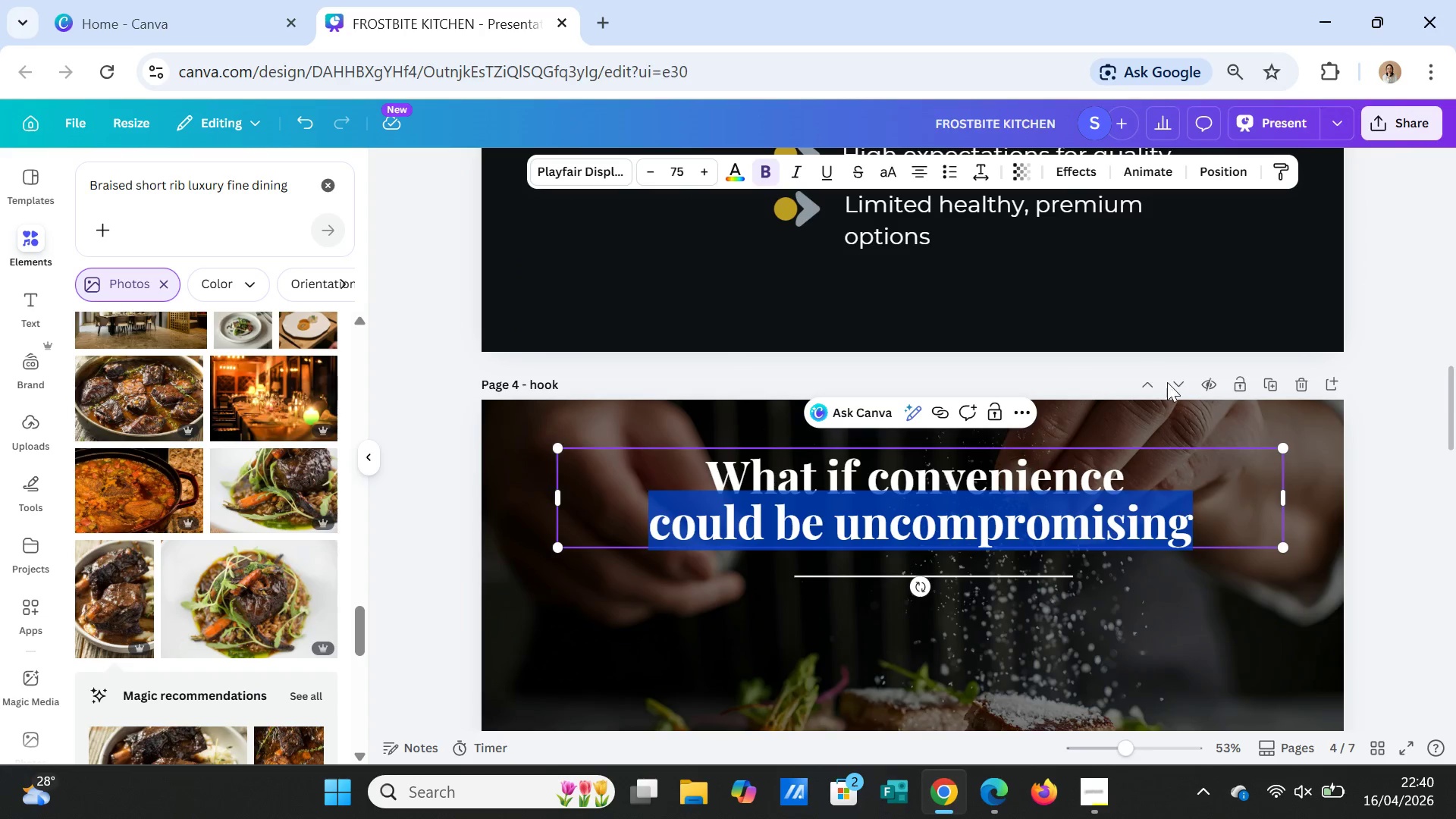 
scroll: coordinate [1177, 394], scroll_direction: none, amount: 0.0
 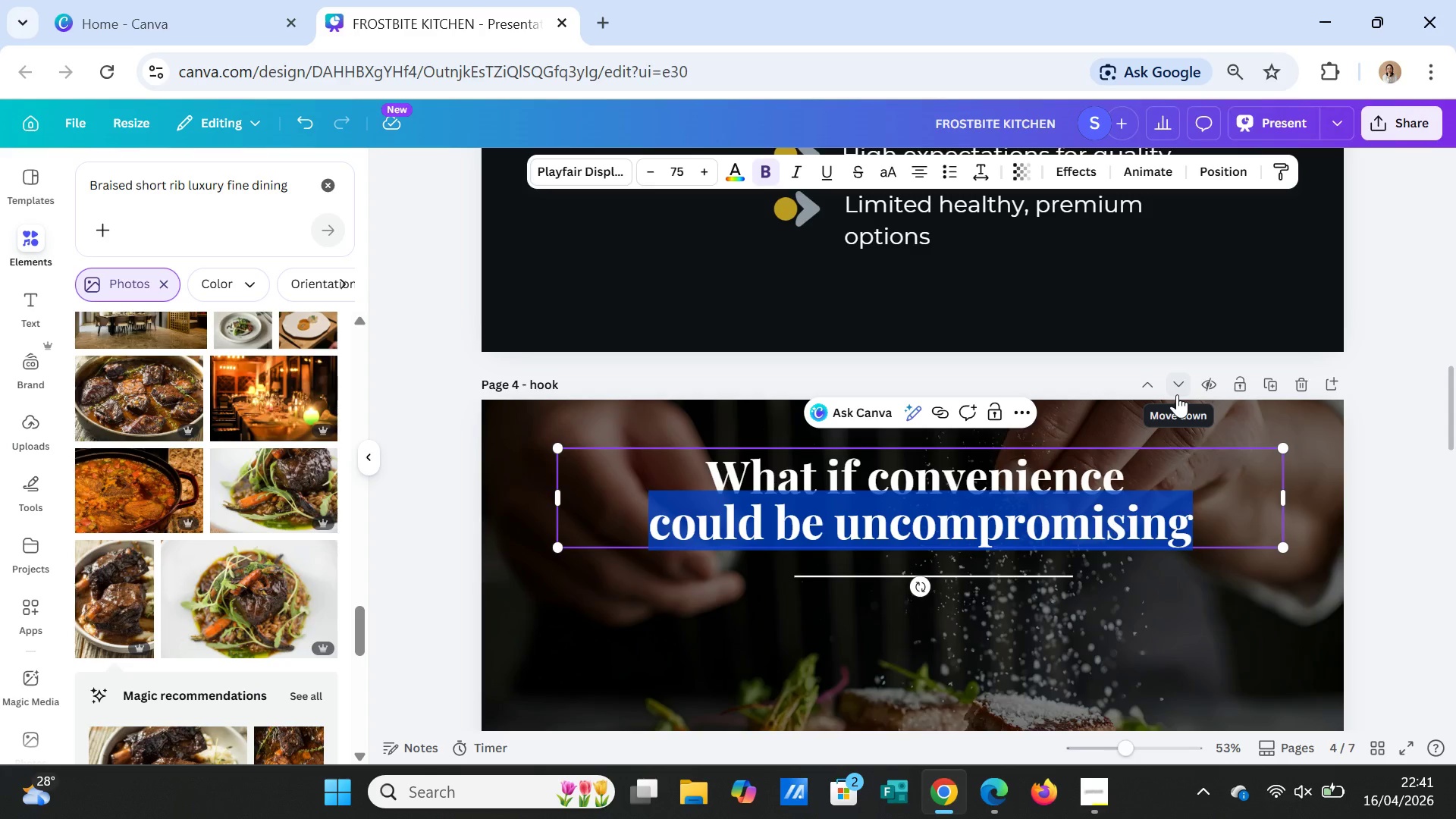 
scroll: coordinate [1177, 394], scroll_direction: up, amount: 3.0
 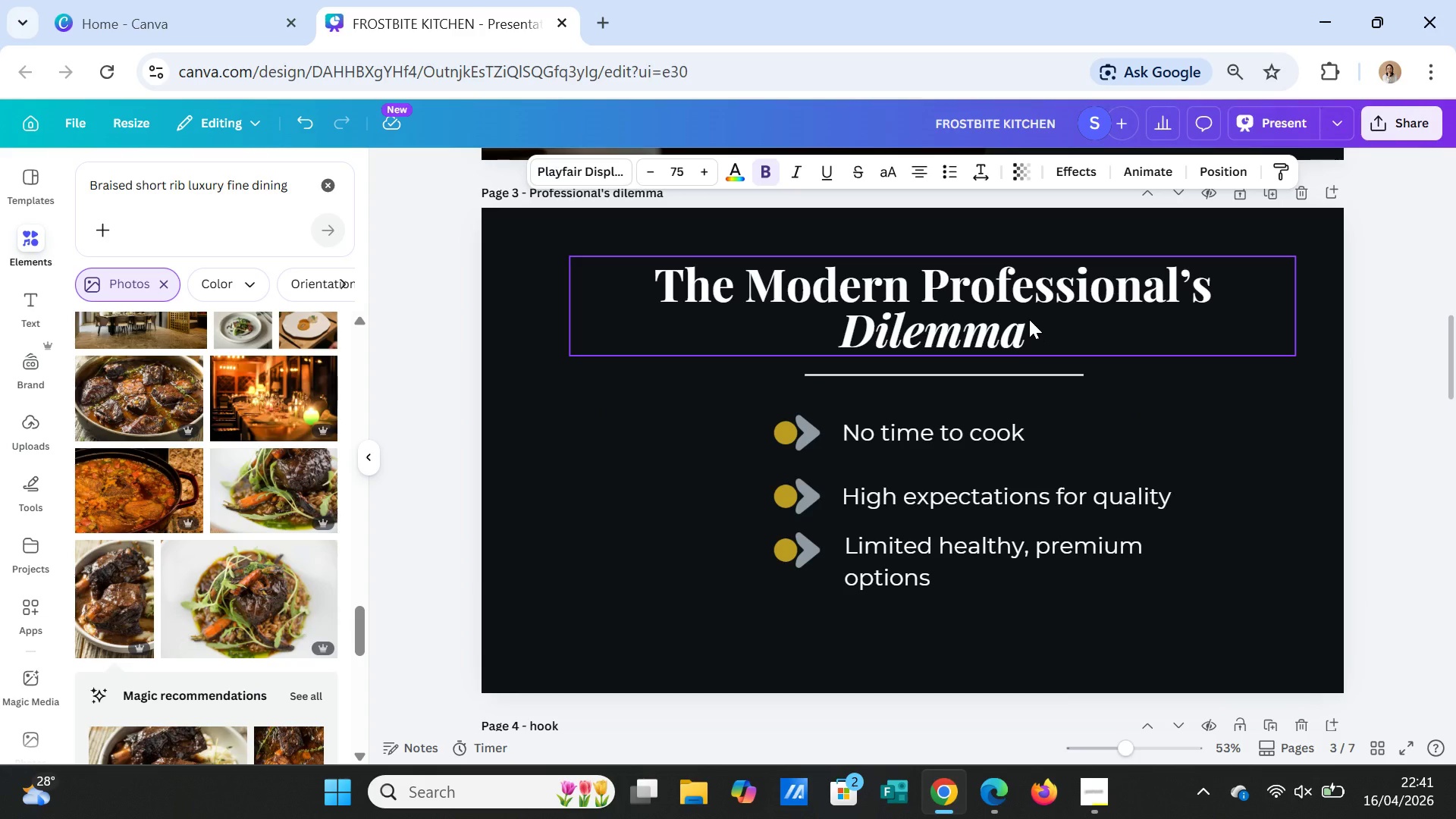 
double_click([1029, 319])
 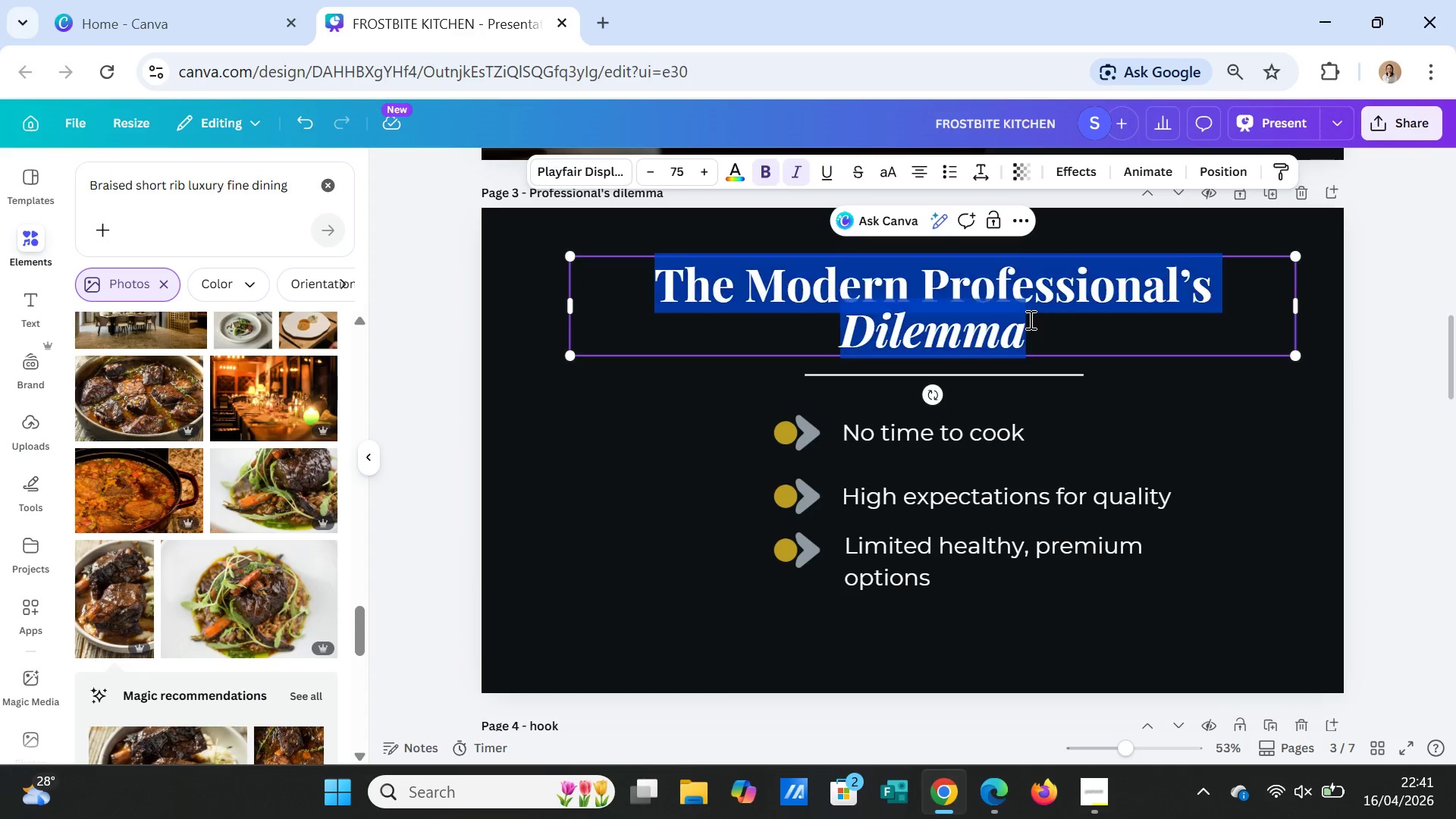 
triple_click([1029, 319])
 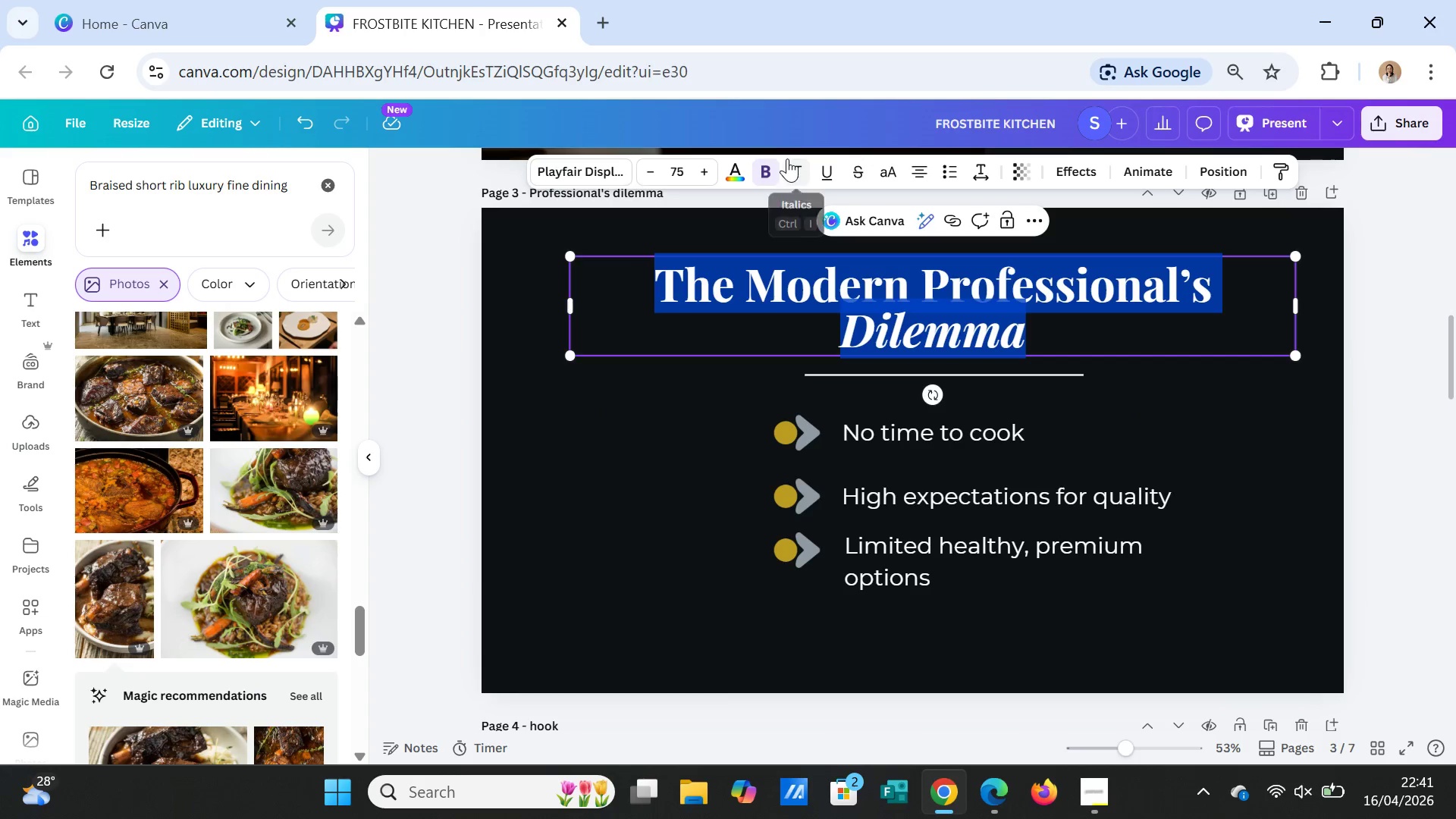 
left_click([787, 158])
 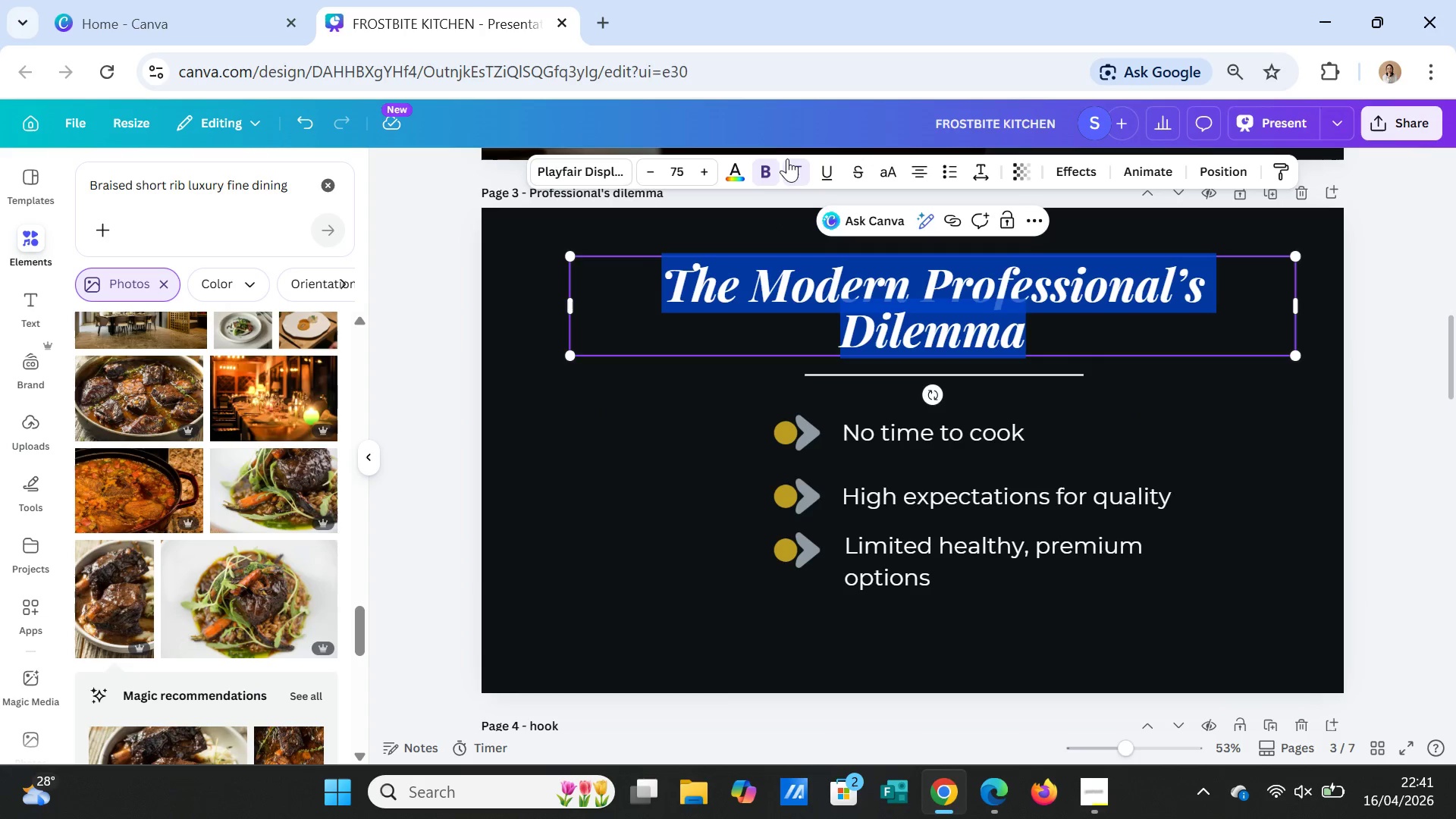 
left_click([787, 158])
 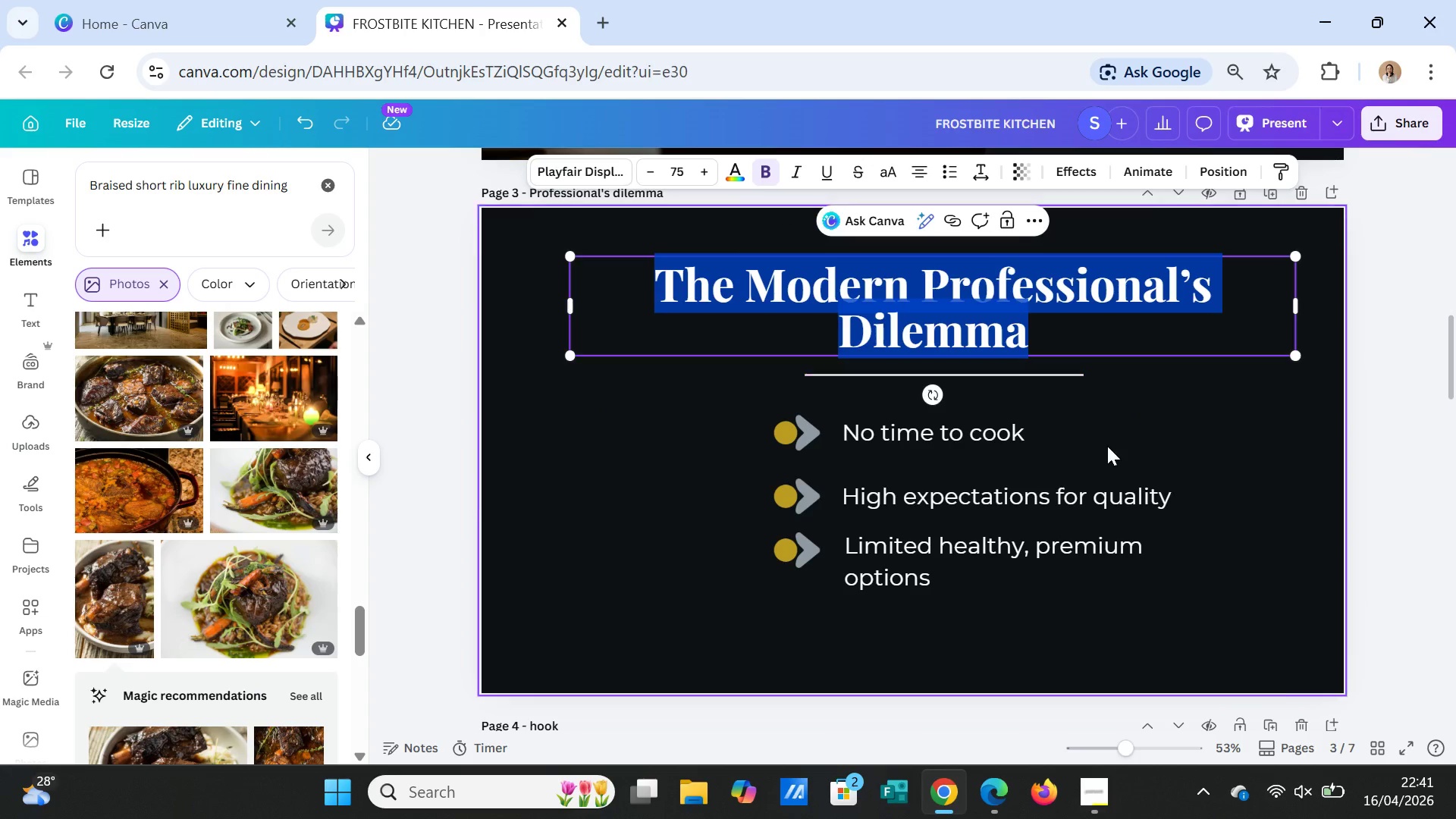 
scroll: coordinate [1131, 462], scroll_direction: up, amount: 5.0
 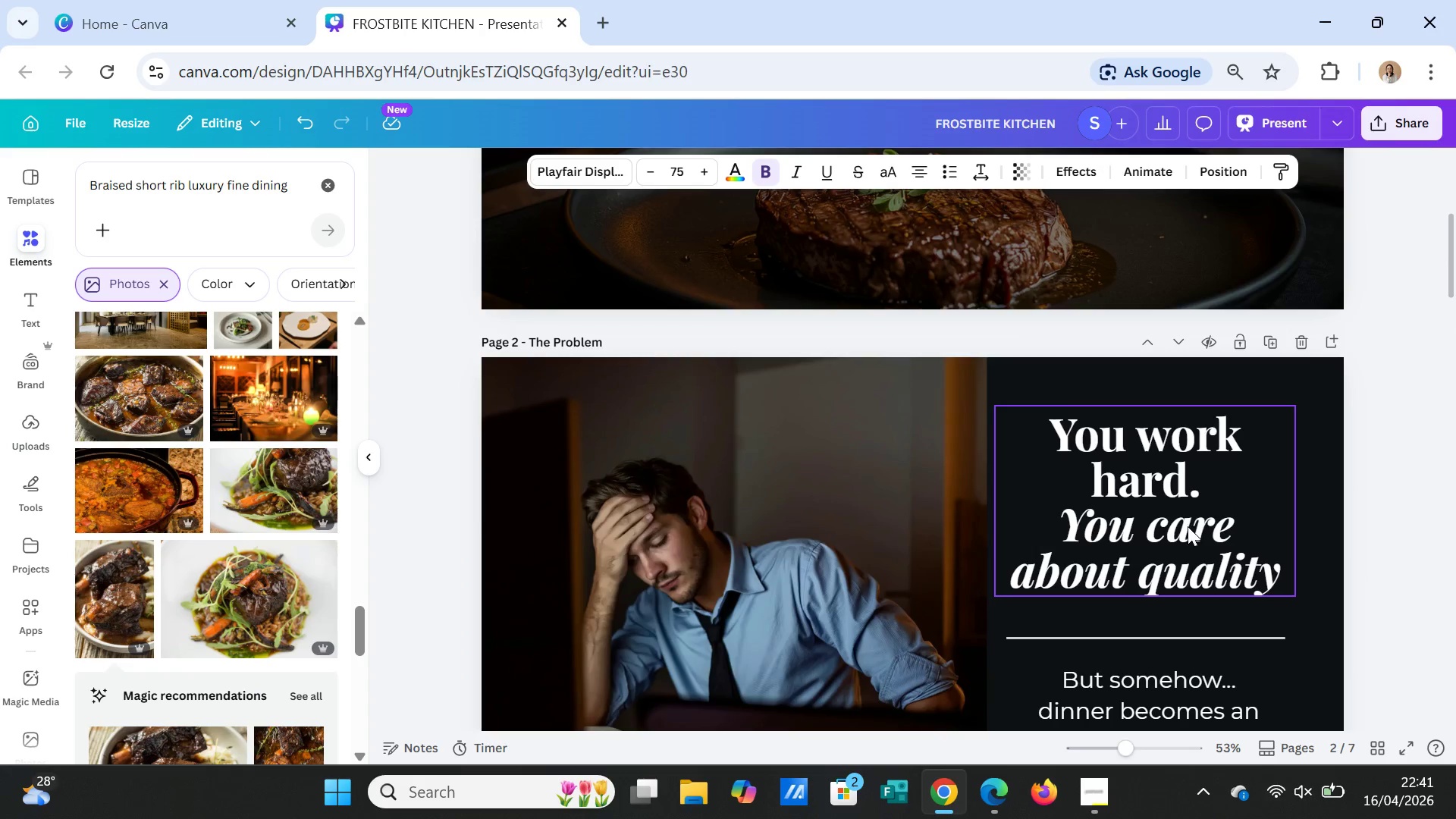 
left_click([1188, 526])
 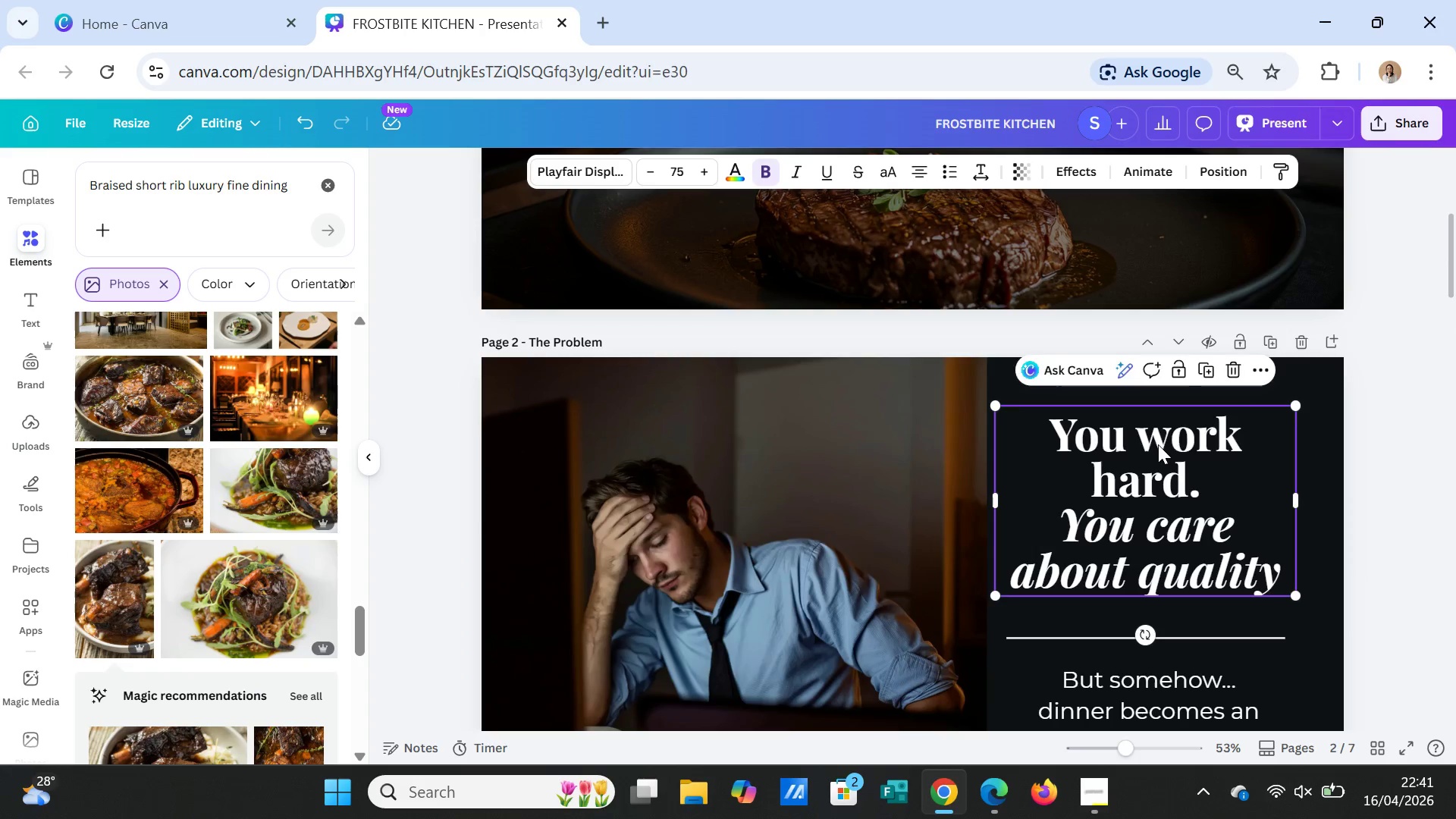 
double_click([1158, 444])
 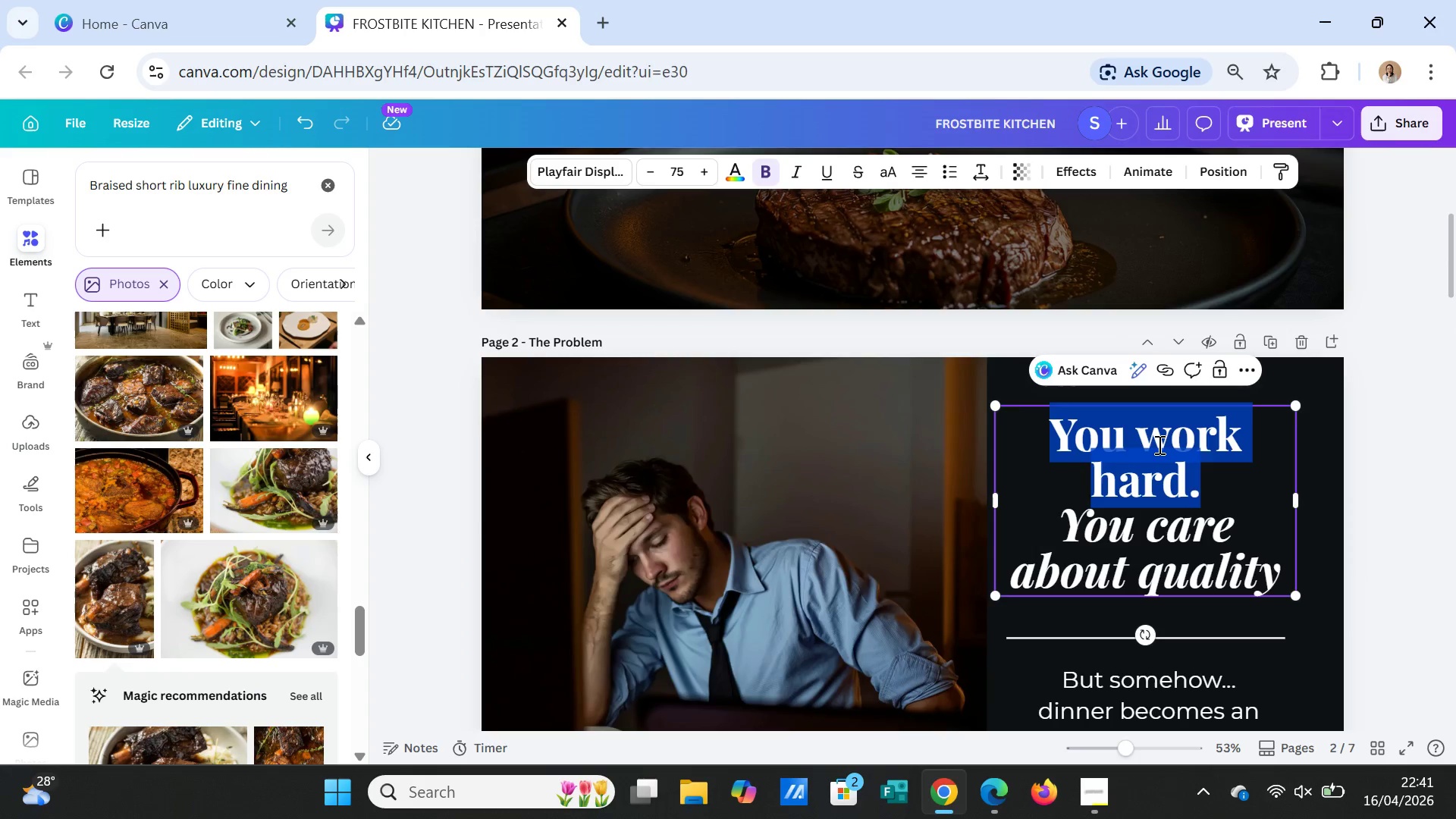 
triple_click([1158, 444])
 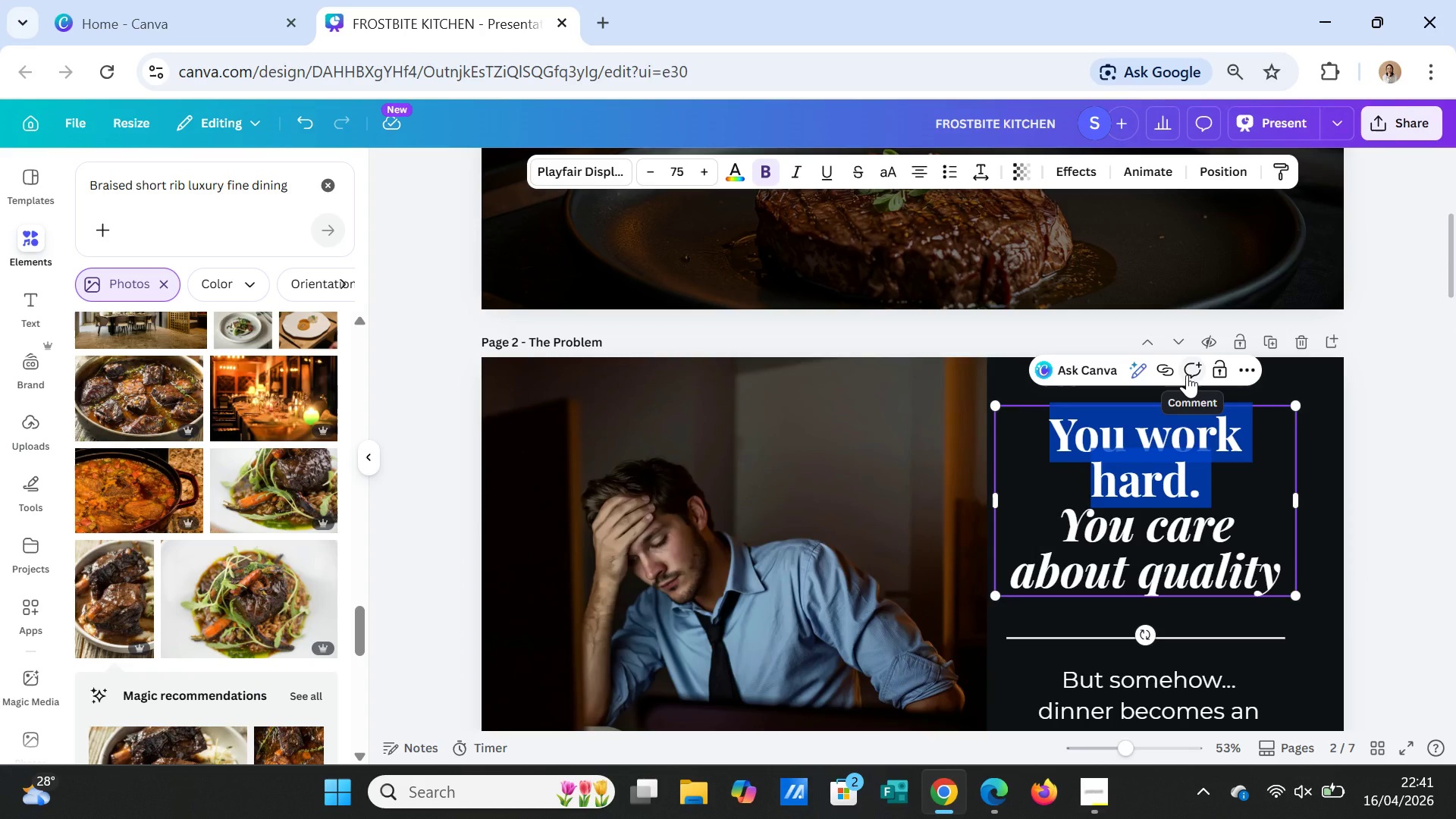 
key(Shift+ArrowDown)
 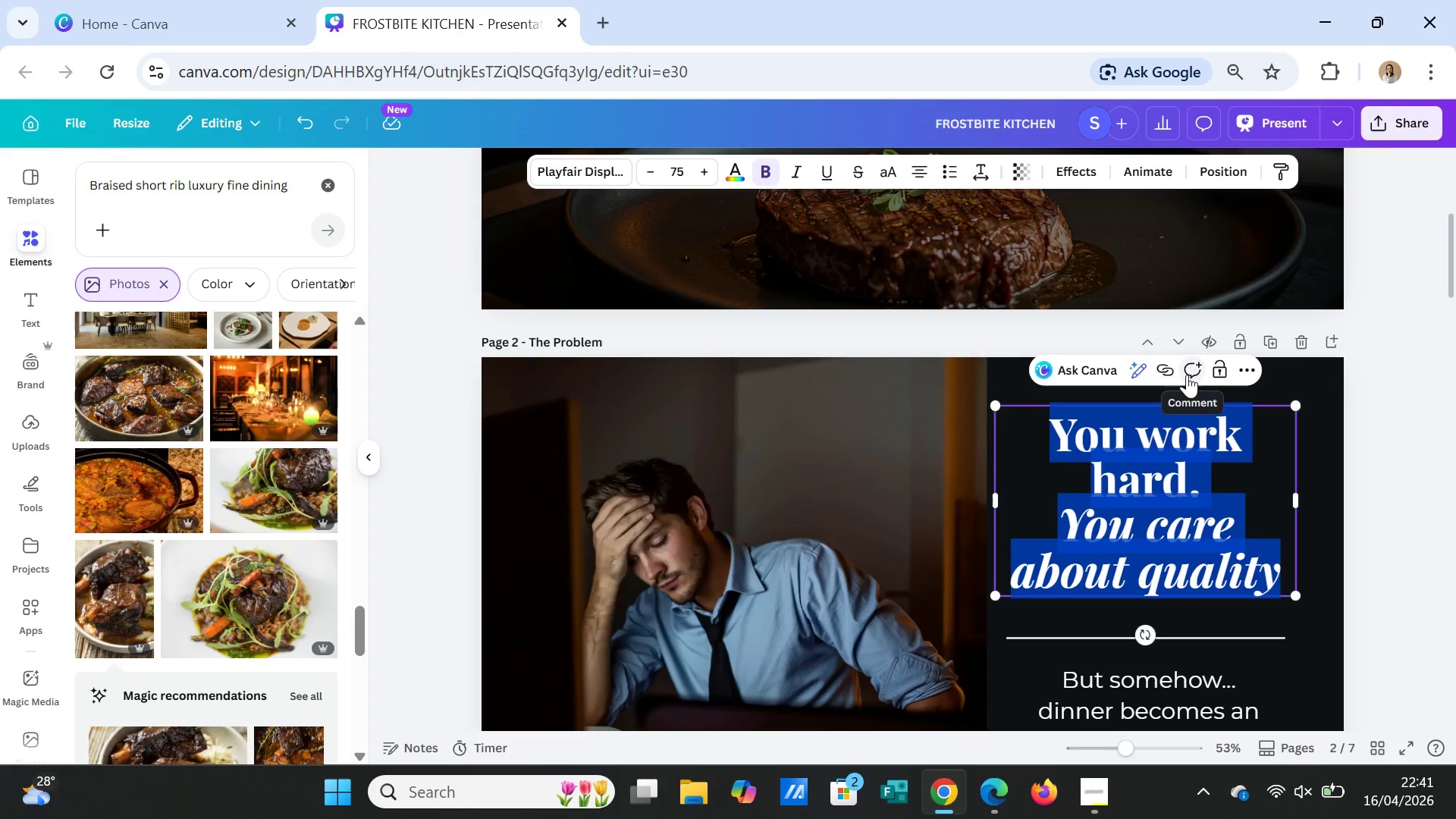 
key(Shift+ArrowDown)
 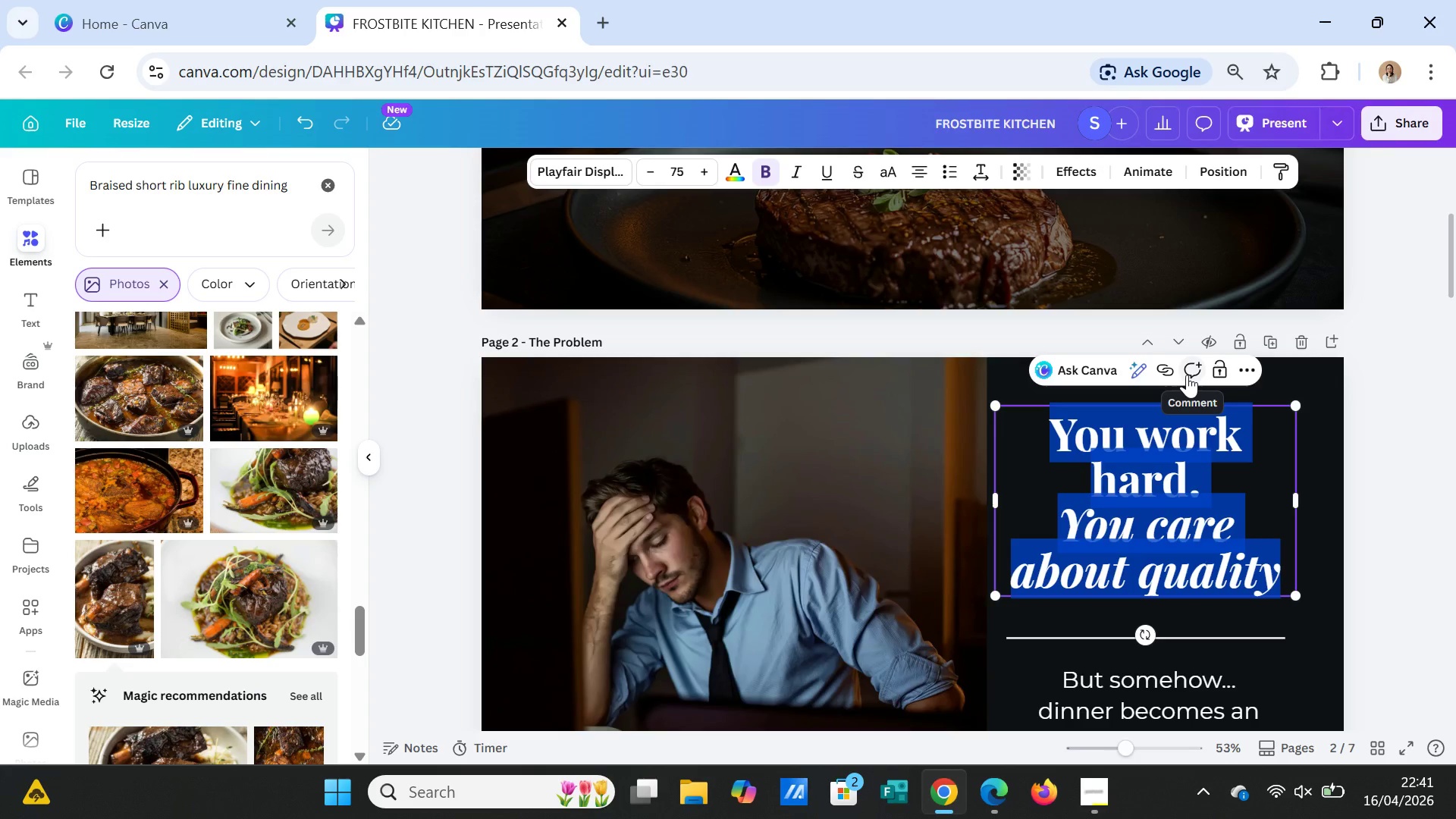 
key(Shift+ArrowDown)
 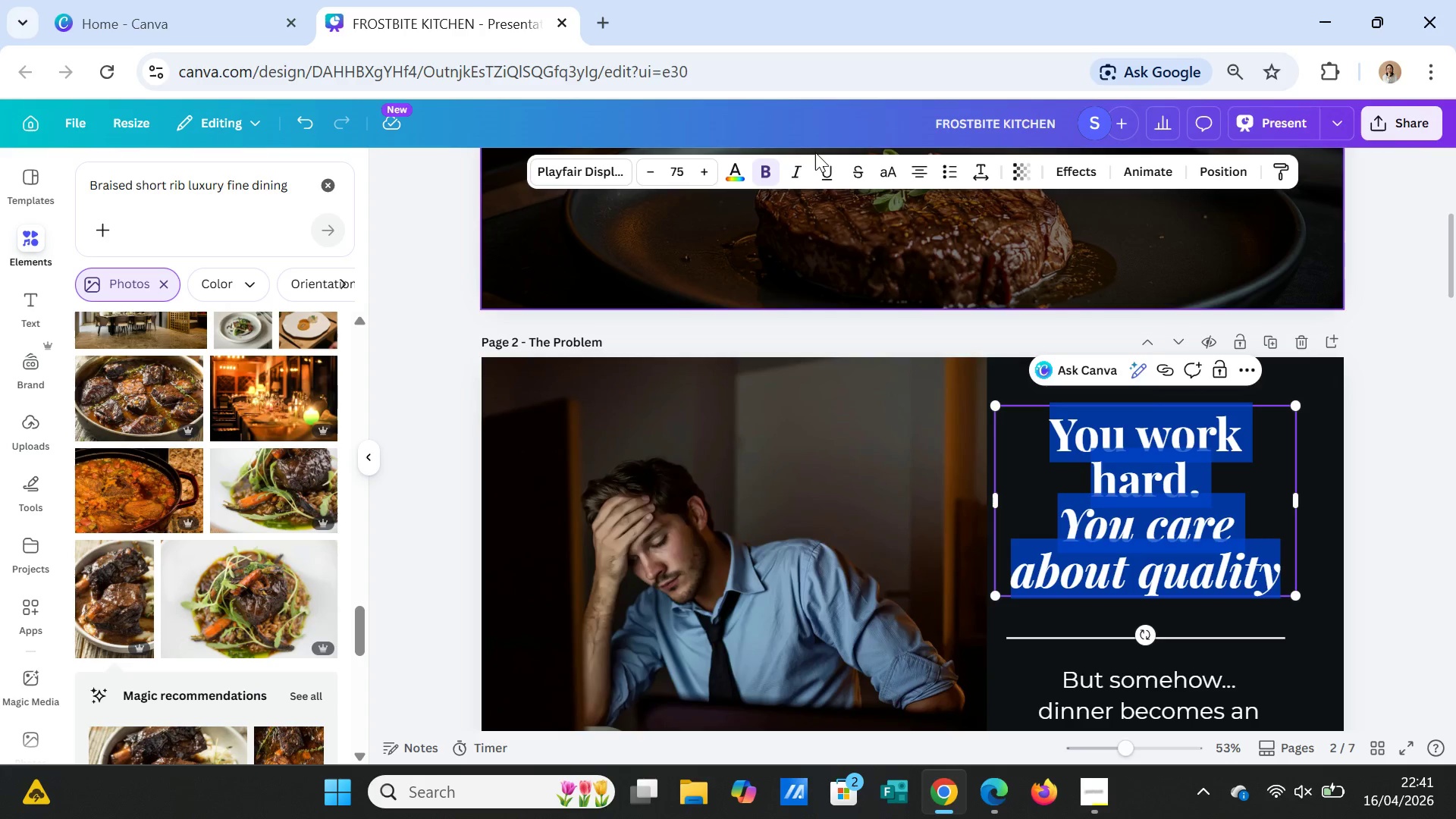 
left_click([795, 174])
 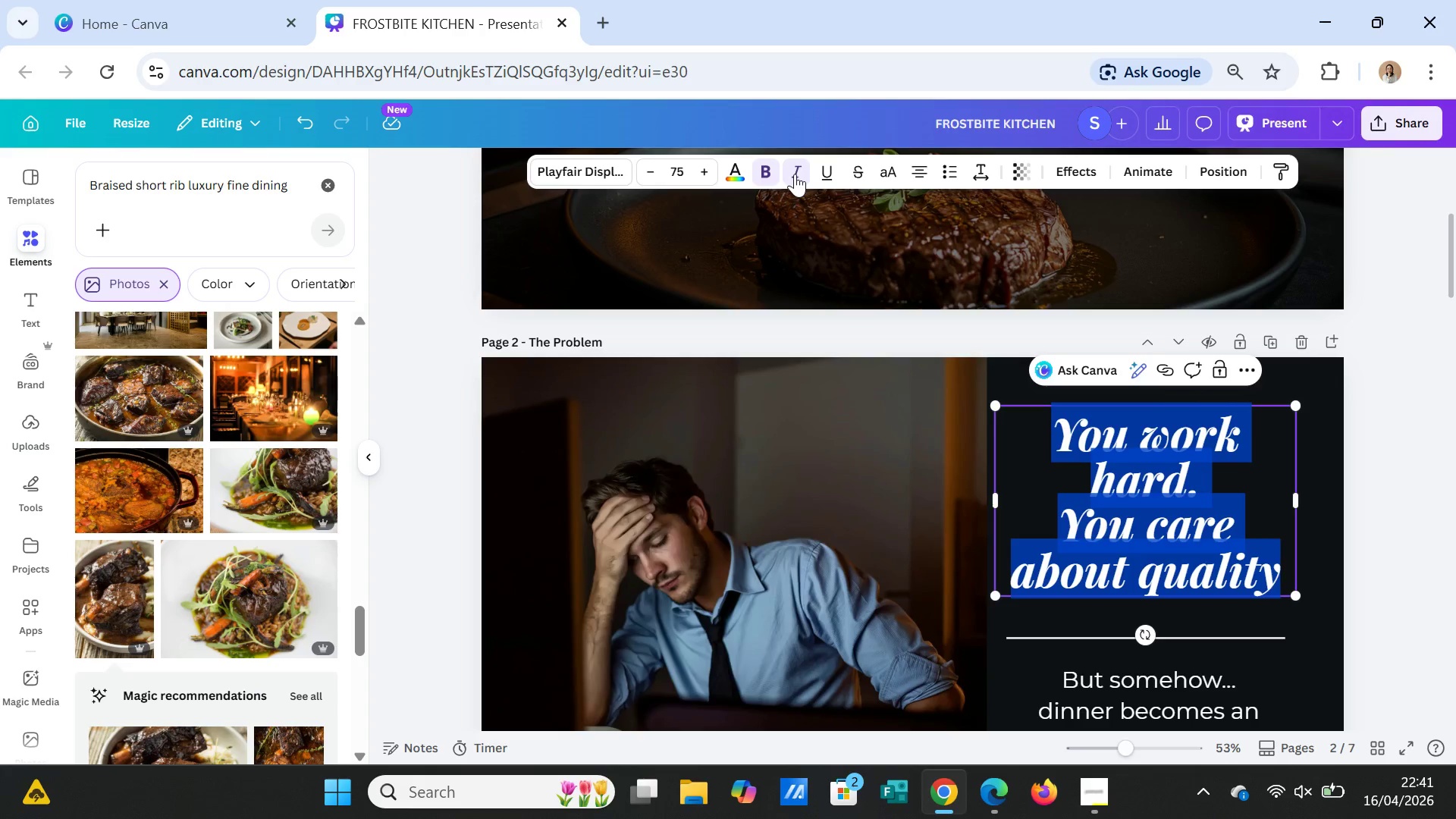 
left_click([795, 174])
 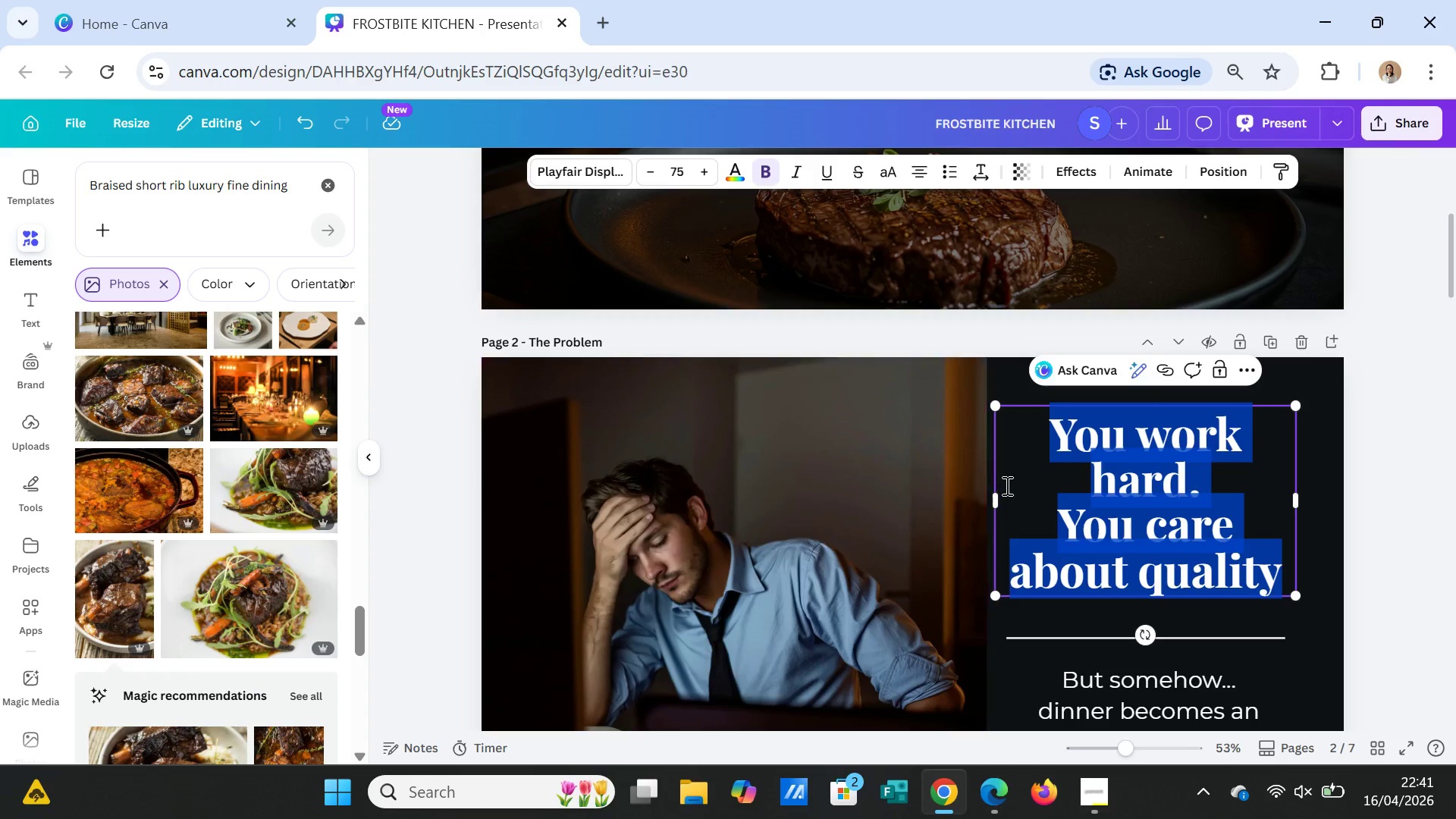 
scroll: coordinate [1006, 485], scroll_direction: up, amount: 4.0
 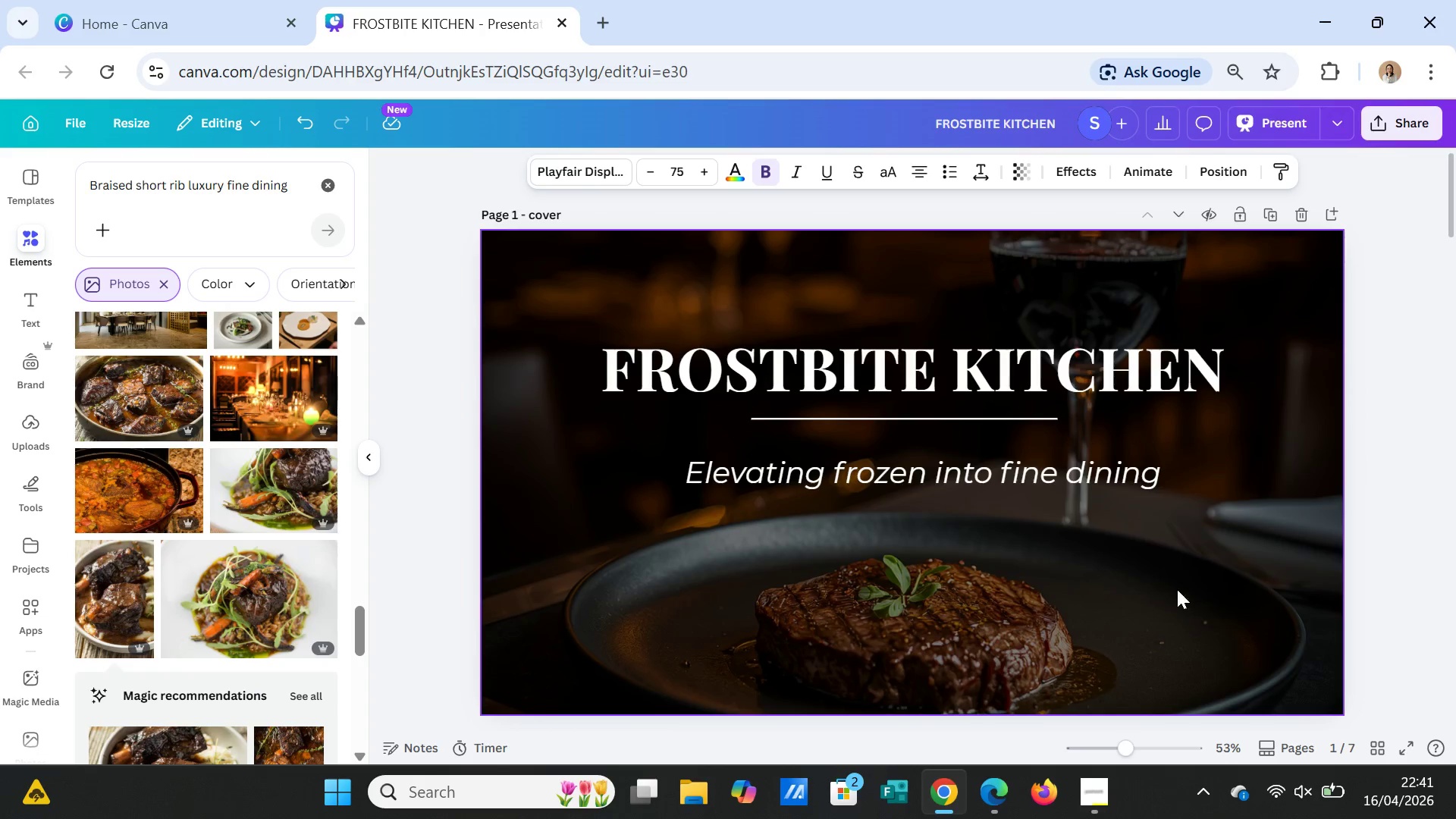 
scroll: coordinate [1191, 602], scroll_direction: down, amount: 3.0
 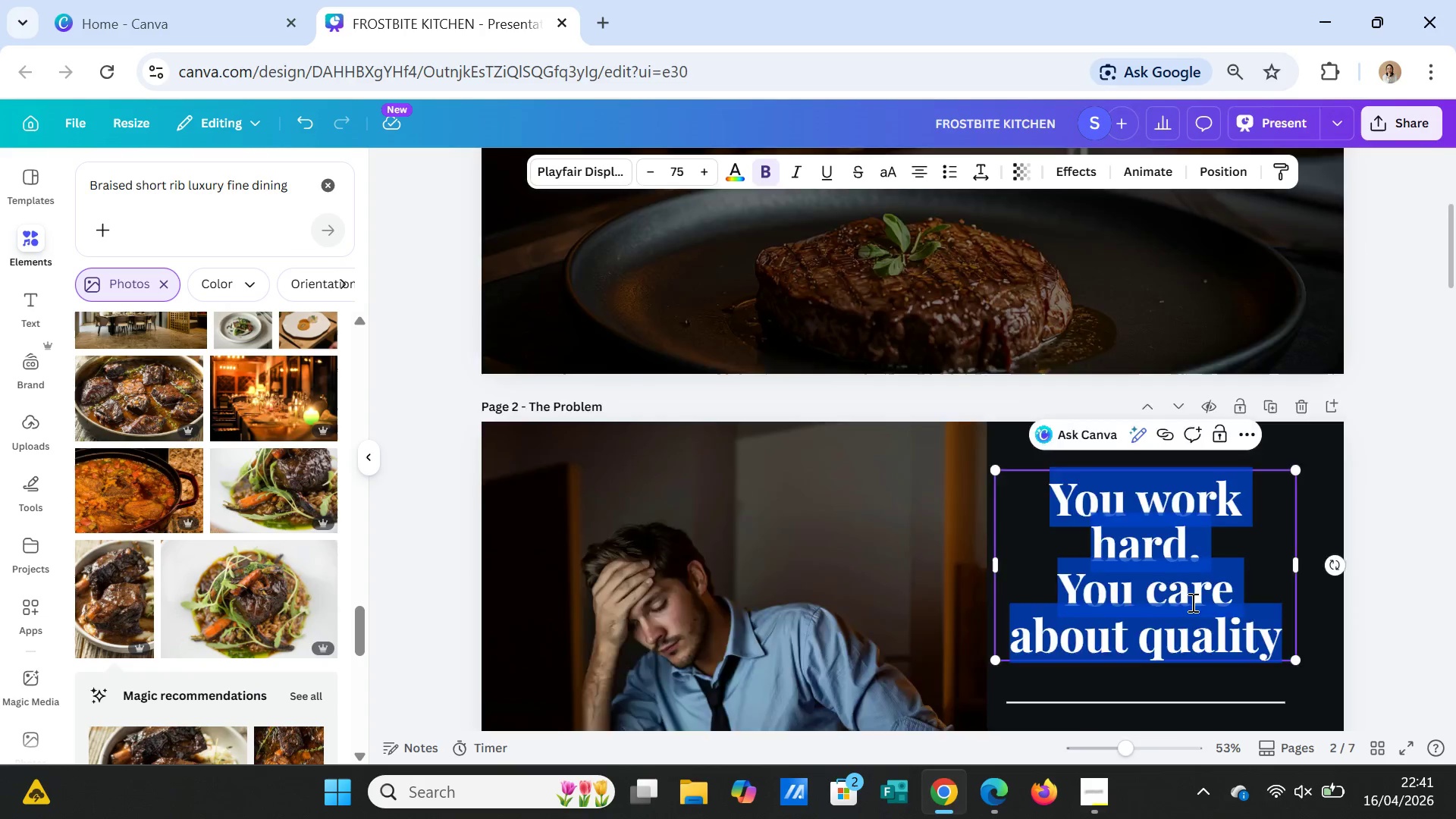 
scroll: coordinate [1191, 602], scroll_direction: up, amount: 2.0
 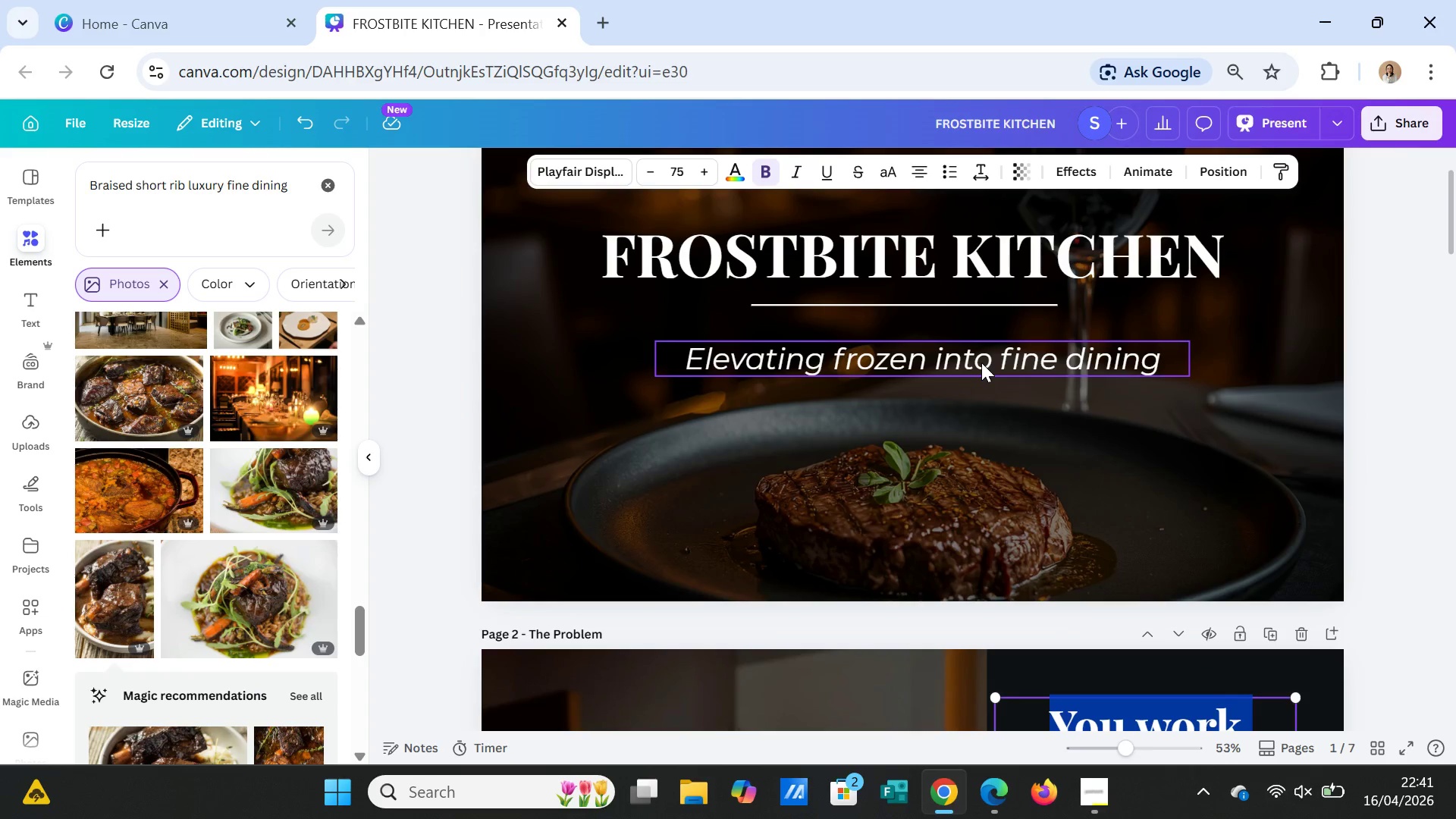 
left_click([981, 362])
 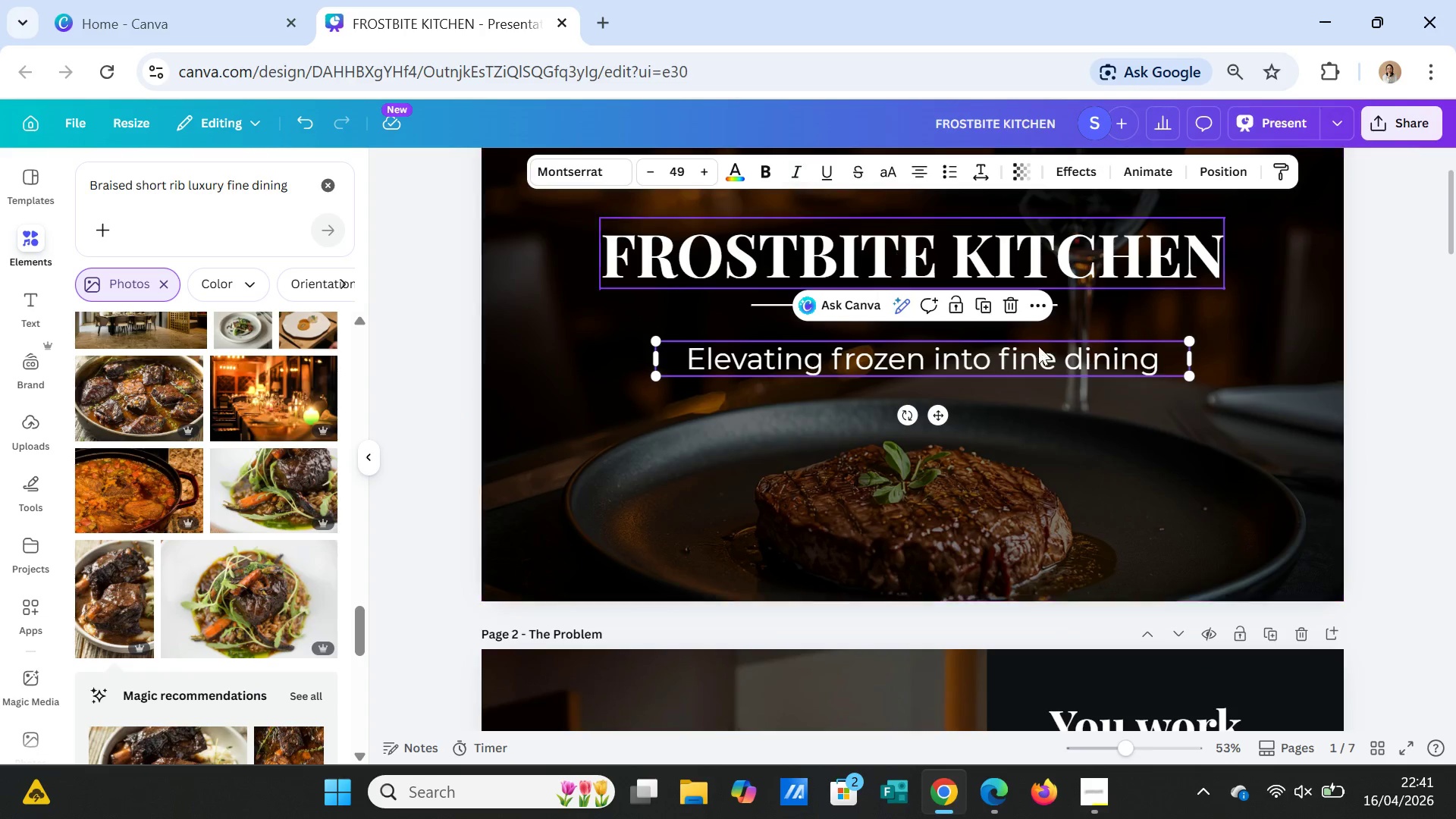 
left_click([1152, 459])
 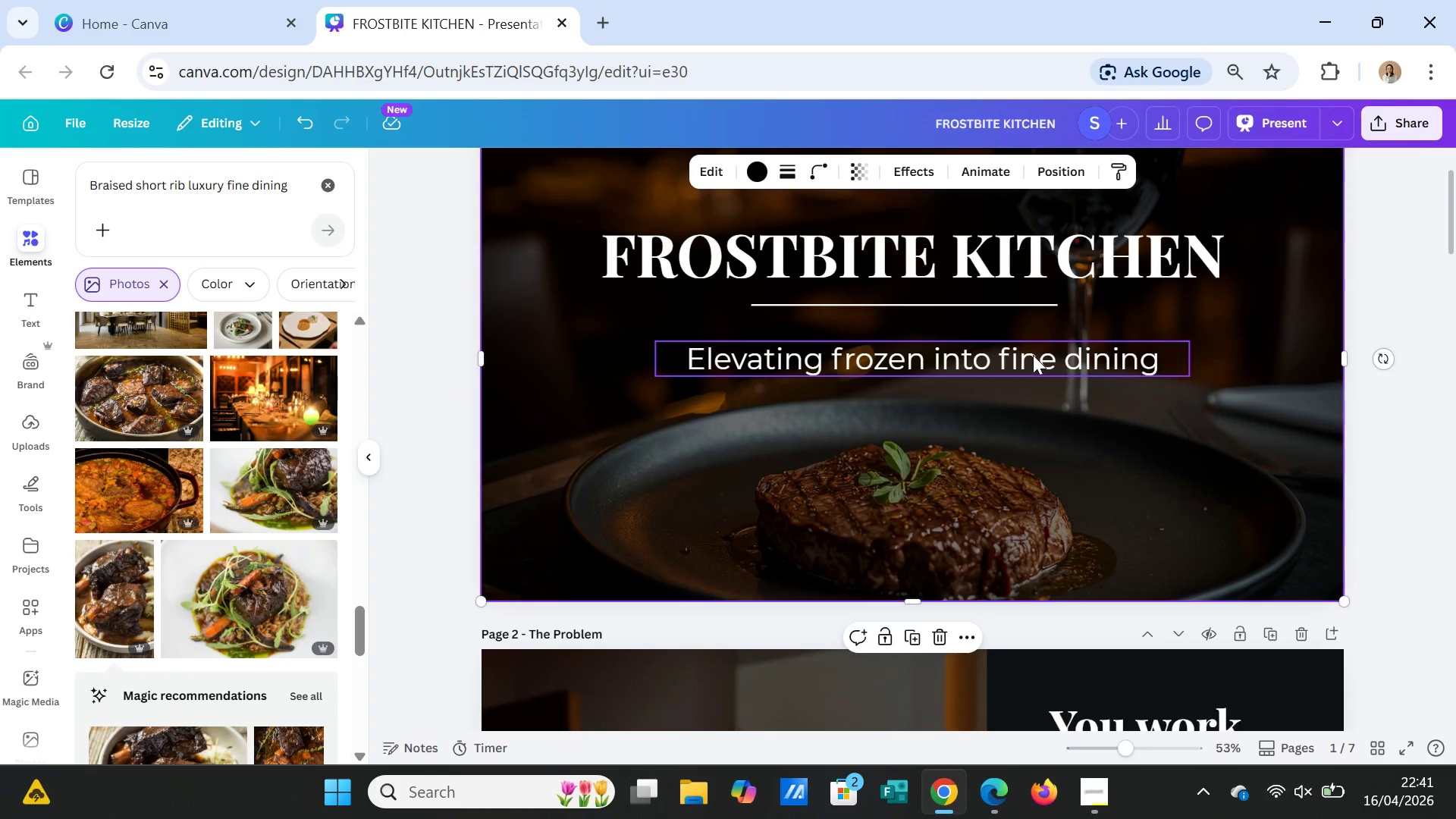 
left_click([1033, 355])
 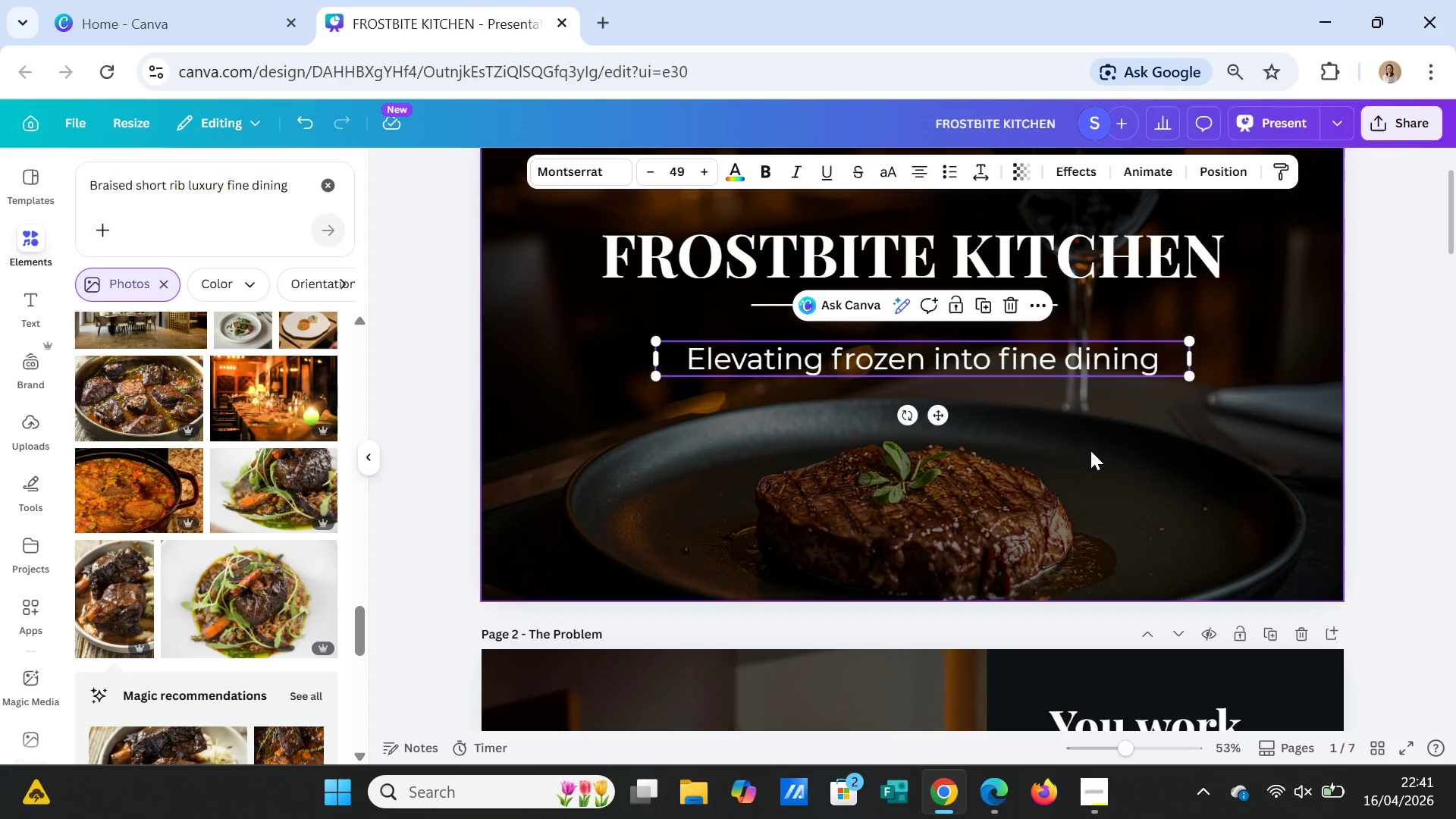 
left_click([1125, 485])
 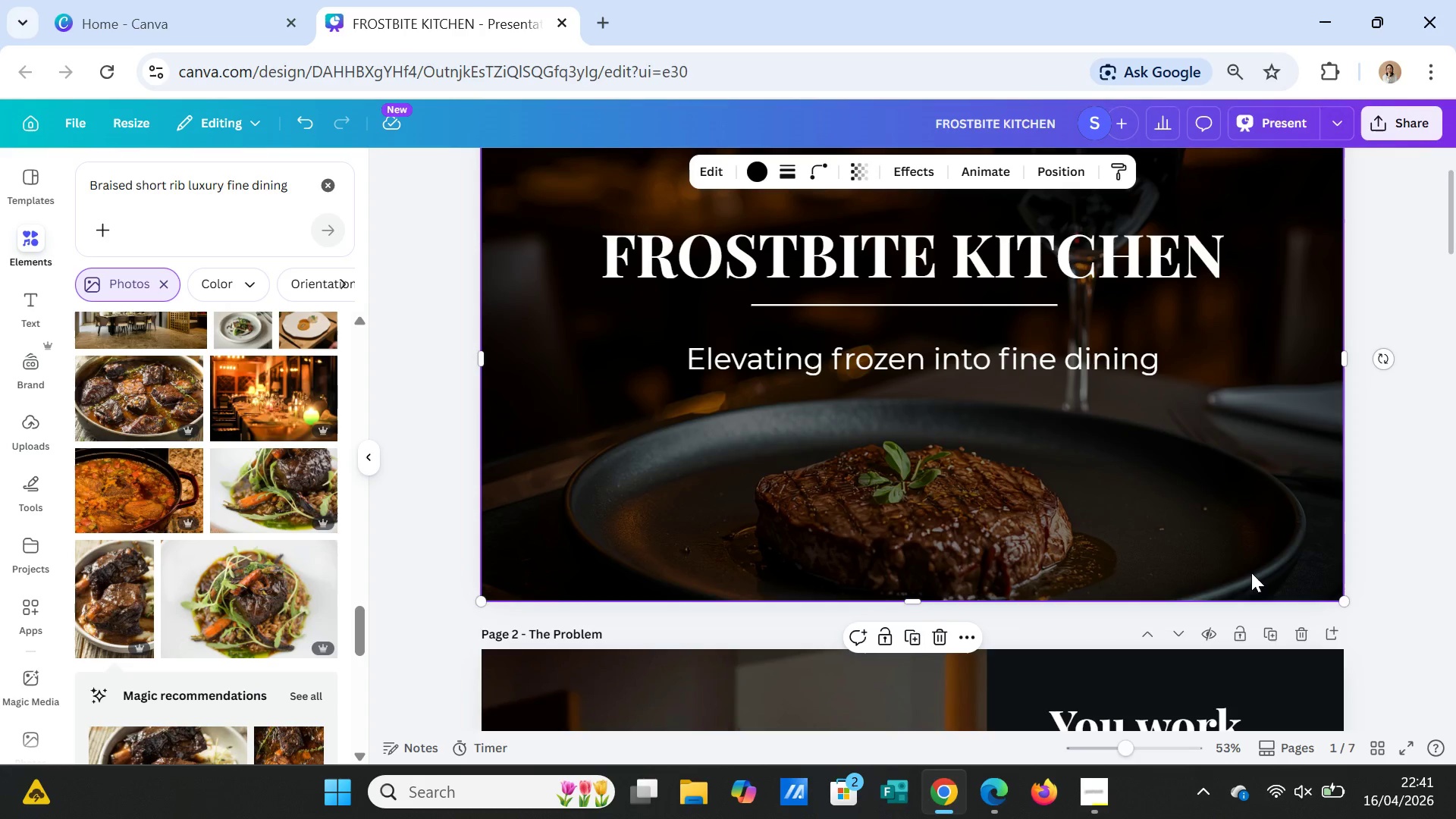 
scroll: coordinate [1269, 576], scroll_direction: down, amount: 8.0
 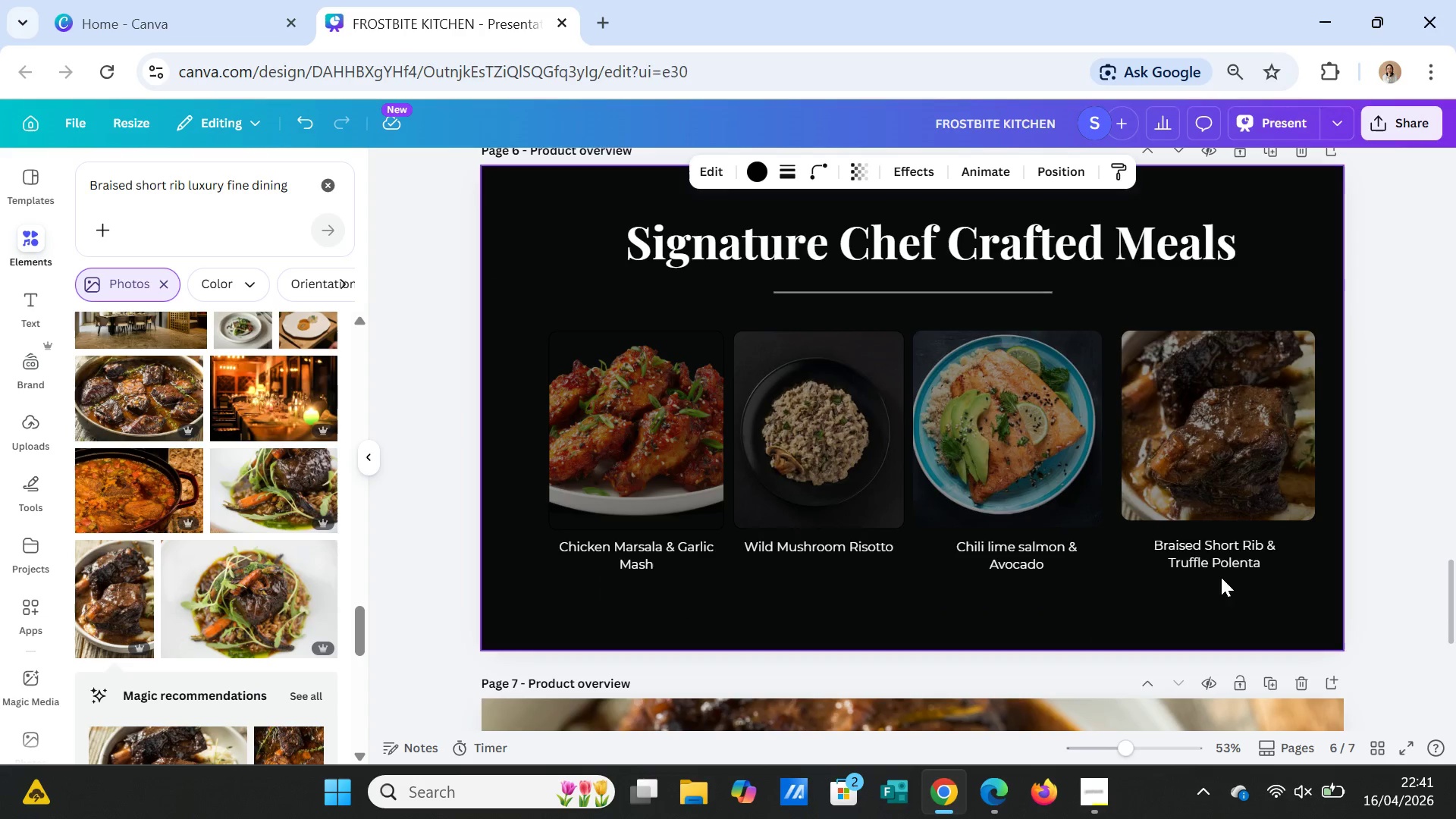 
wait(5.47)
 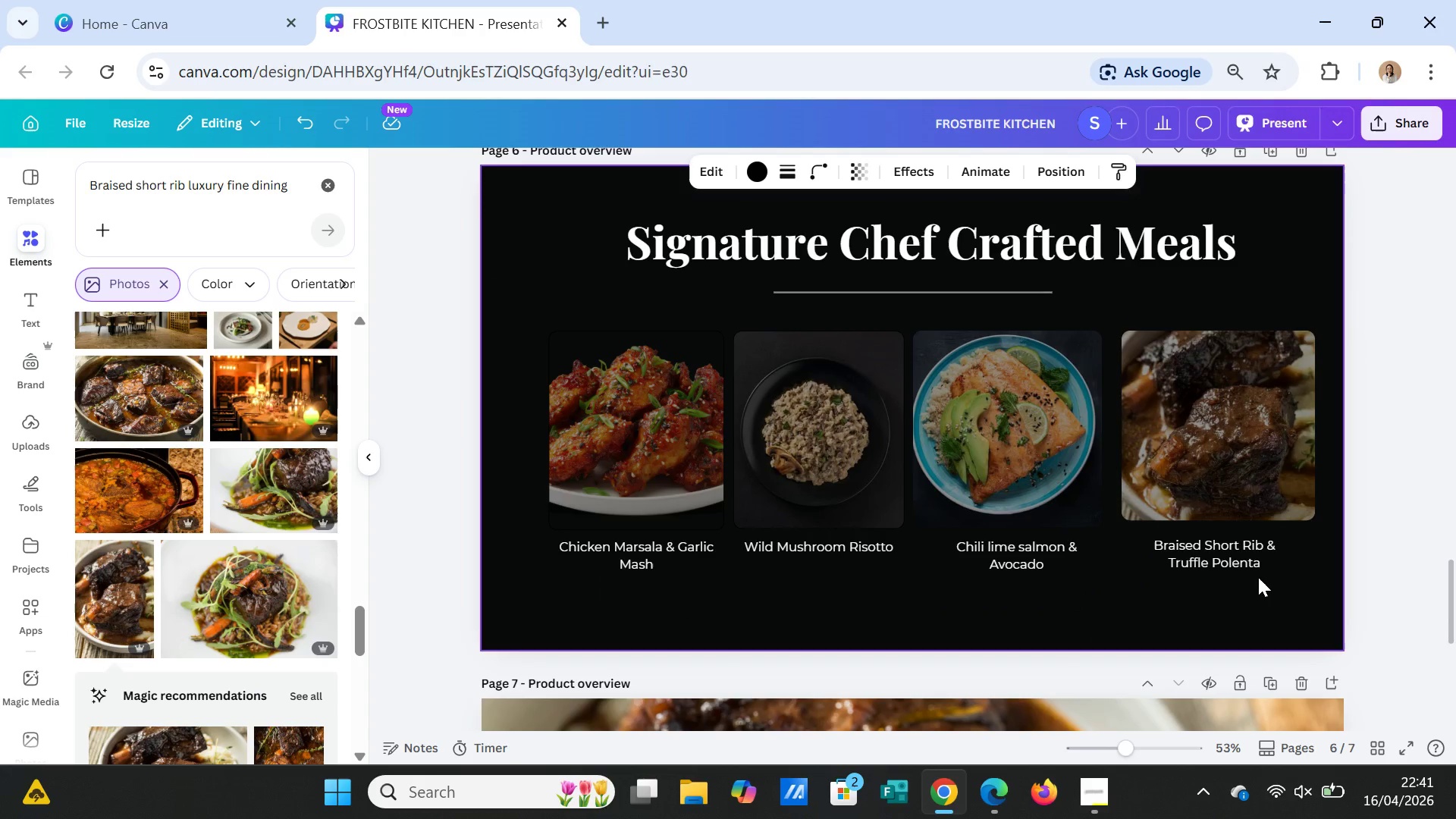 
left_click([845, 314])
 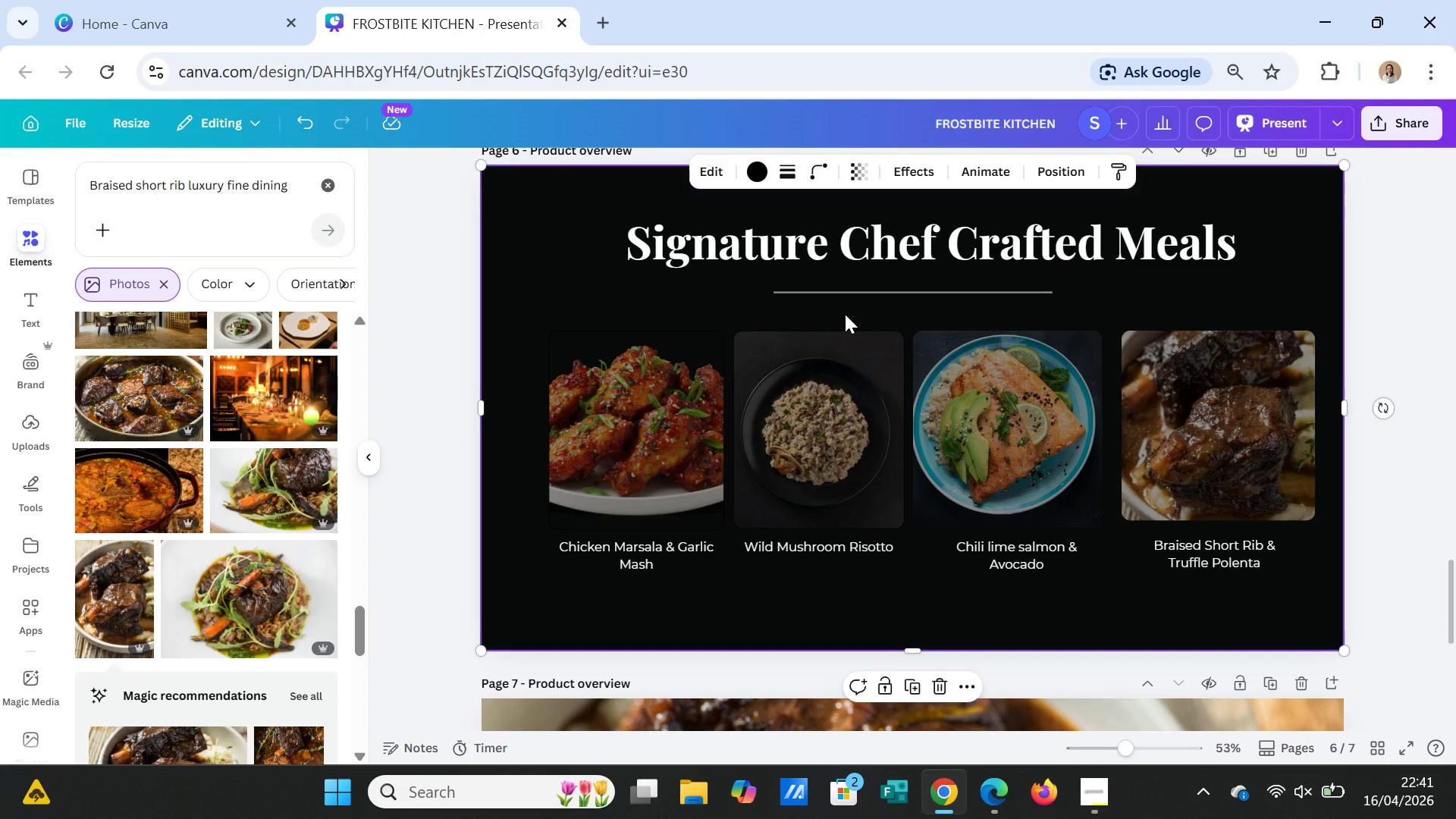 
right_click([845, 314])
 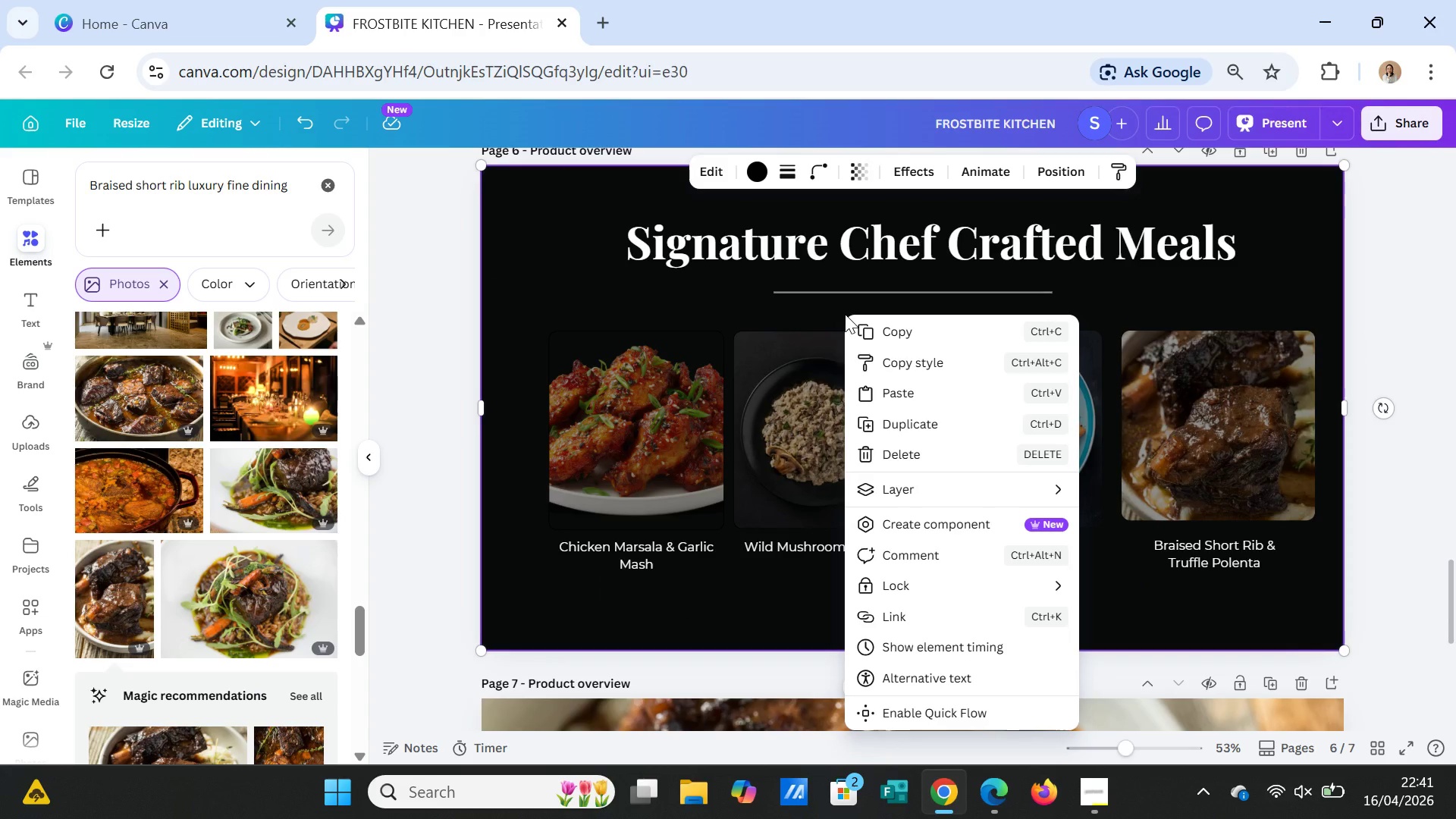 
wait(6.02)
 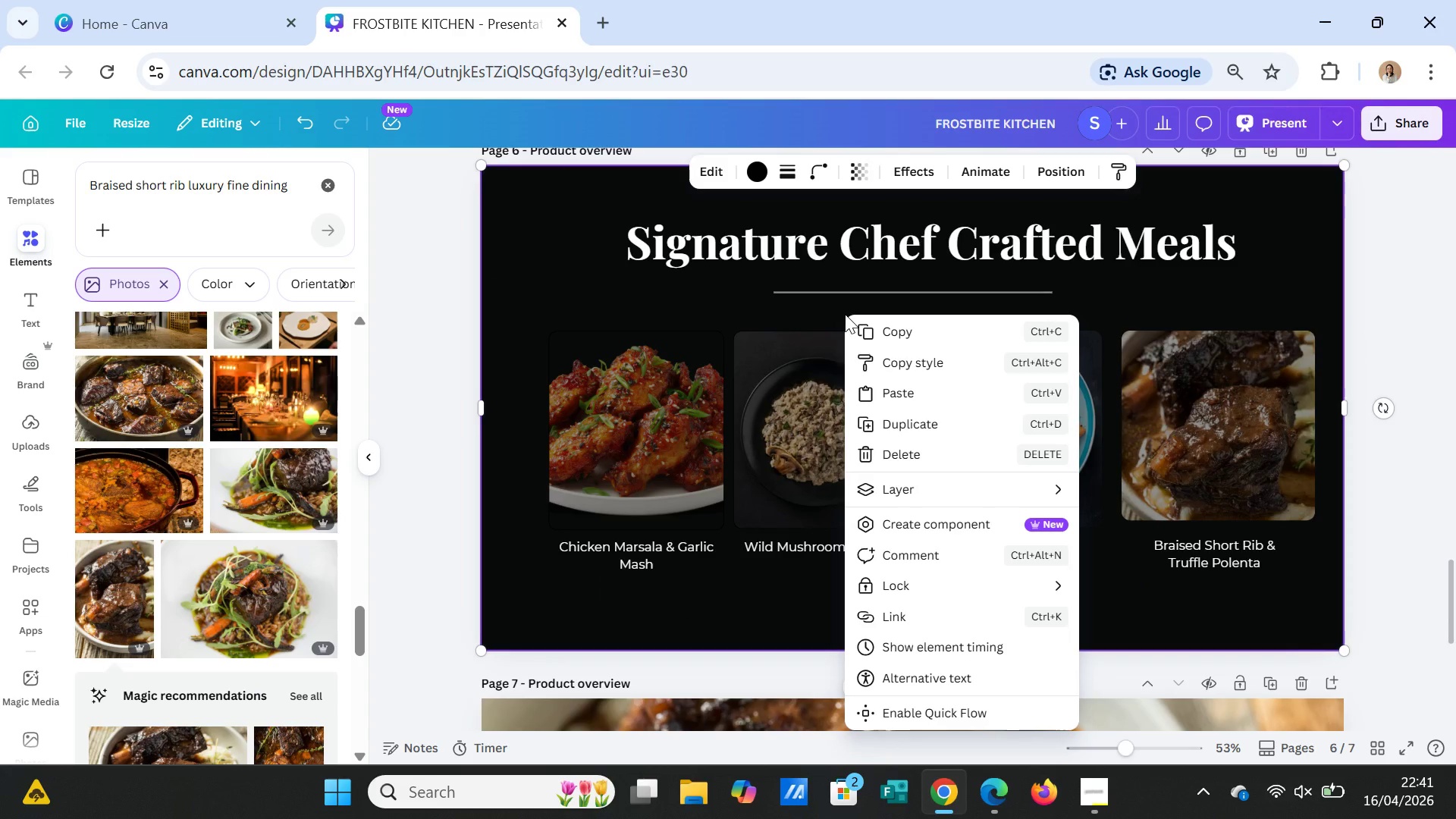 
left_click([1255, 598])
 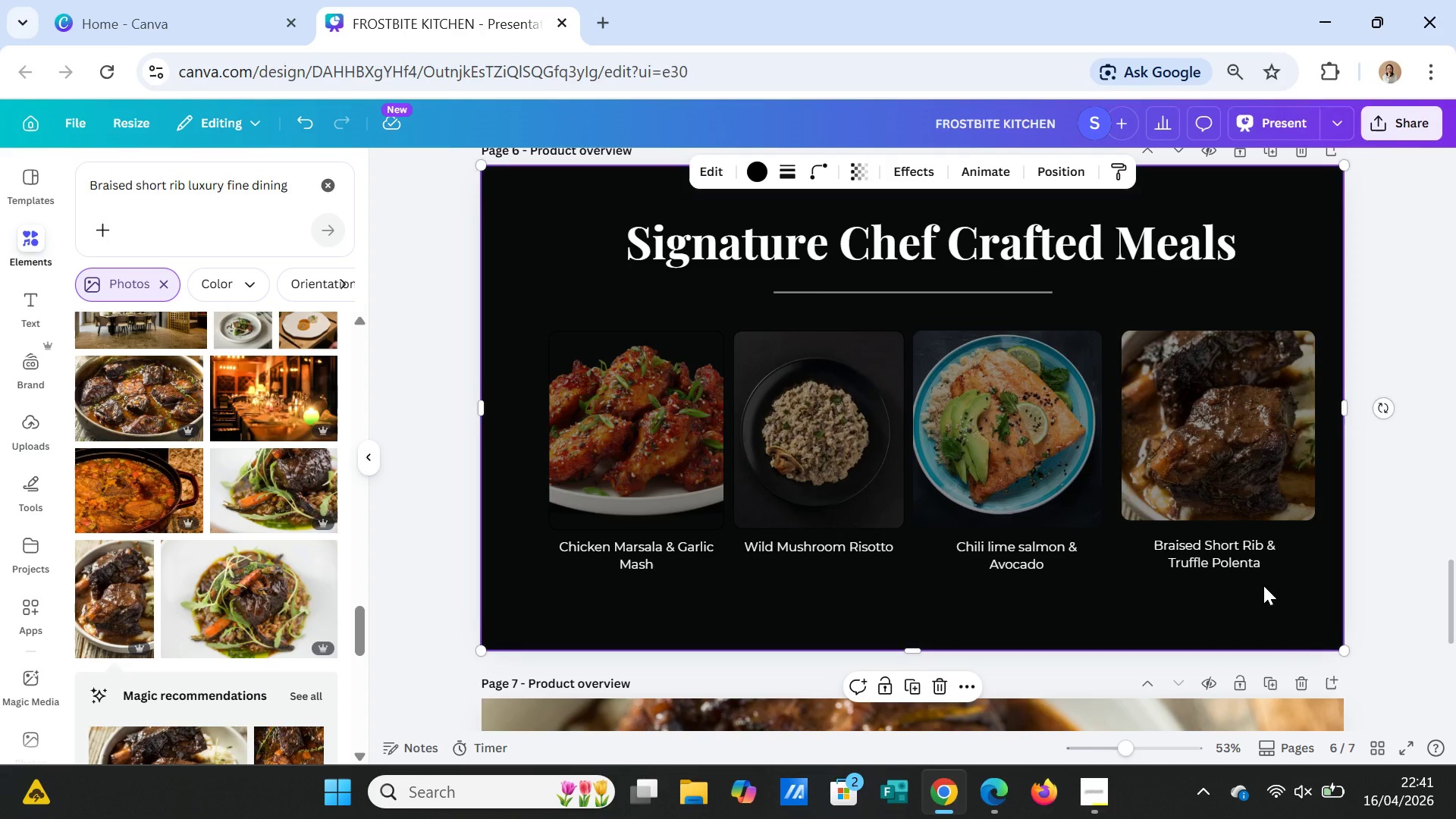 
wait(8.98)
 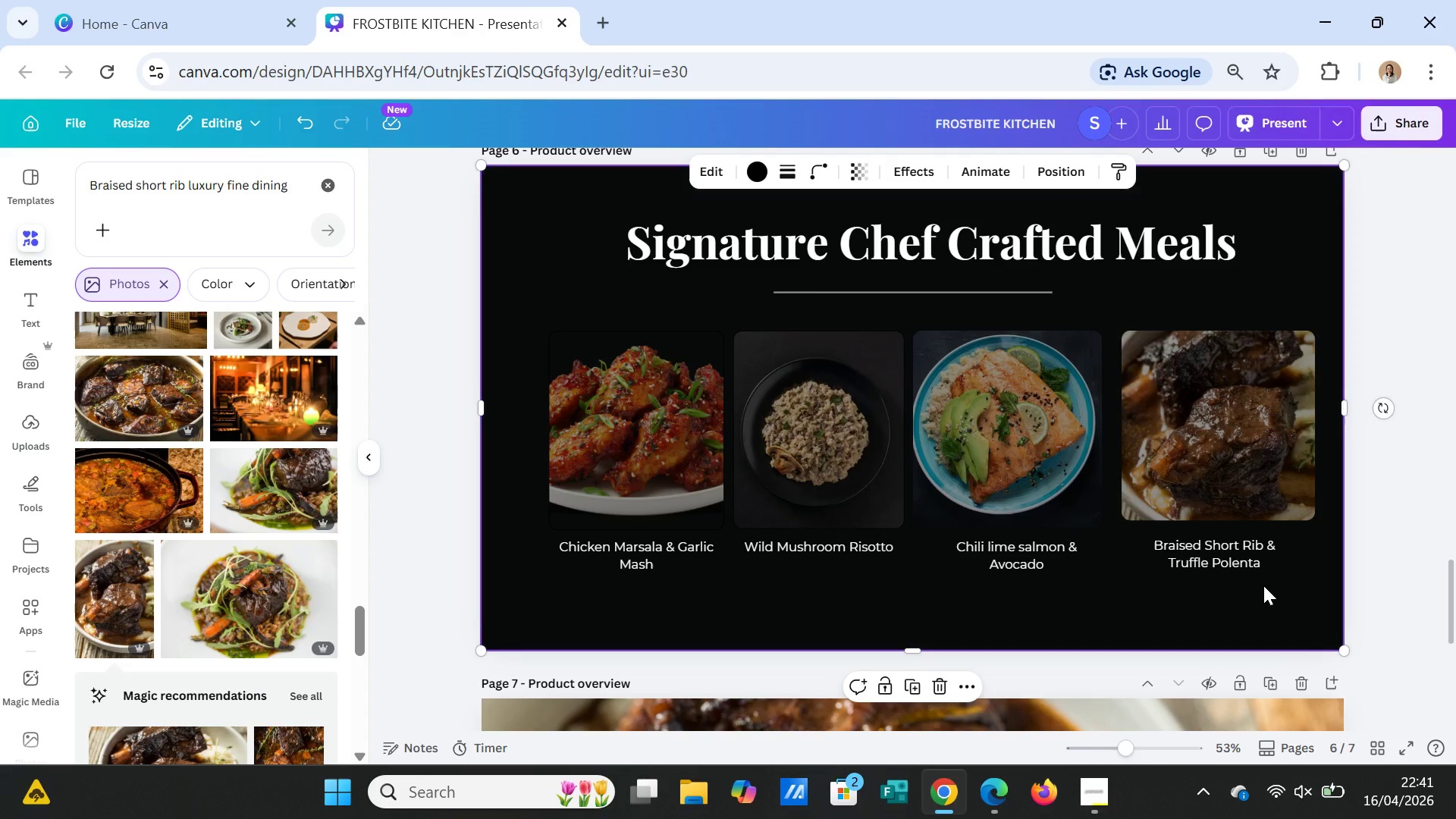 
scroll: coordinate [1275, 614], scroll_direction: down, amount: 7.0
 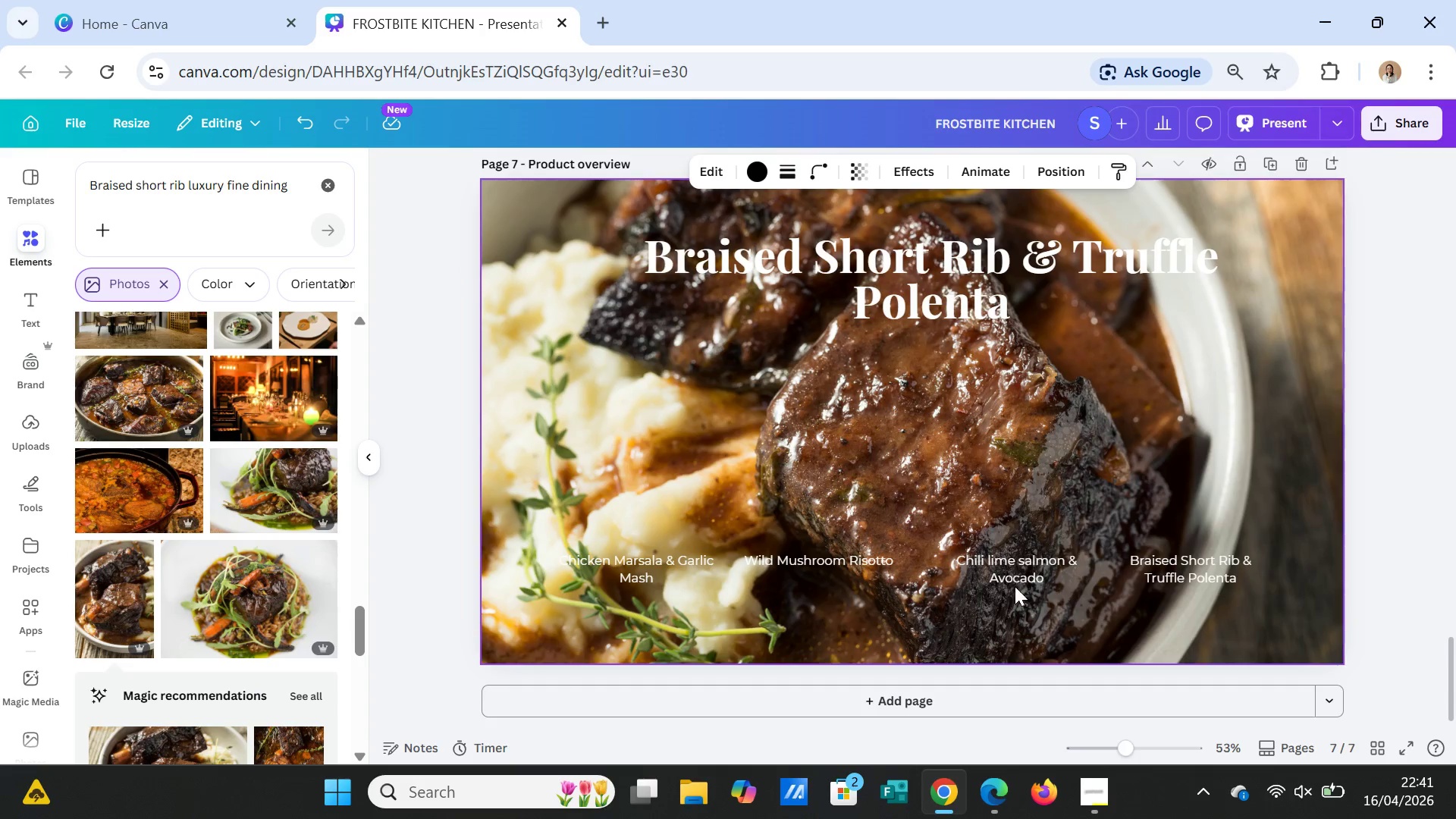 
left_click([1186, 565])
 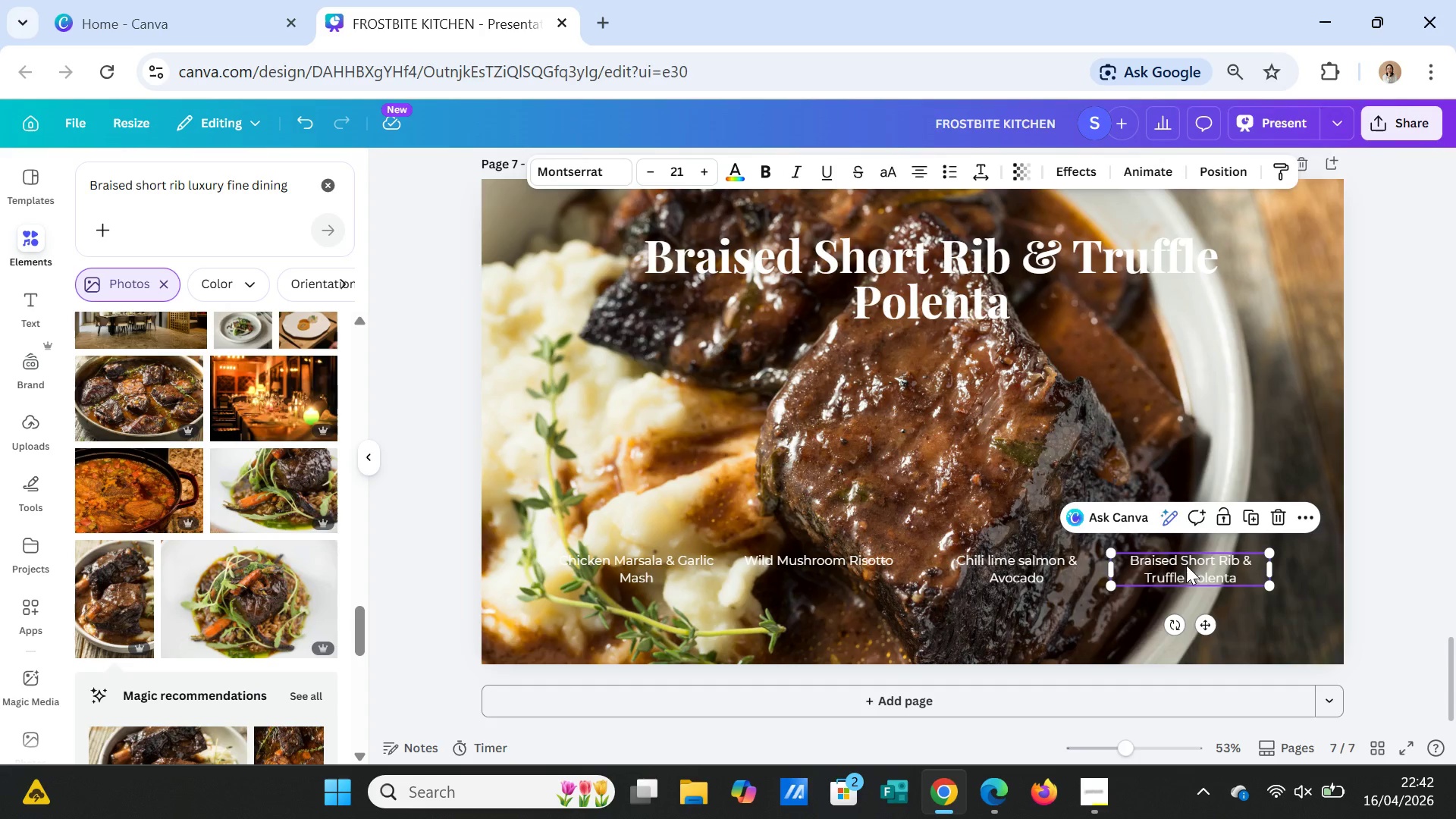 
key(Delete)
 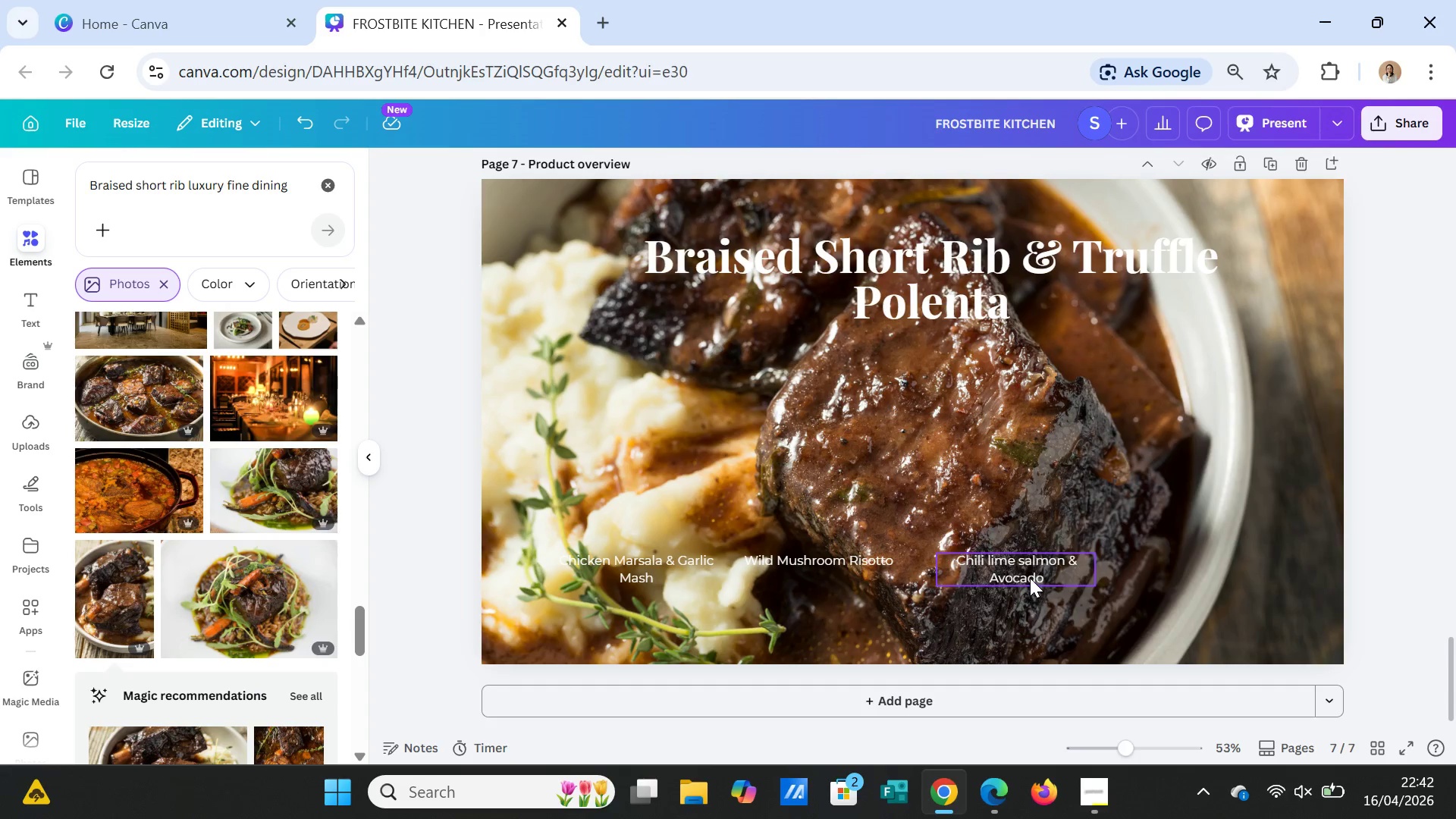 
left_click([1030, 578])
 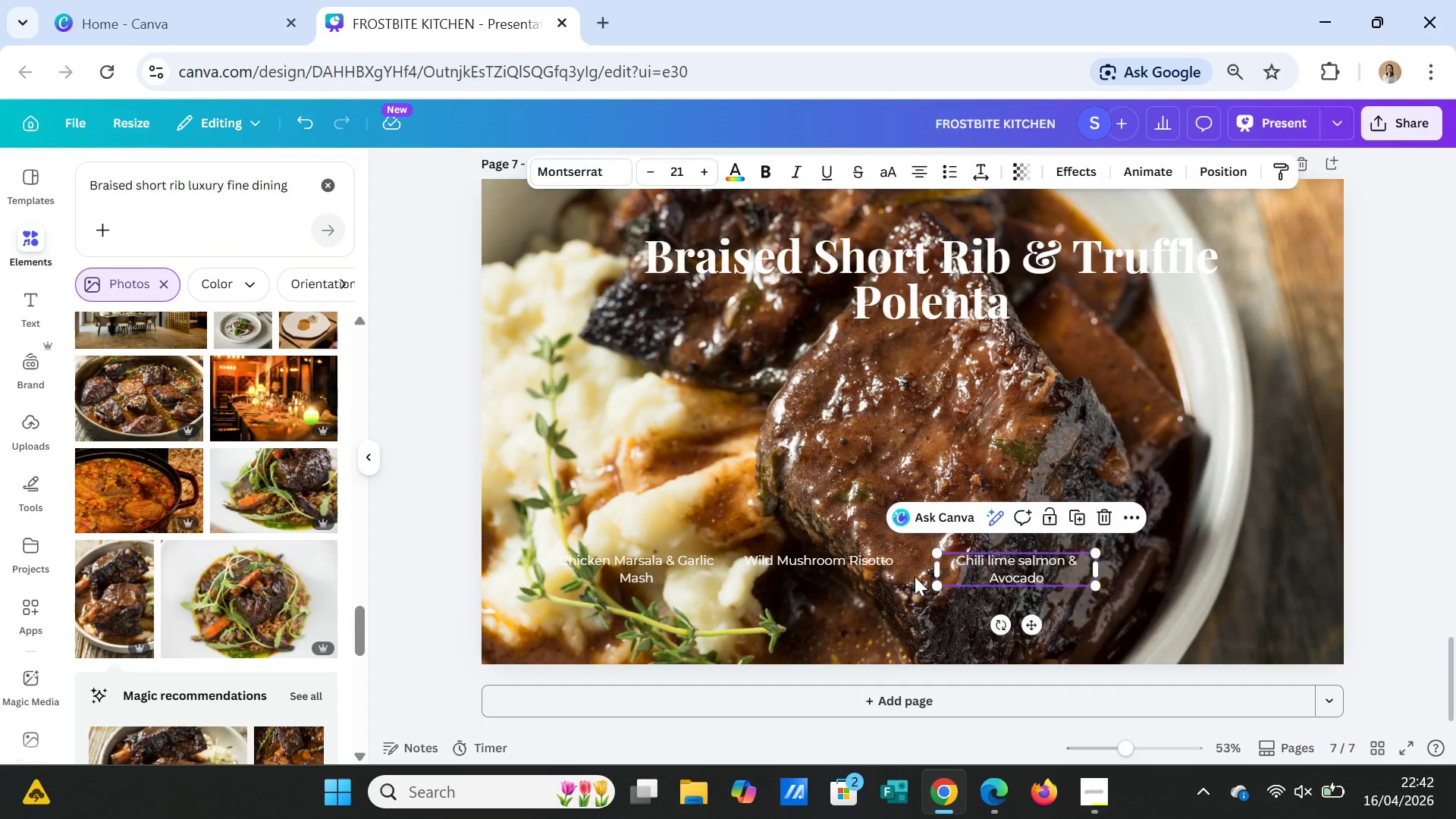 
key(Delete)
 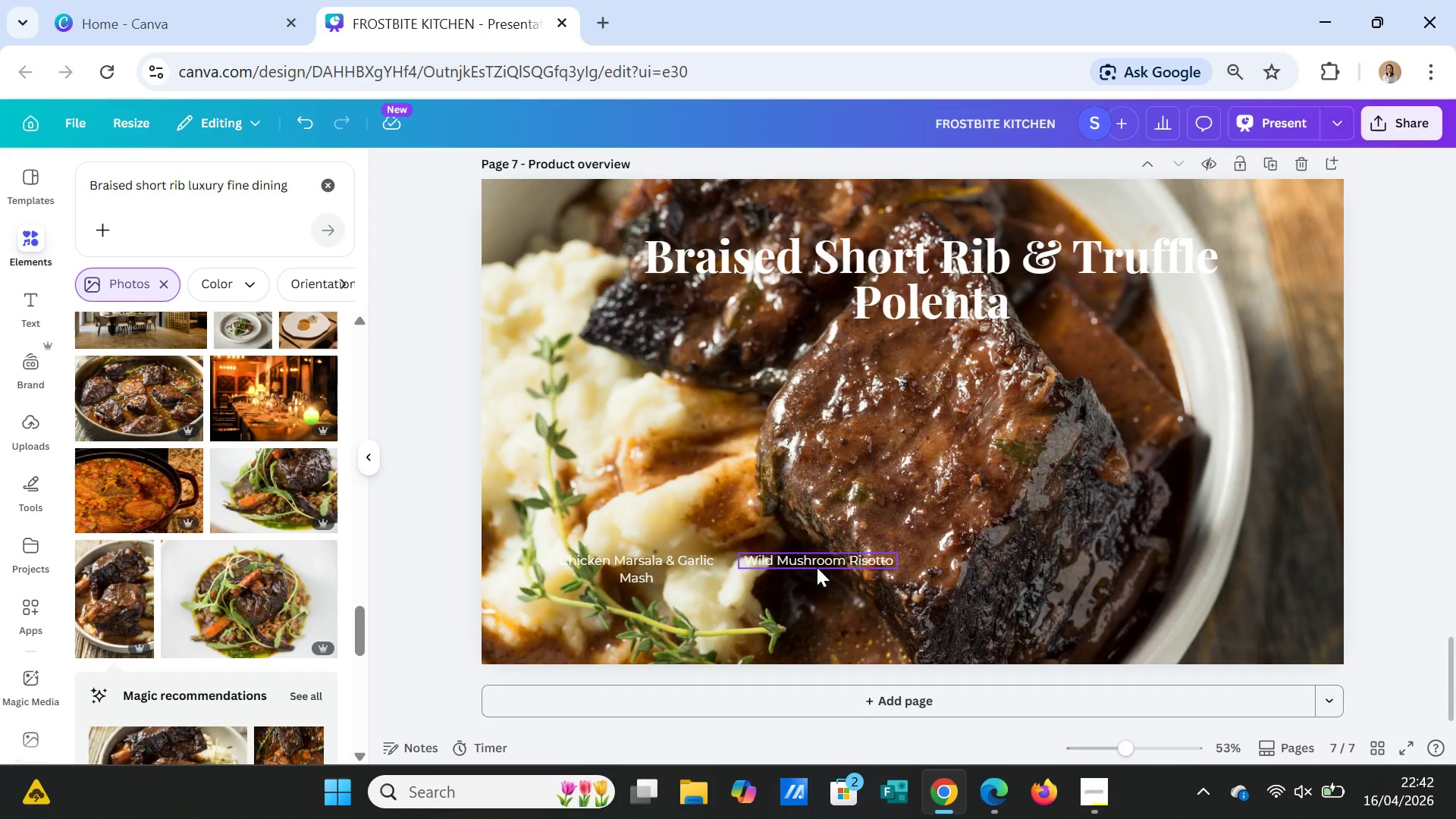 
left_click([817, 567])
 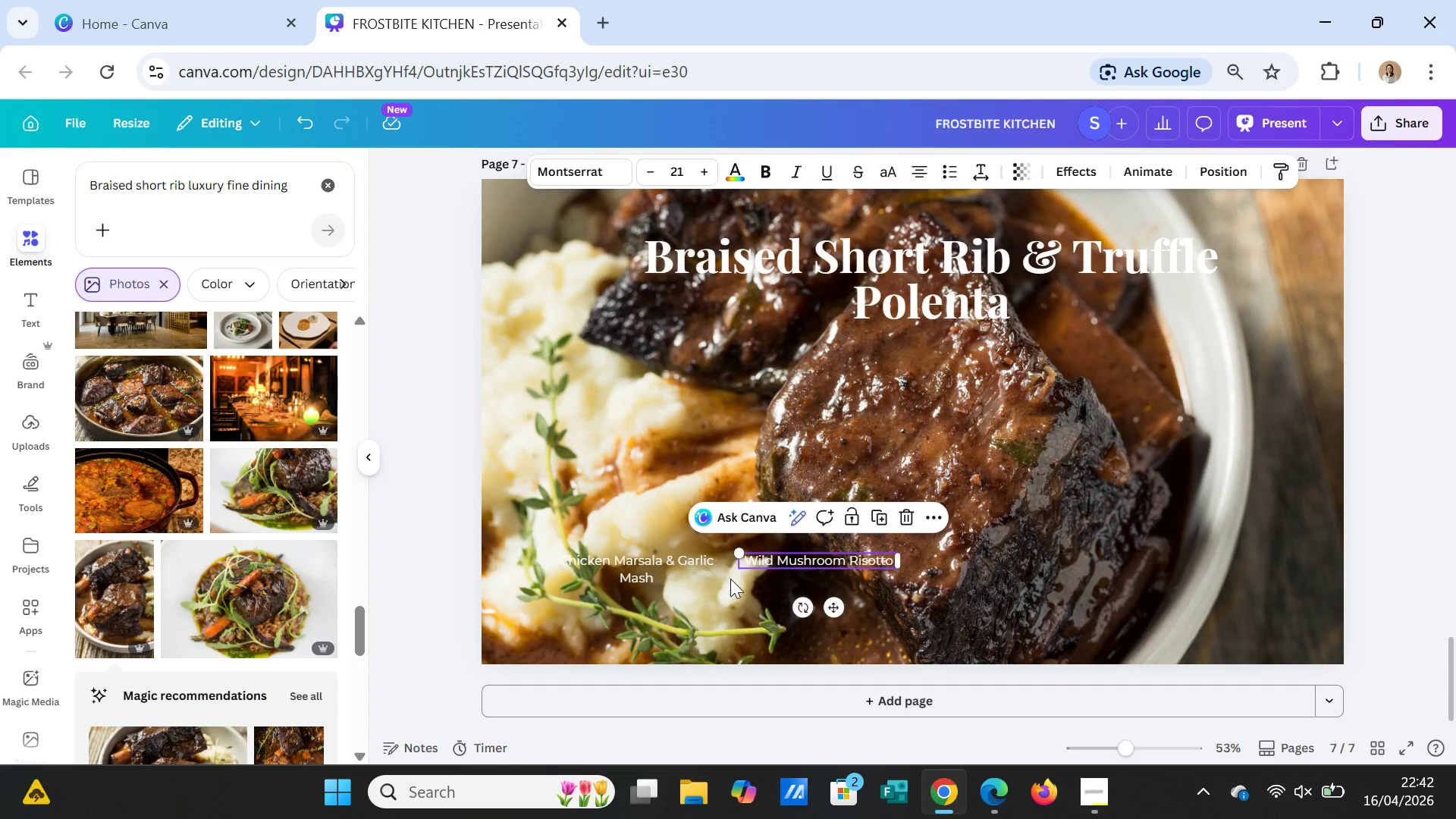 
key(Delete)
 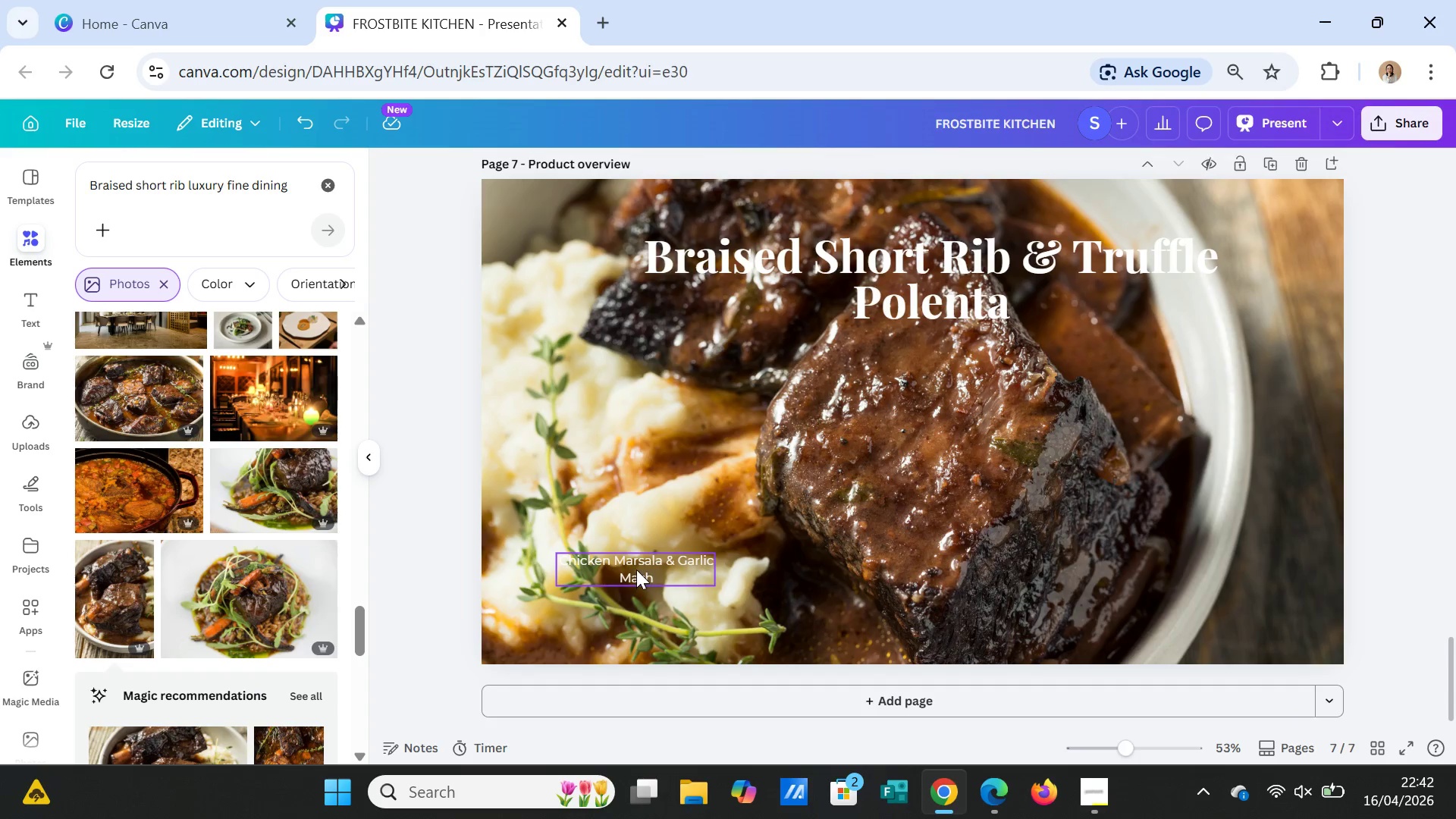 
left_click([636, 570])
 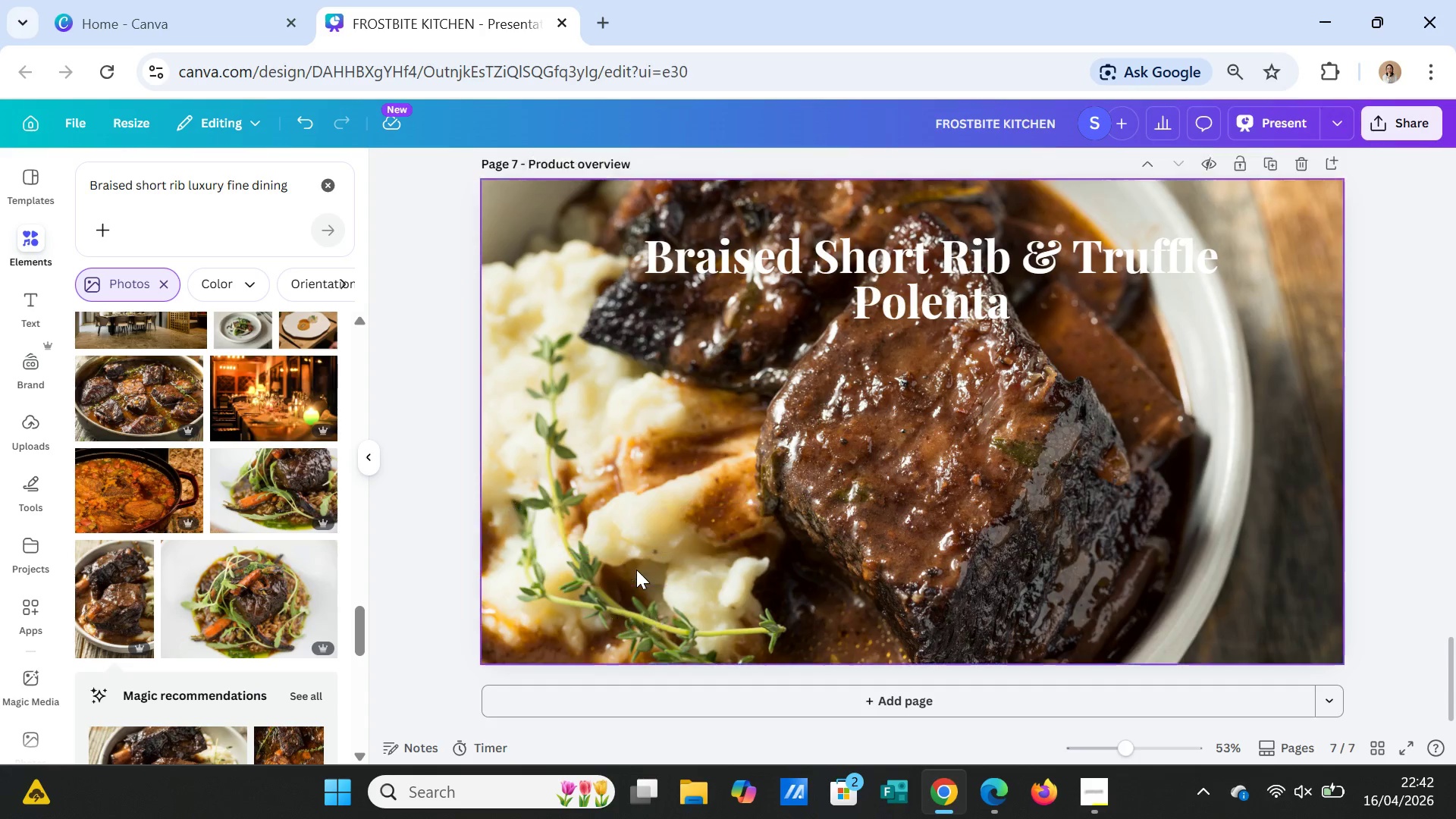 
key(Delete)
 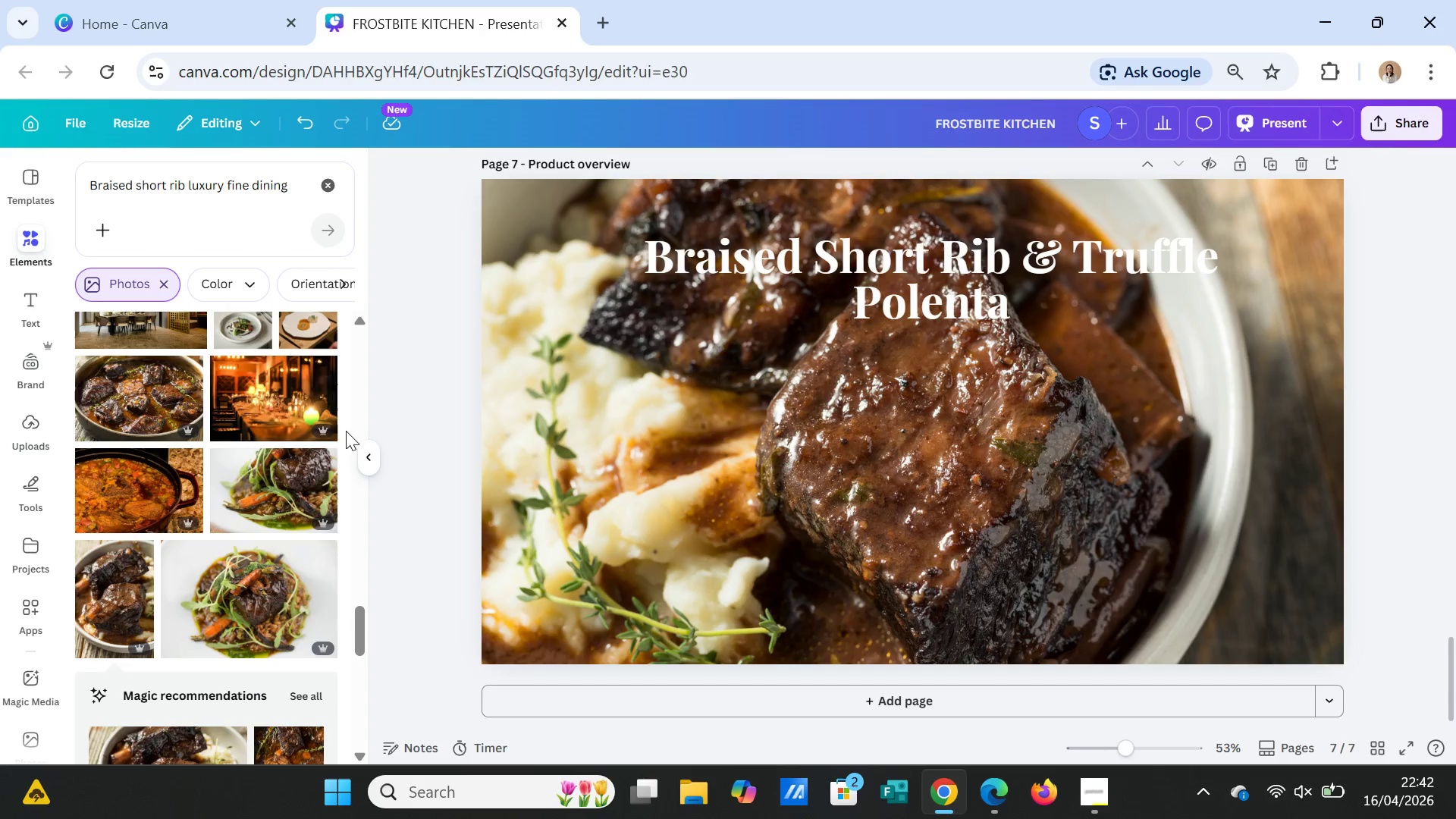 
left_click([718, 259])
 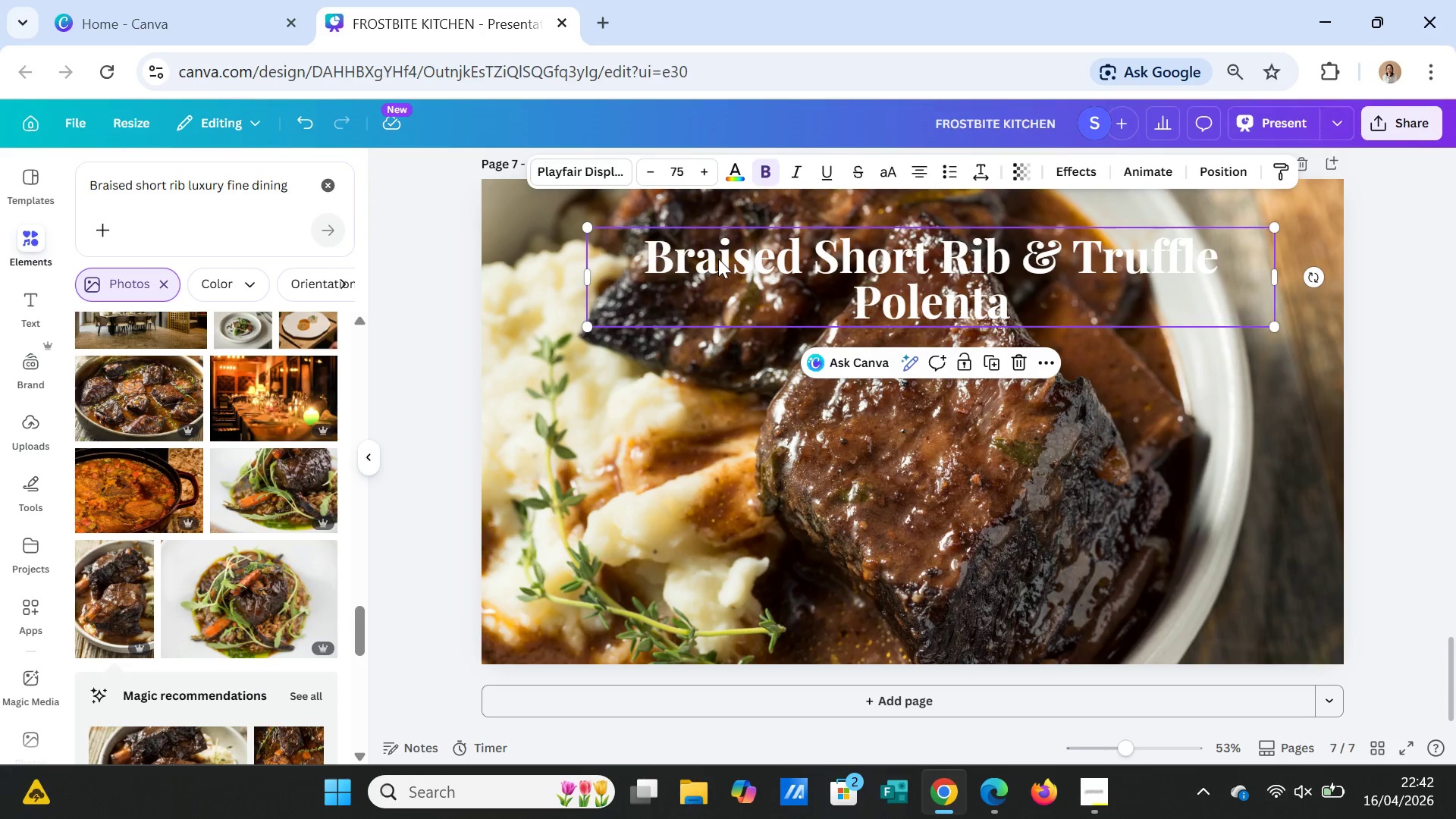 
right_click([718, 259])
 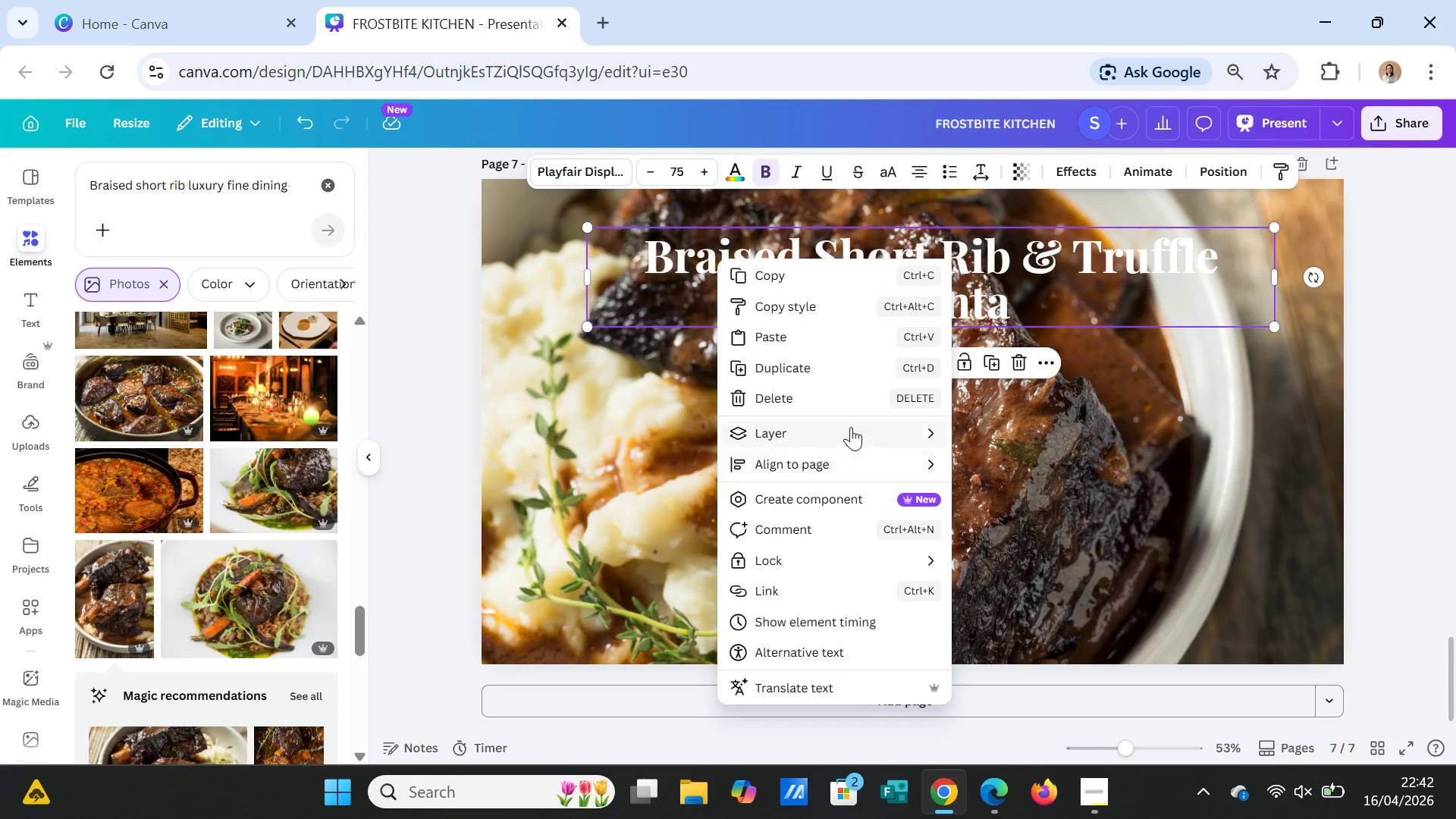 
left_click([851, 427])
 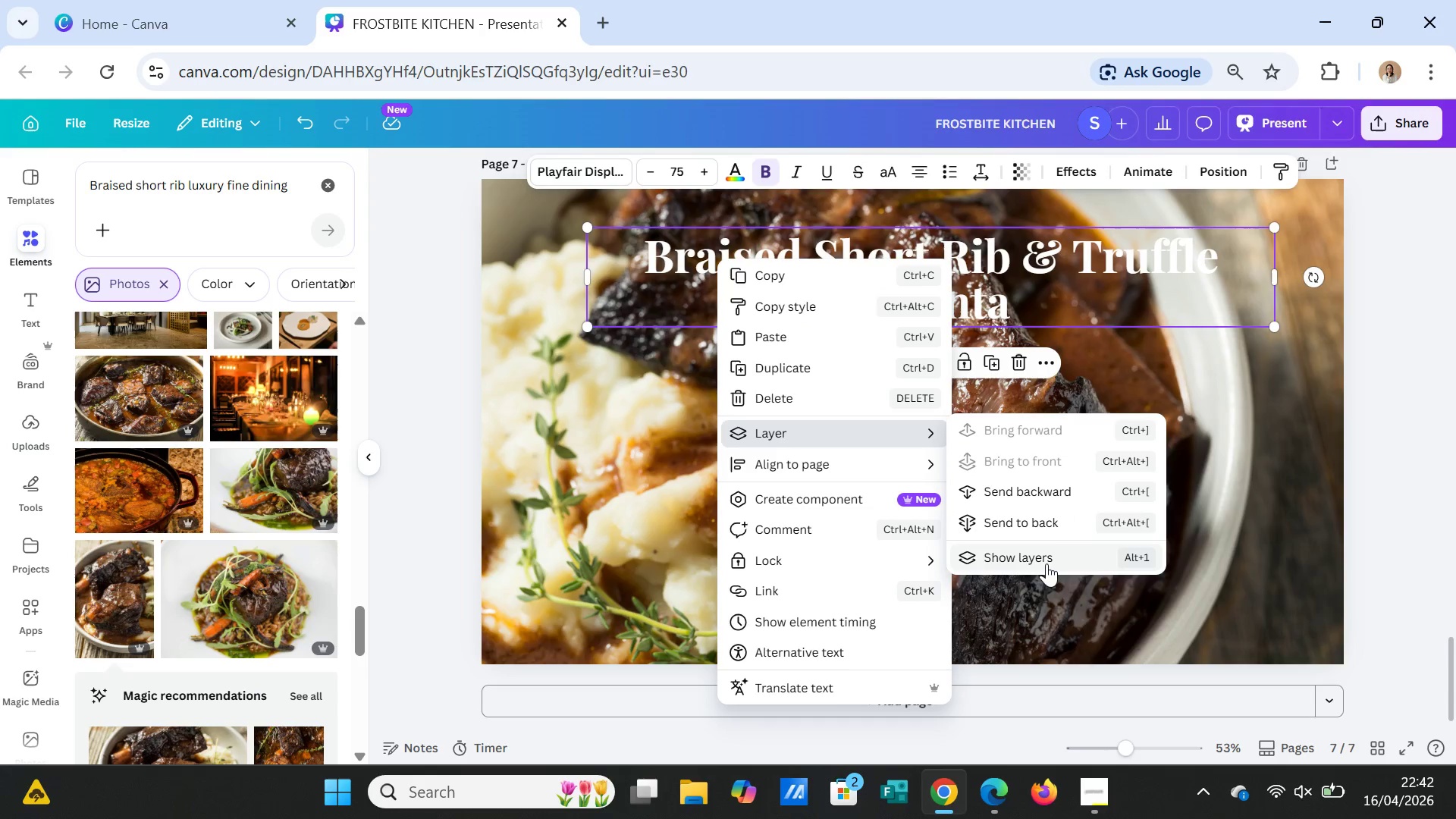 
left_click([1046, 564])
 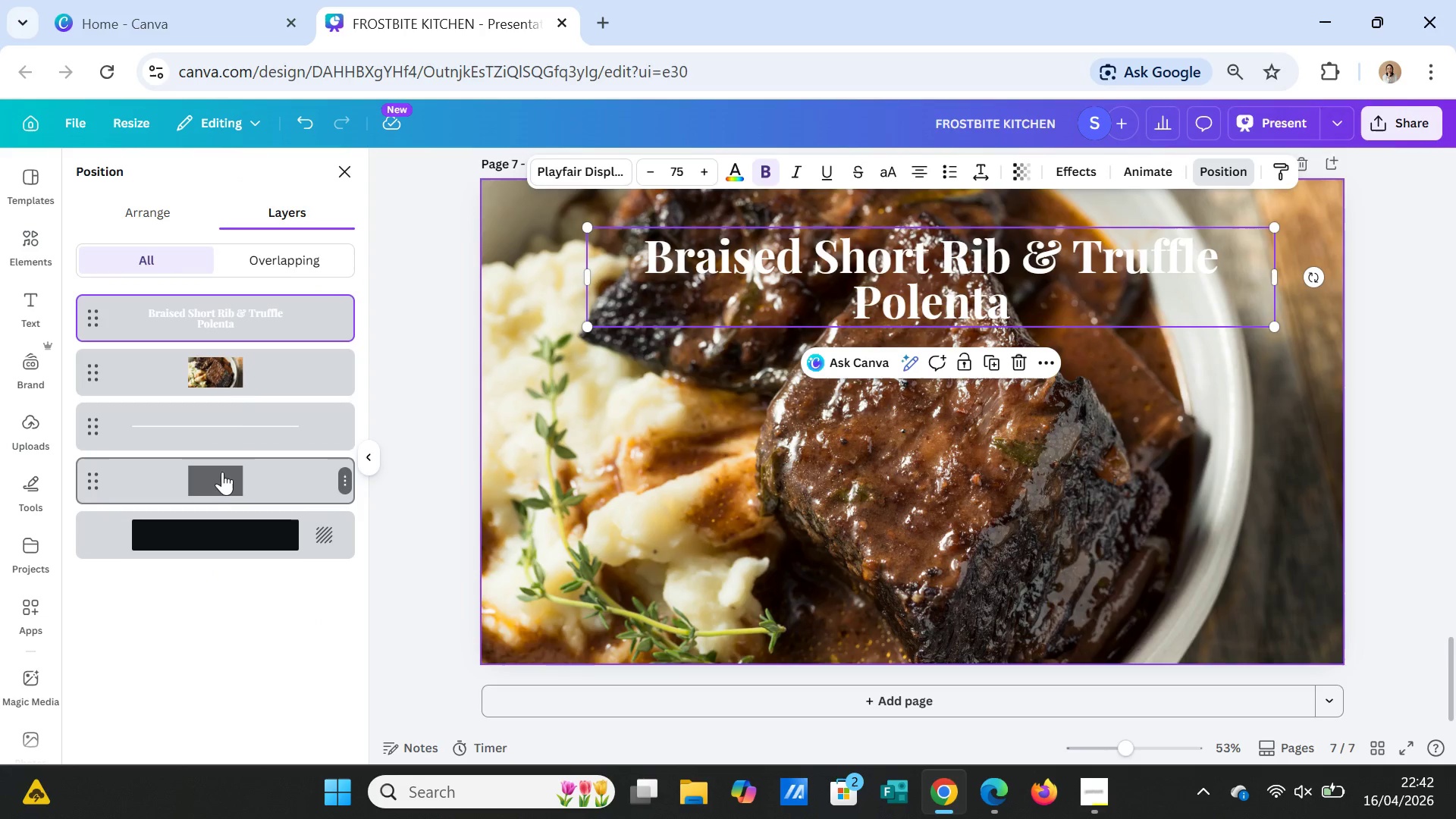 
left_click_drag(start_coordinate=[246, 365], to_coordinate=[255, 496])
 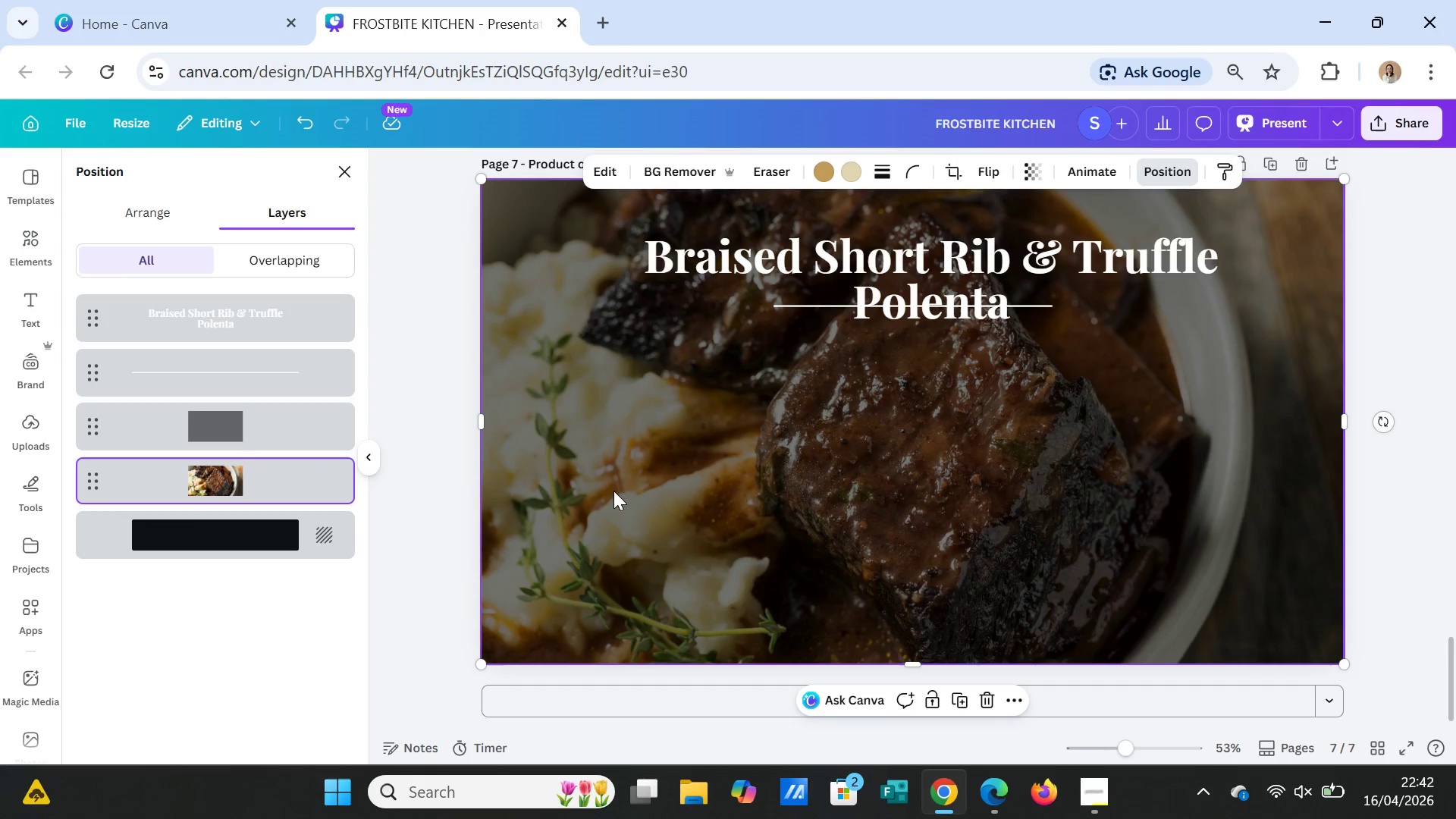 
left_click([617, 498])
 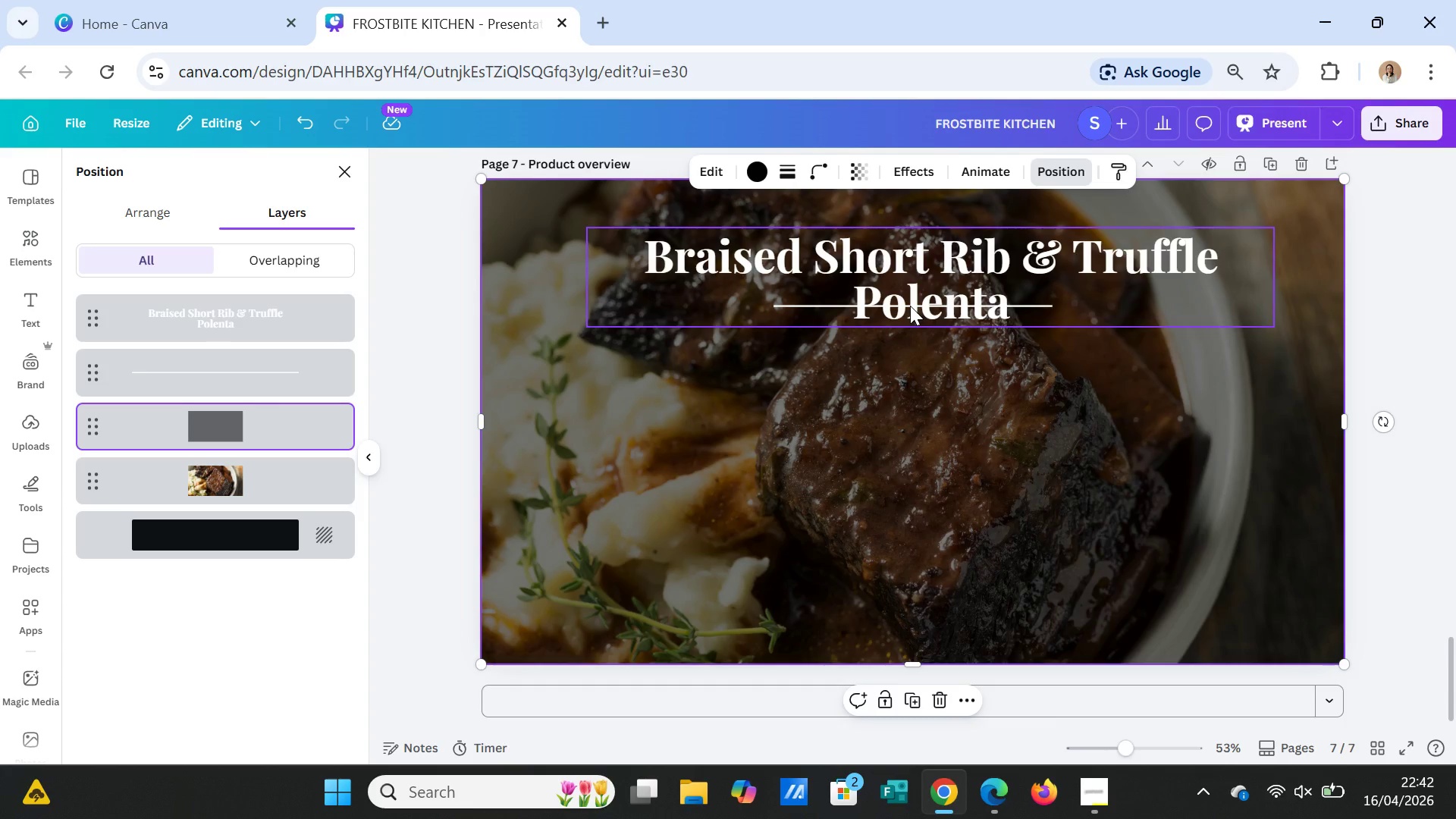 
left_click([910, 306])
 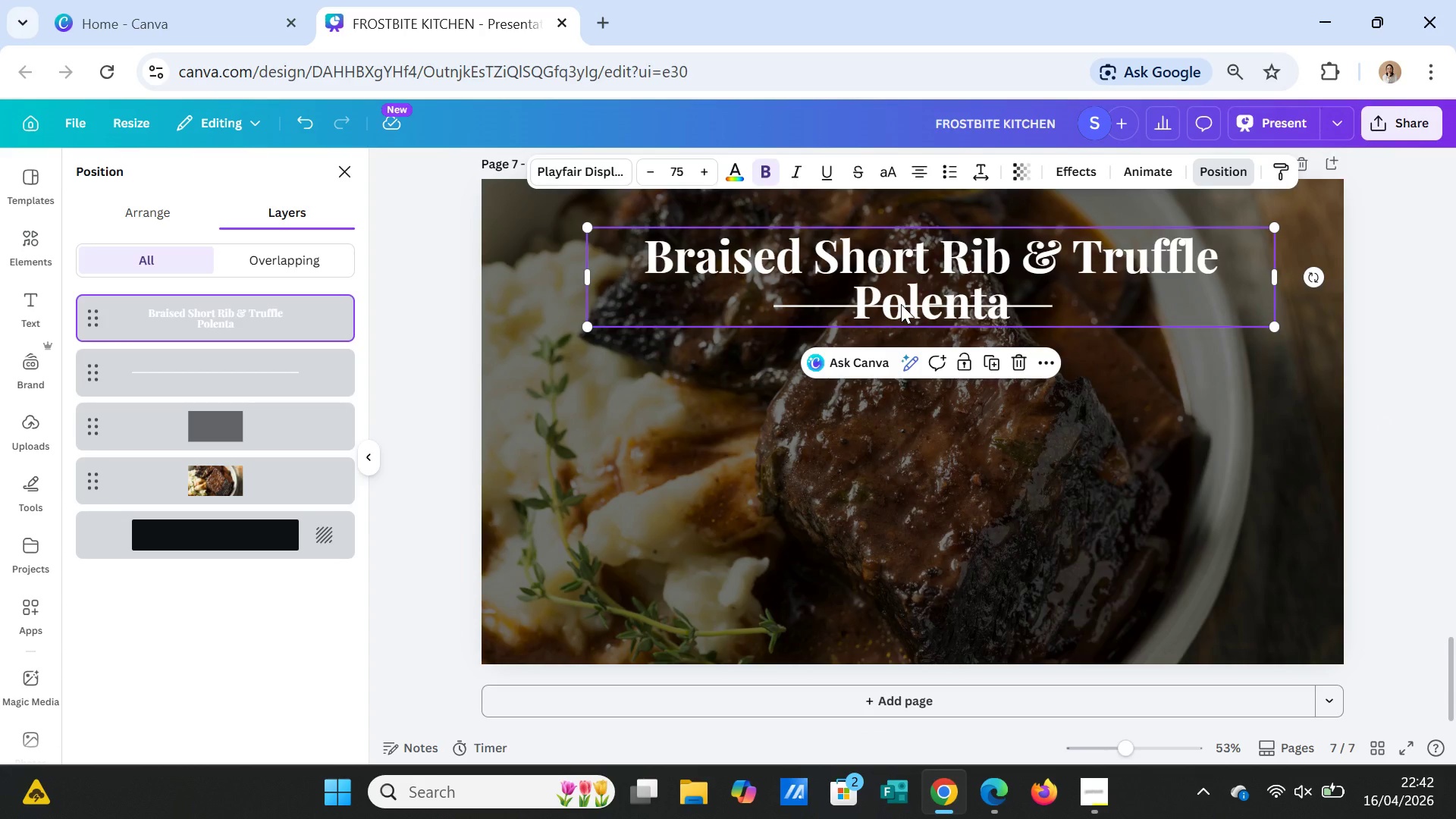 
left_click_drag(start_coordinate=[901, 304], to_coordinate=[908, 375])
 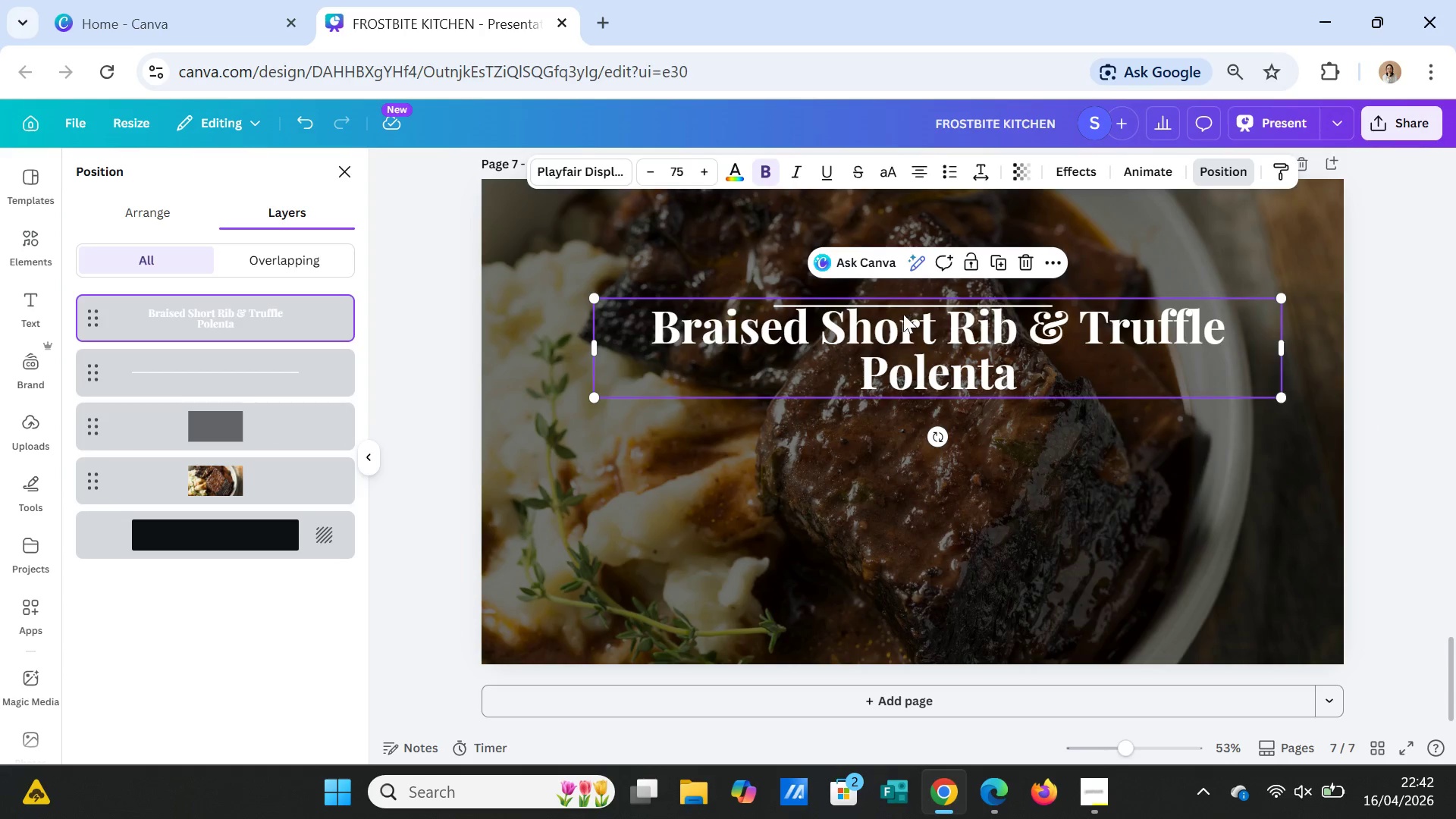 
left_click_drag(start_coordinate=[908, 328], to_coordinate=[908, 356])
 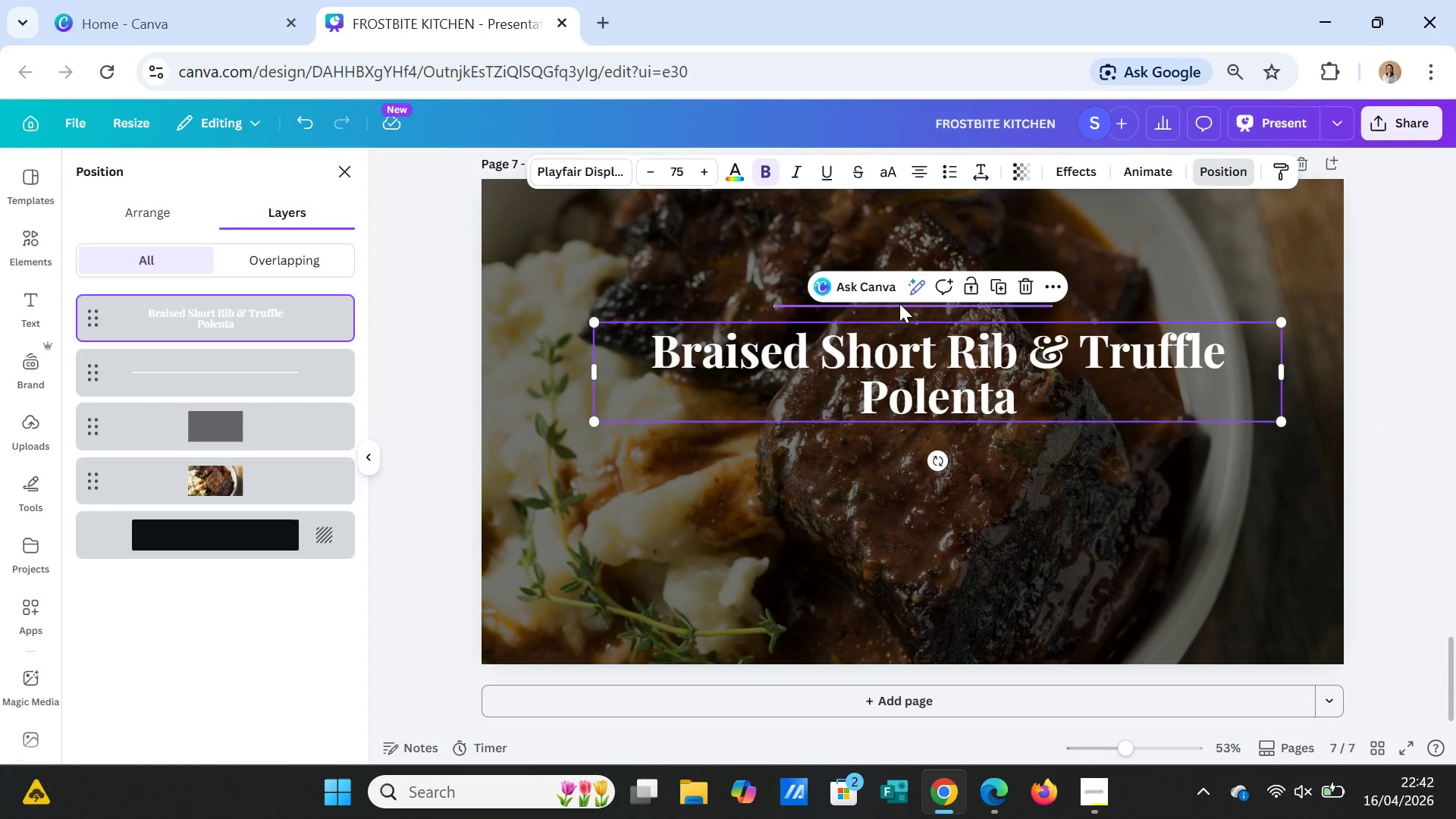 
left_click([899, 303])
 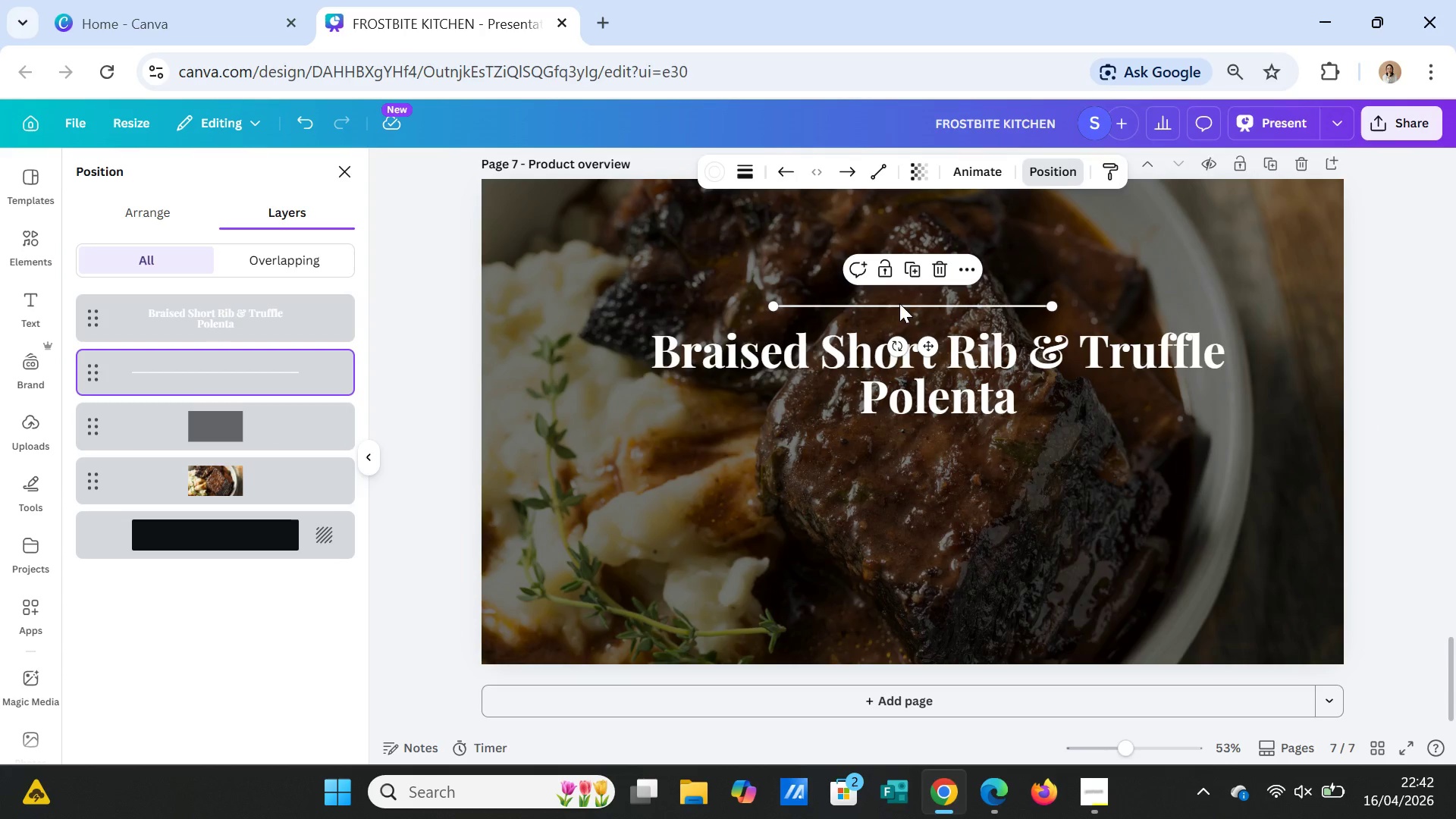 
left_click_drag(start_coordinate=[899, 303], to_coordinate=[937, 504])
 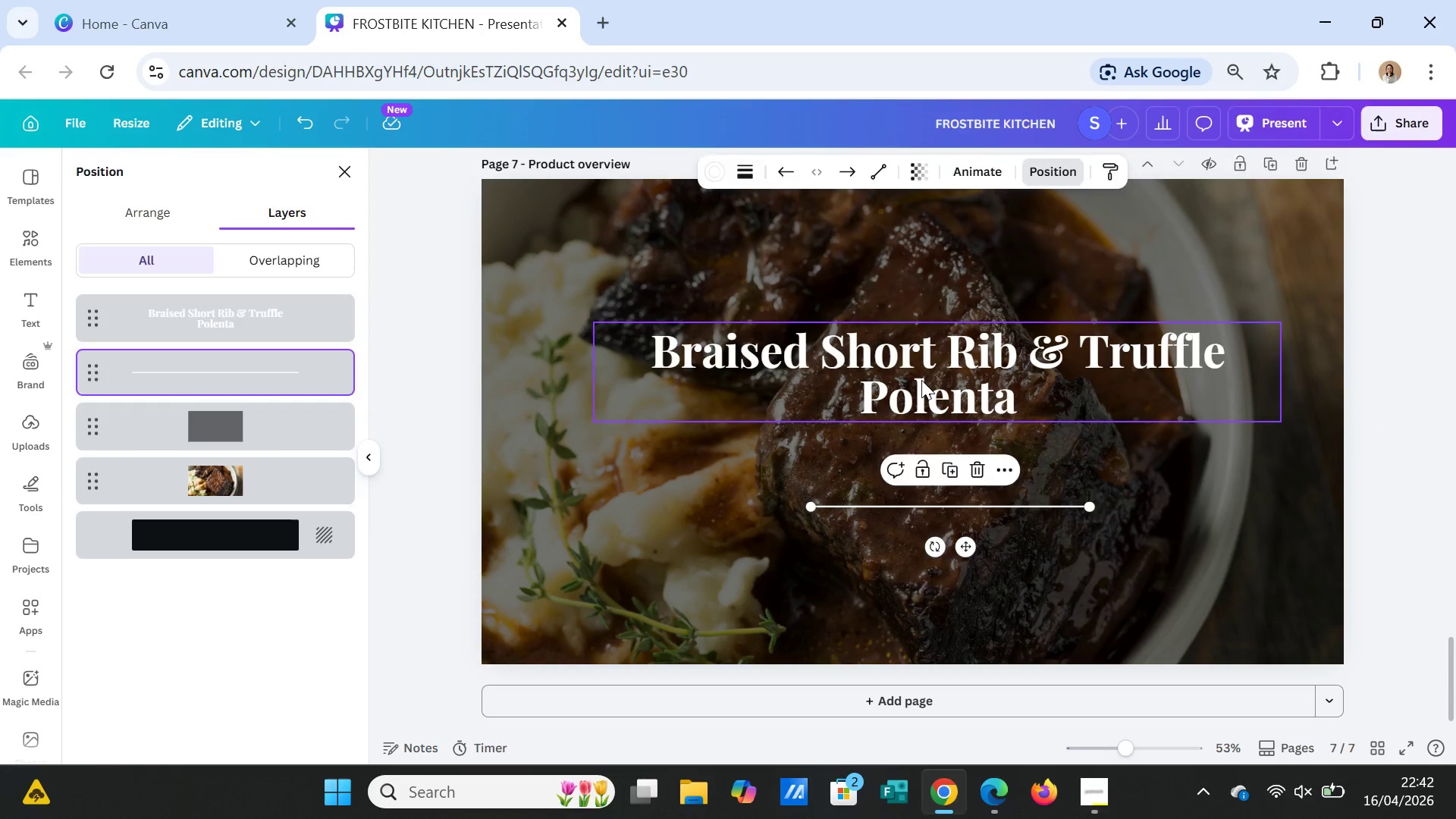 
left_click_drag(start_coordinate=[921, 380], to_coordinate=[912, 290])
 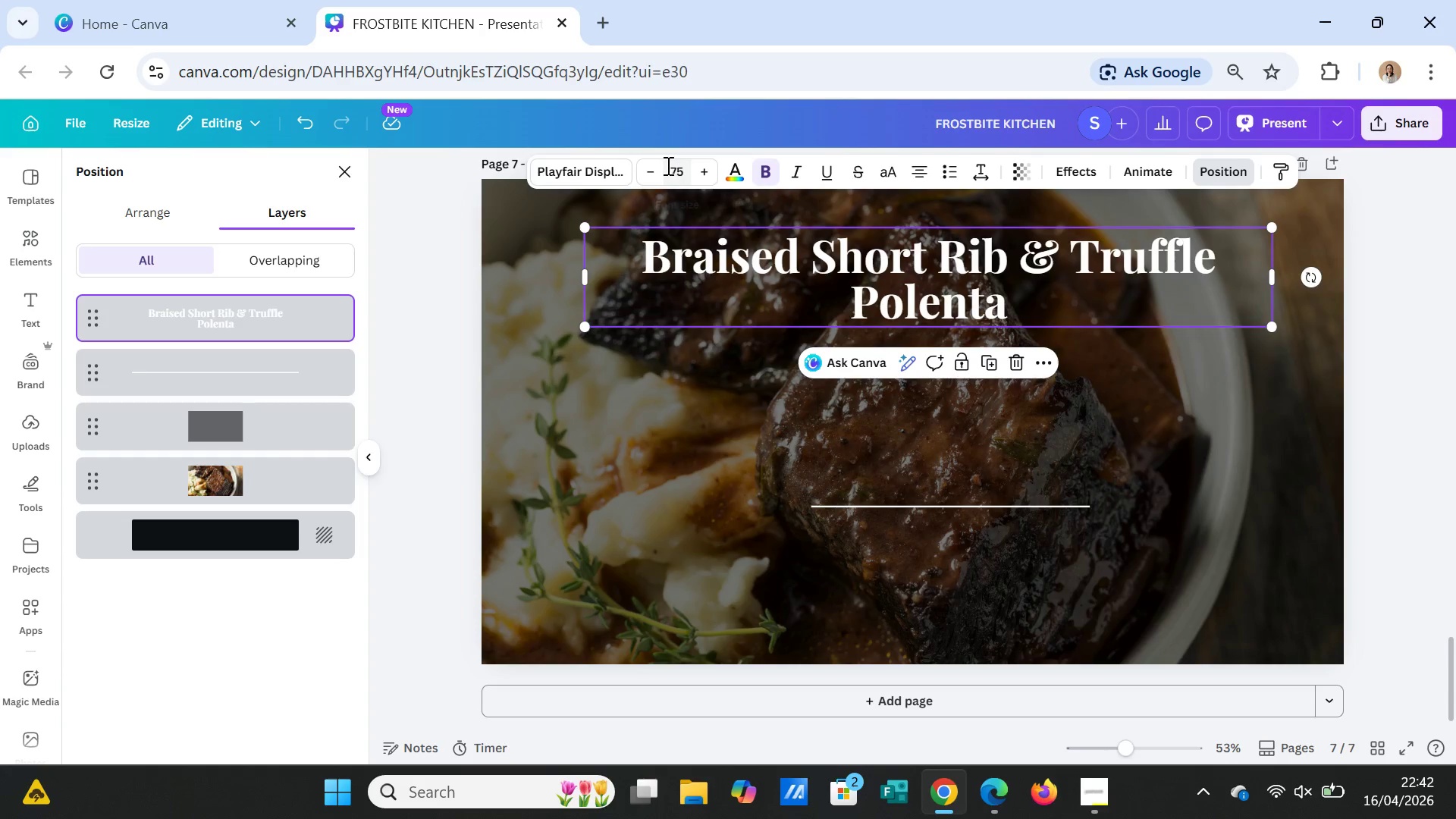 
double_click([654, 168])
 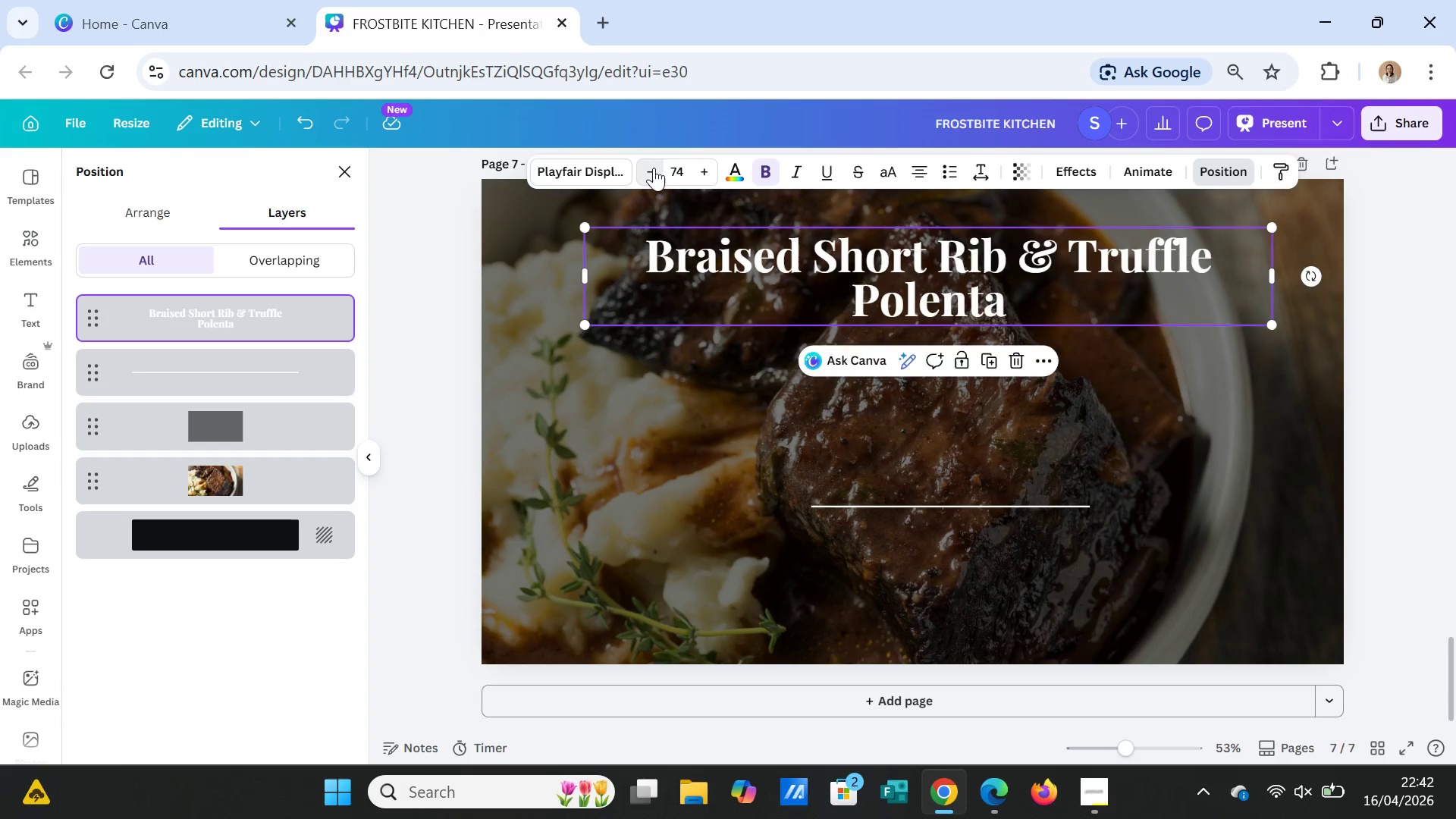 
triple_click([654, 168])
 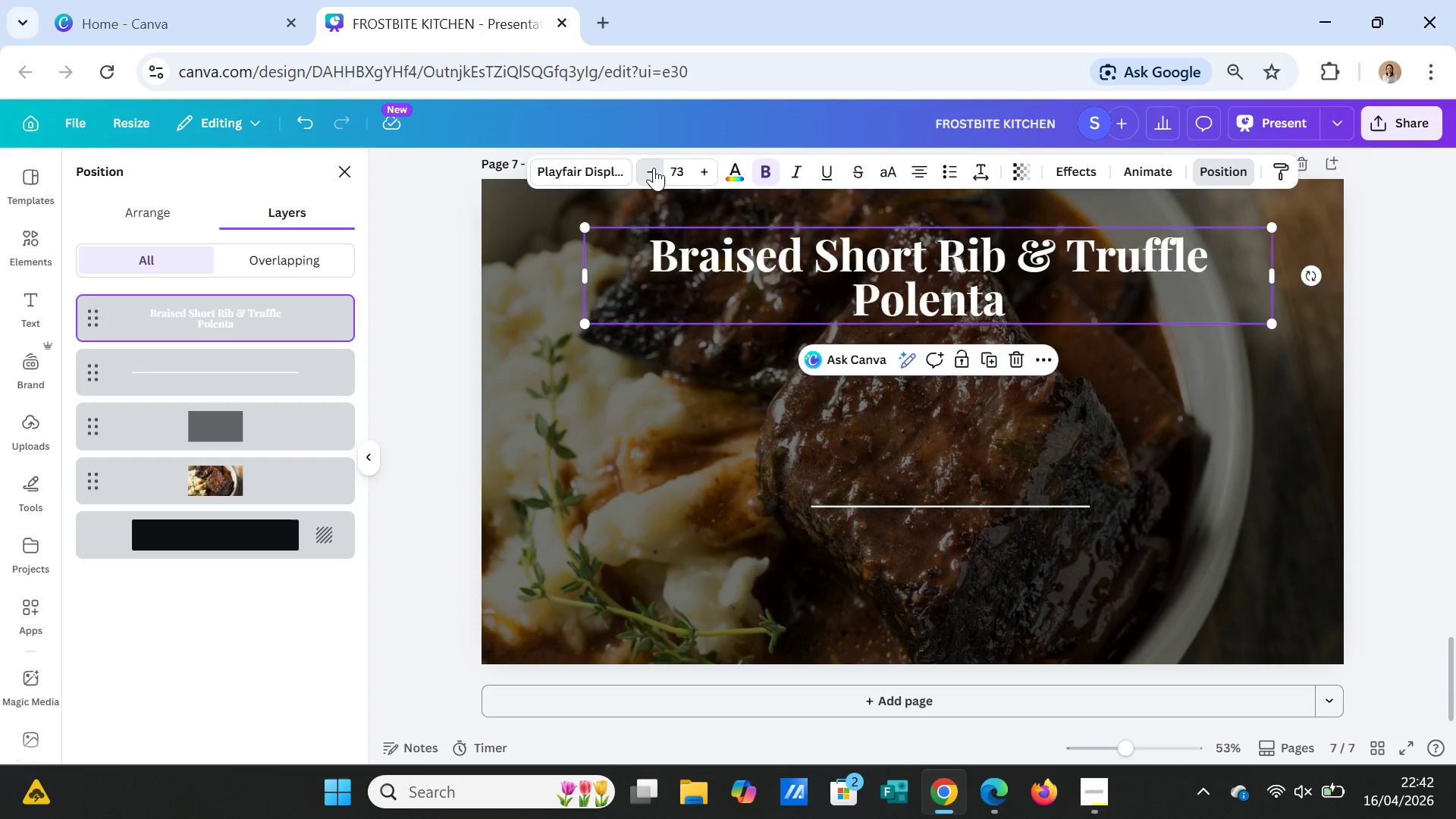 
triple_click([654, 168])
 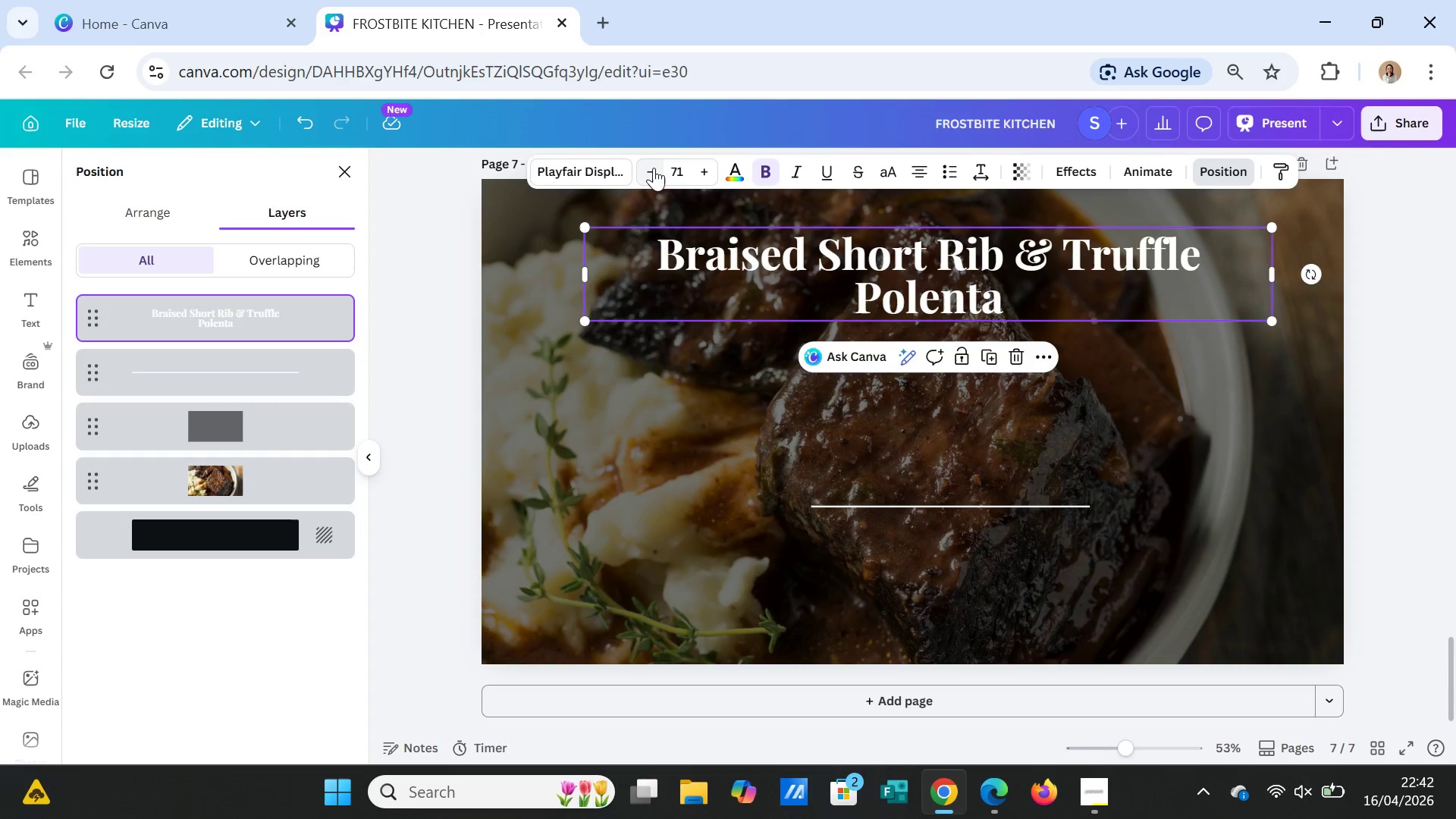 
triple_click([654, 168])
 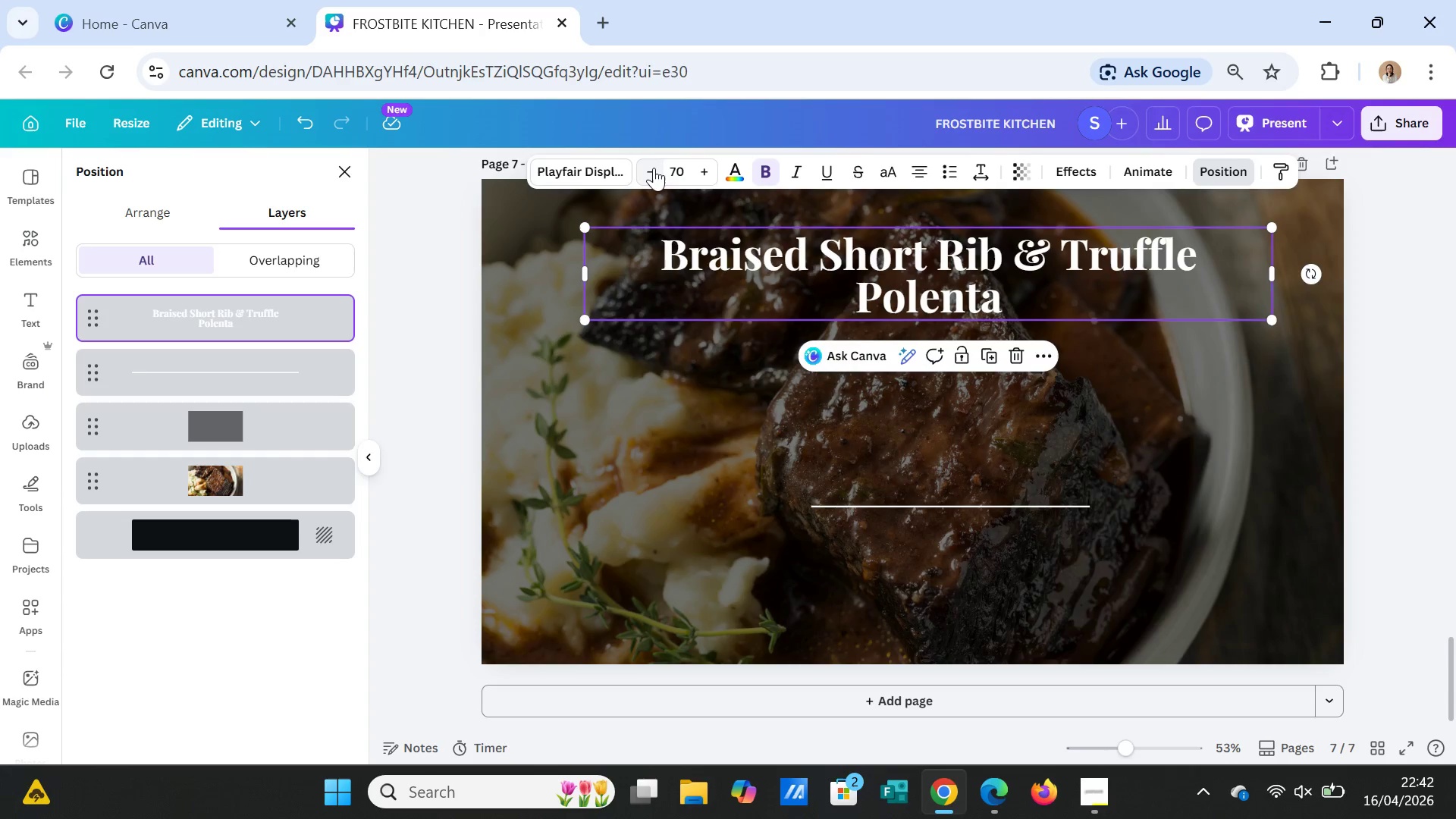 
triple_click([654, 168])
 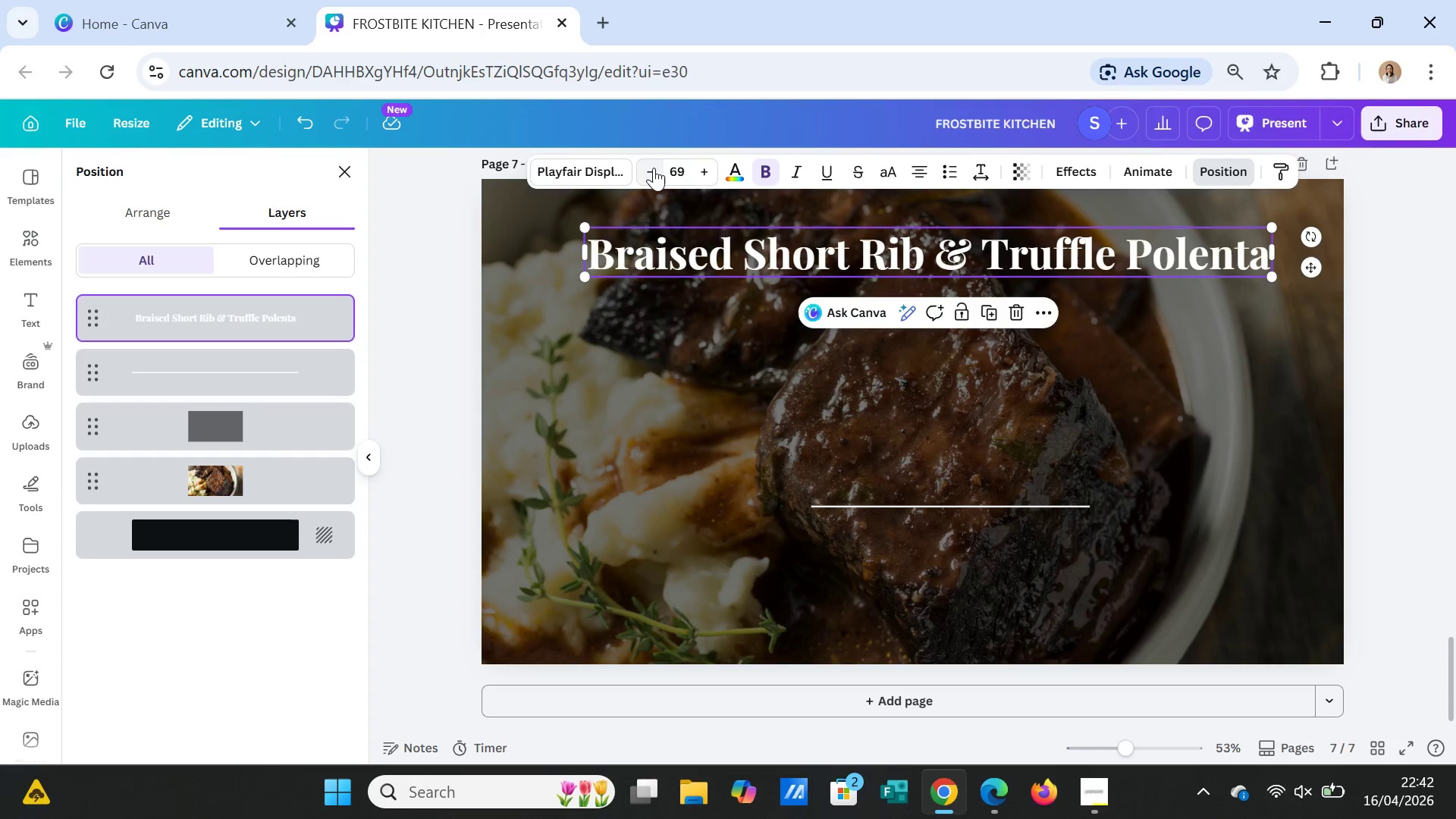 
triple_click([654, 168])
 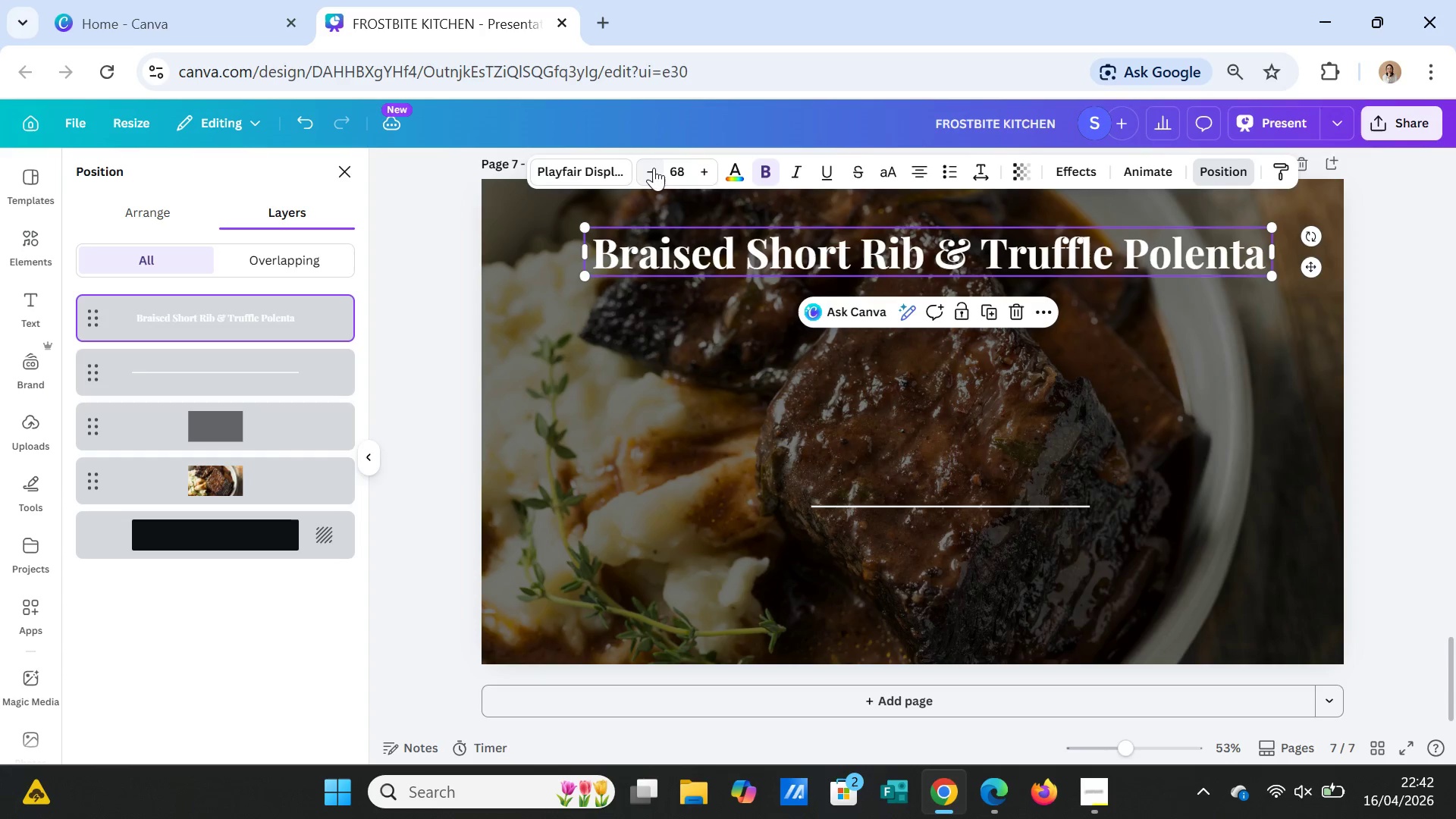 
triple_click([654, 168])
 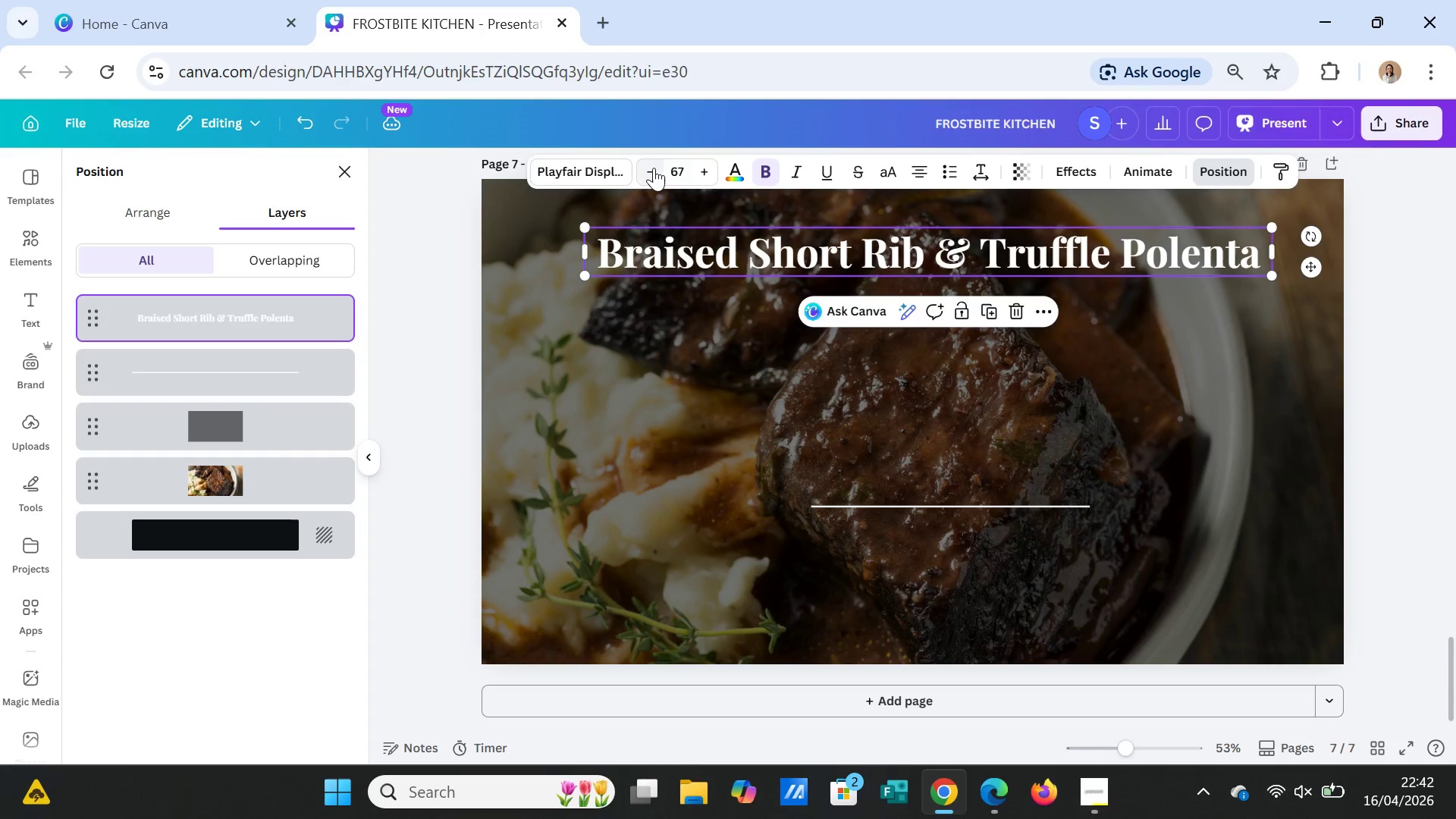 
triple_click([654, 168])
 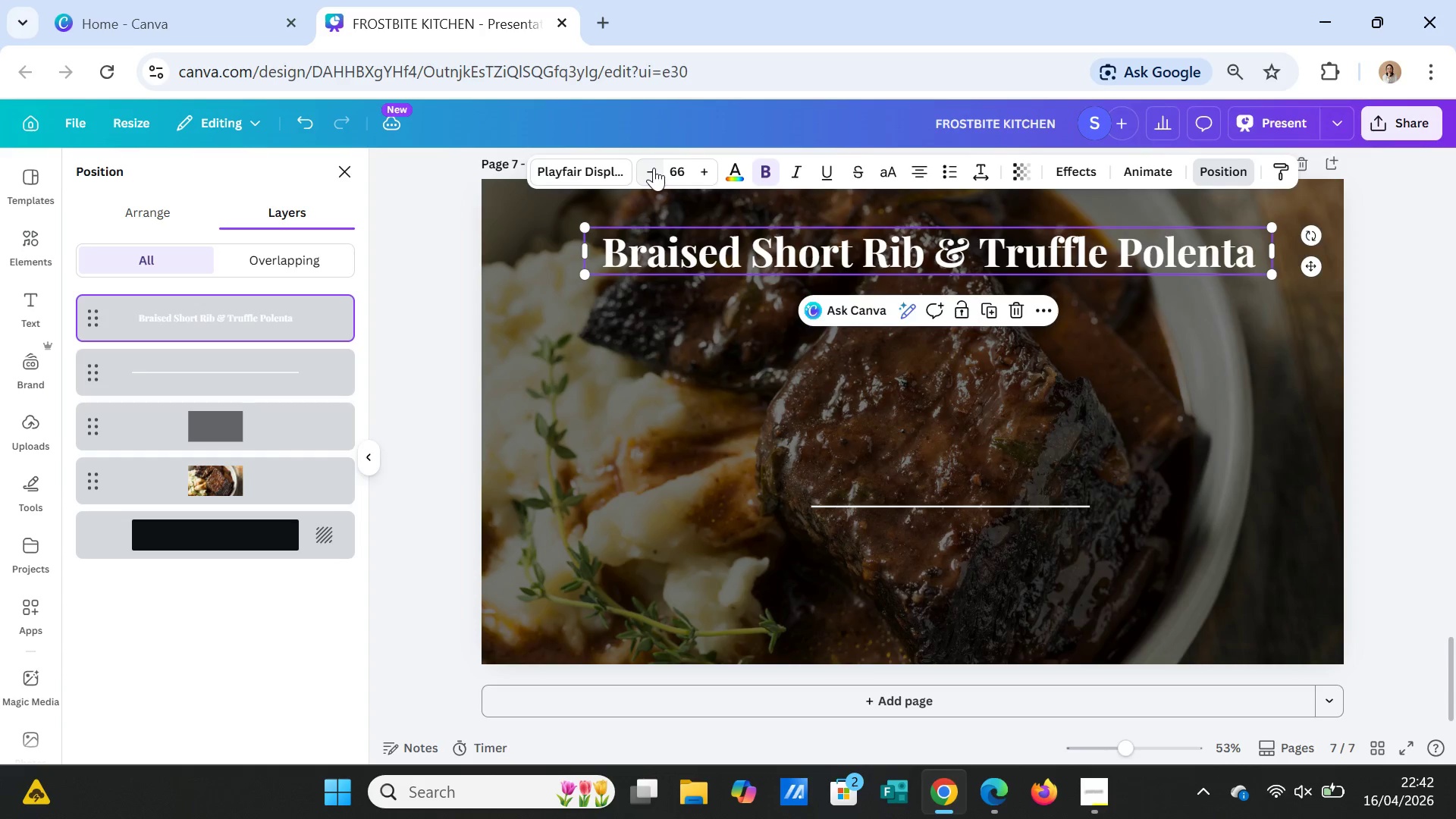 
triple_click([654, 168])
 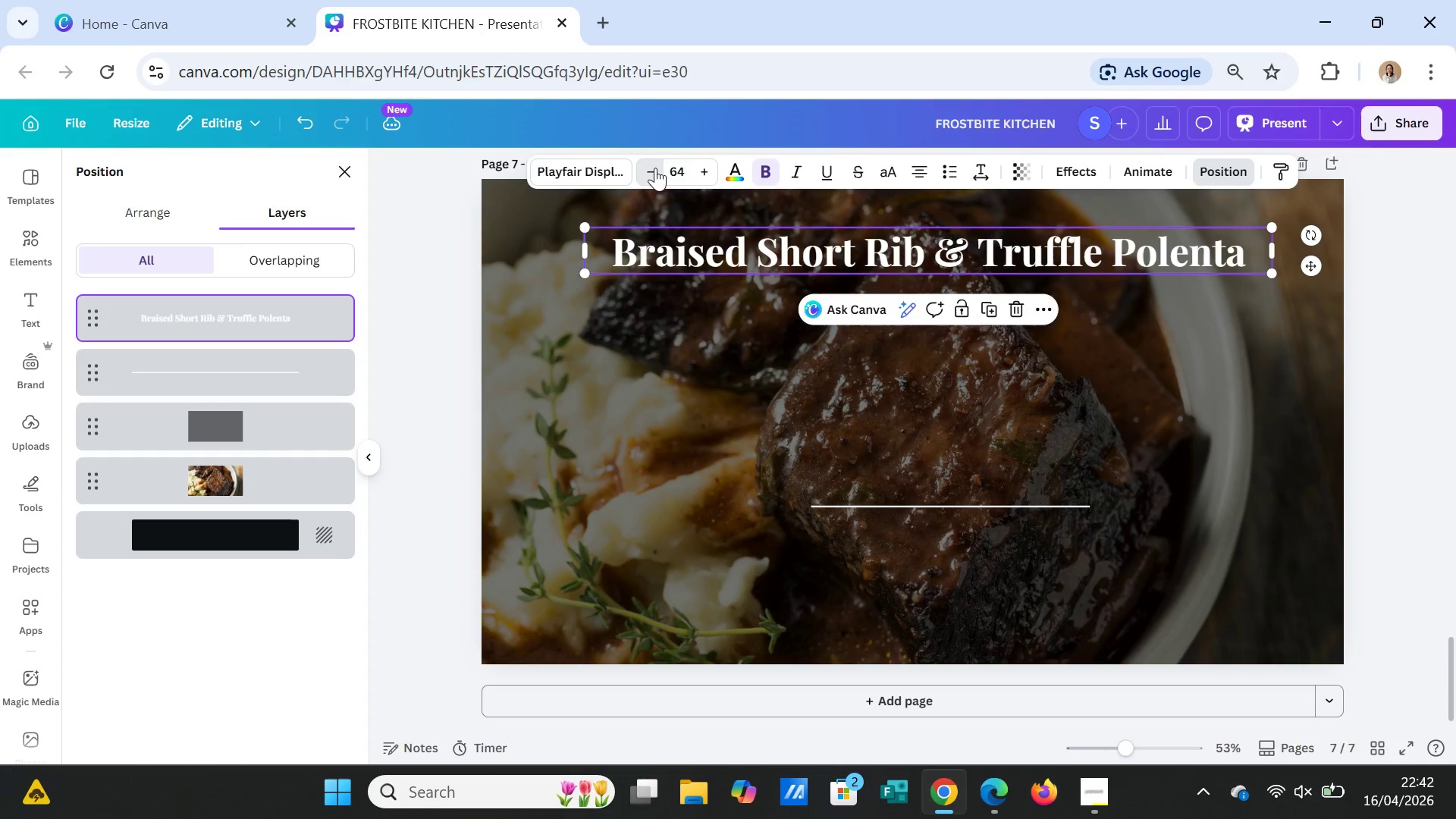 
triple_click([655, 168])
 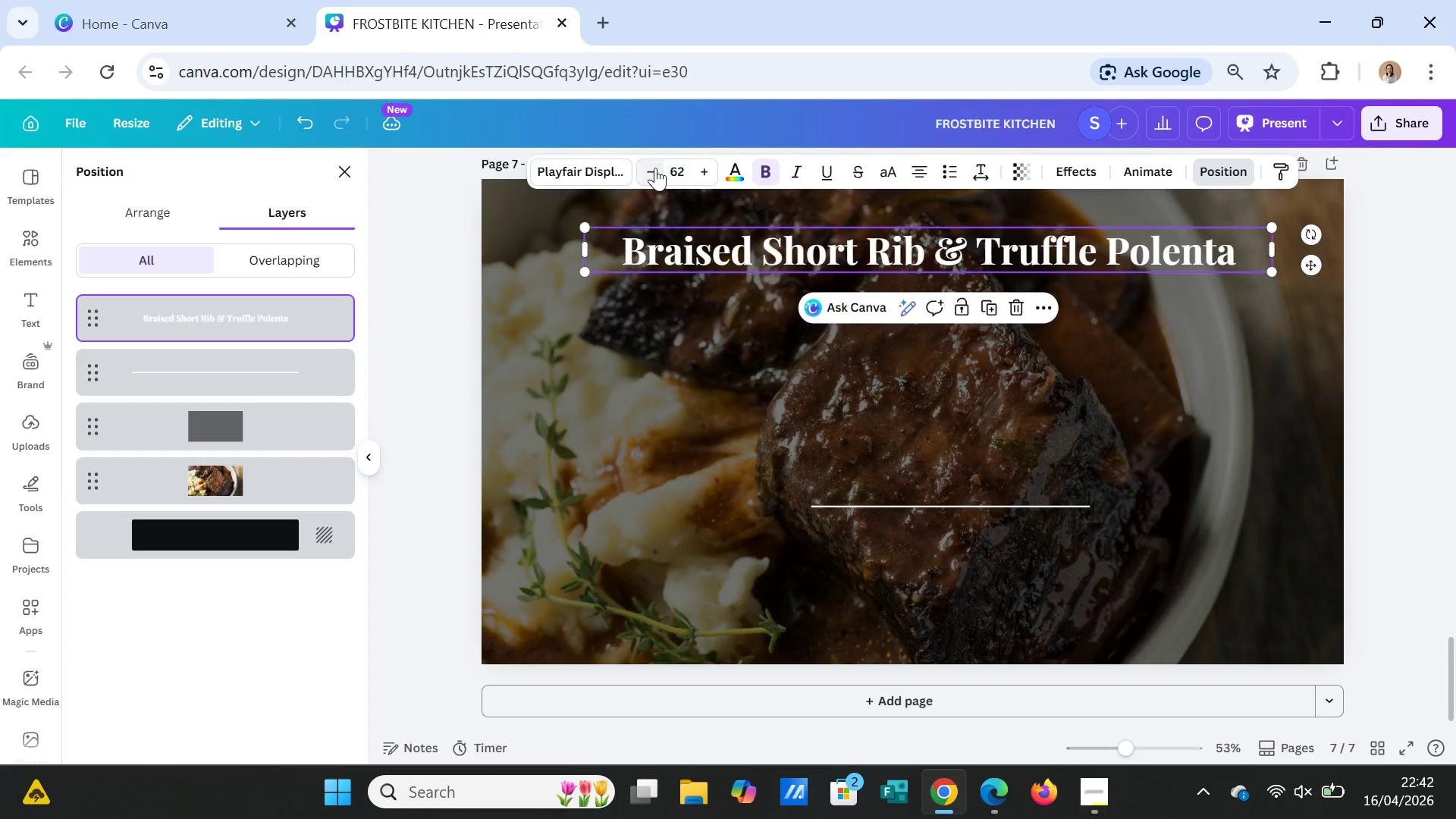 
triple_click([655, 168])
 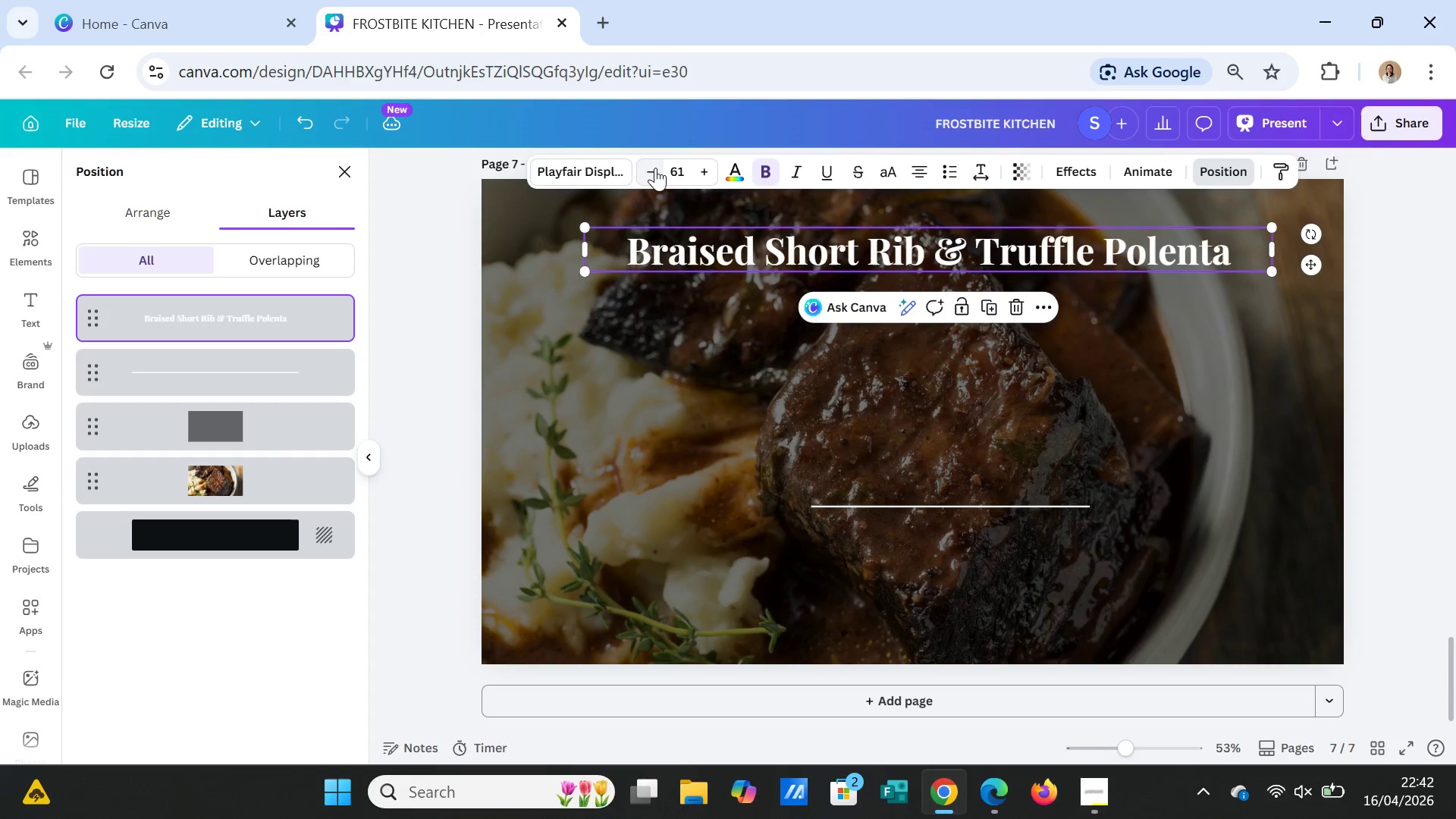 
triple_click([655, 168])
 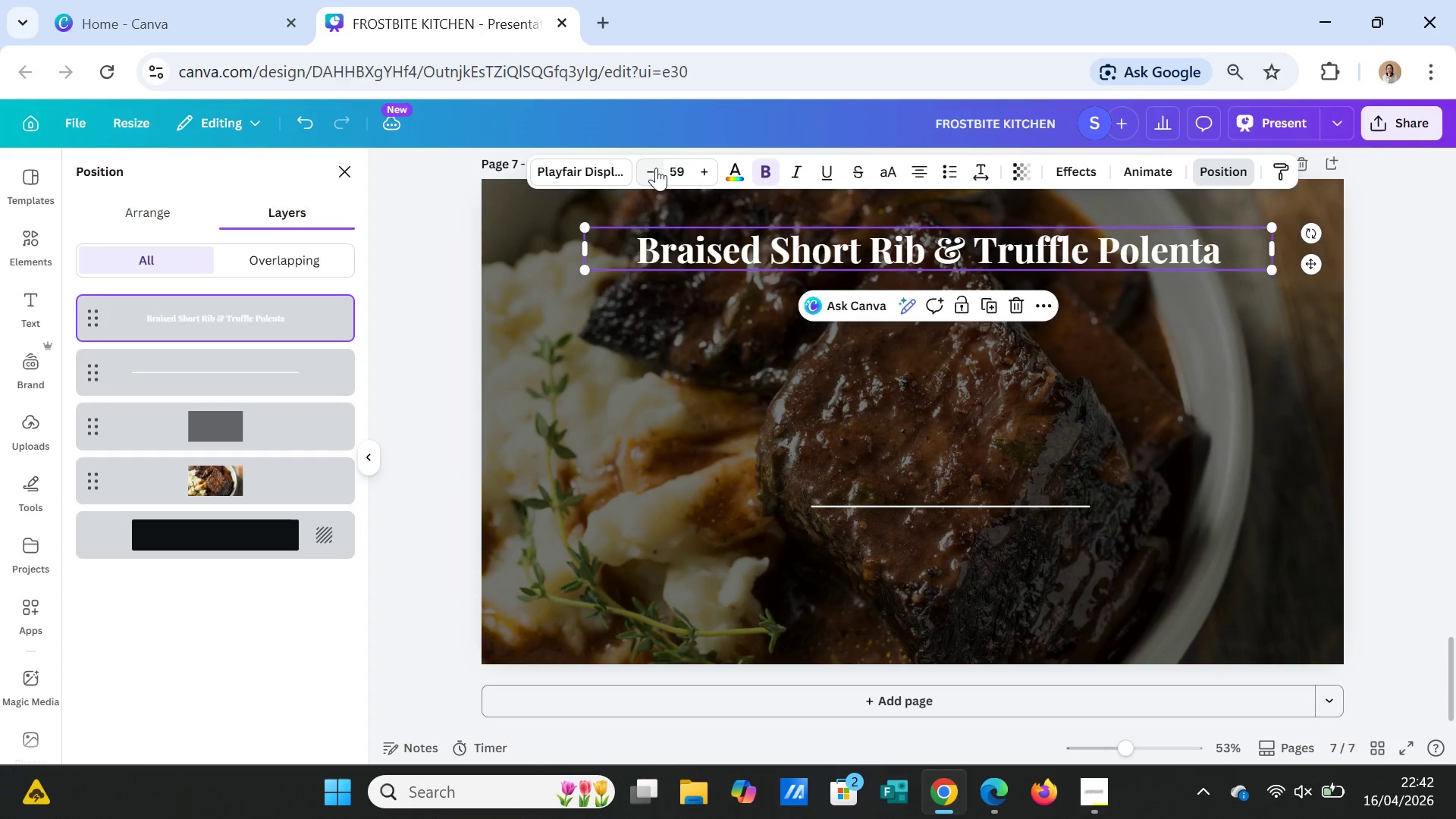 
triple_click([656, 168])
 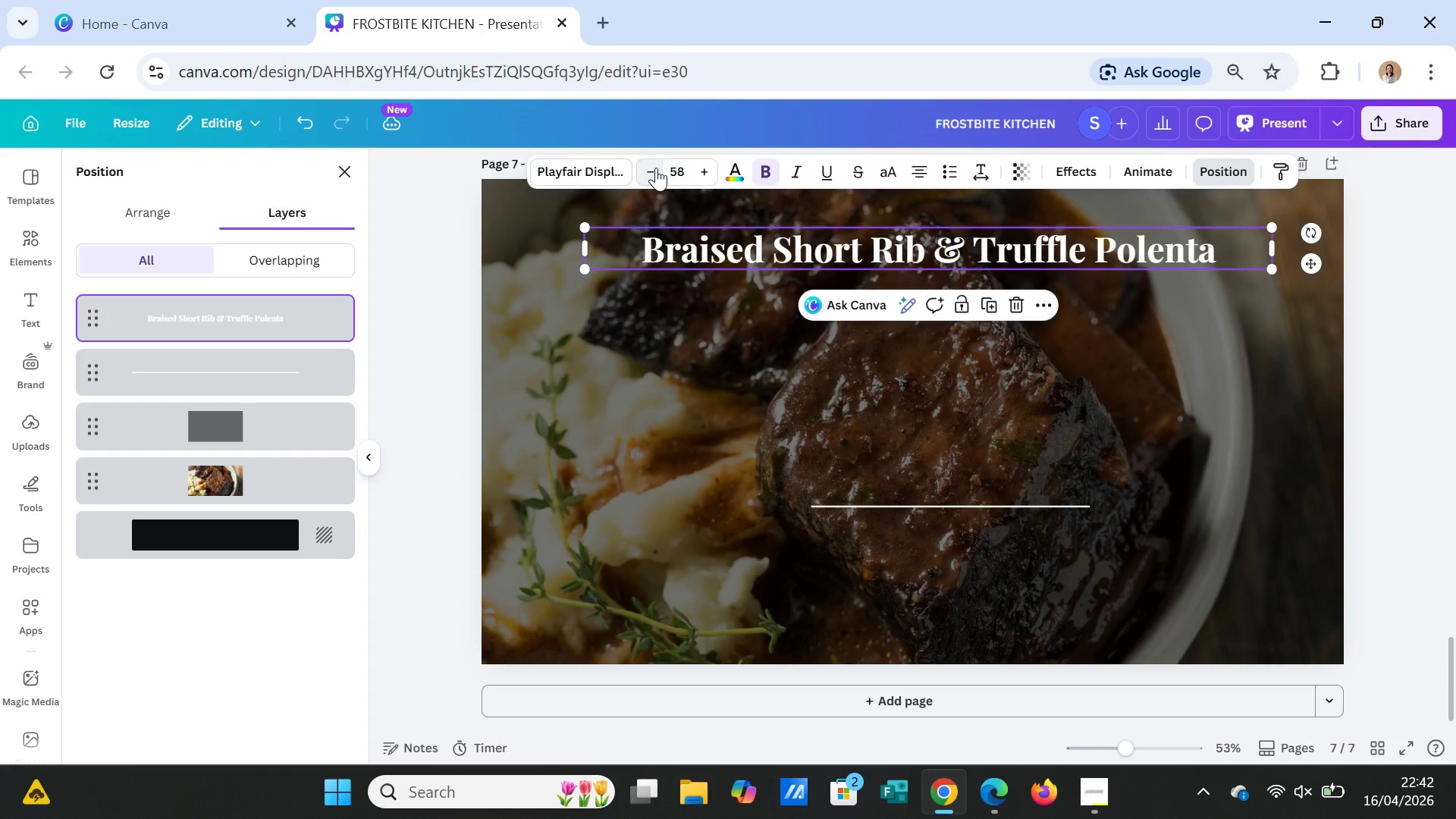 
triple_click([656, 168])
 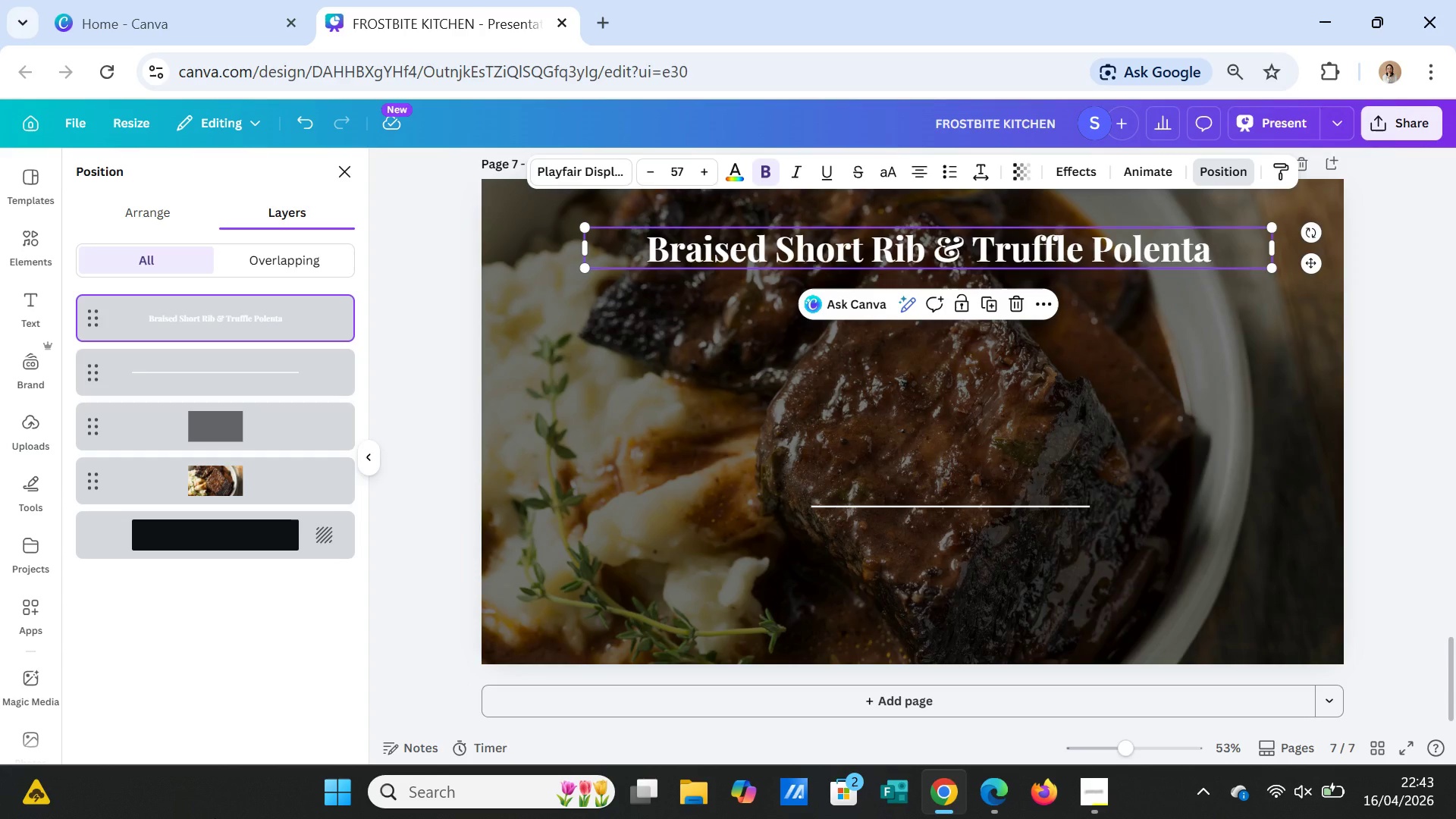 
wait(35.0)
 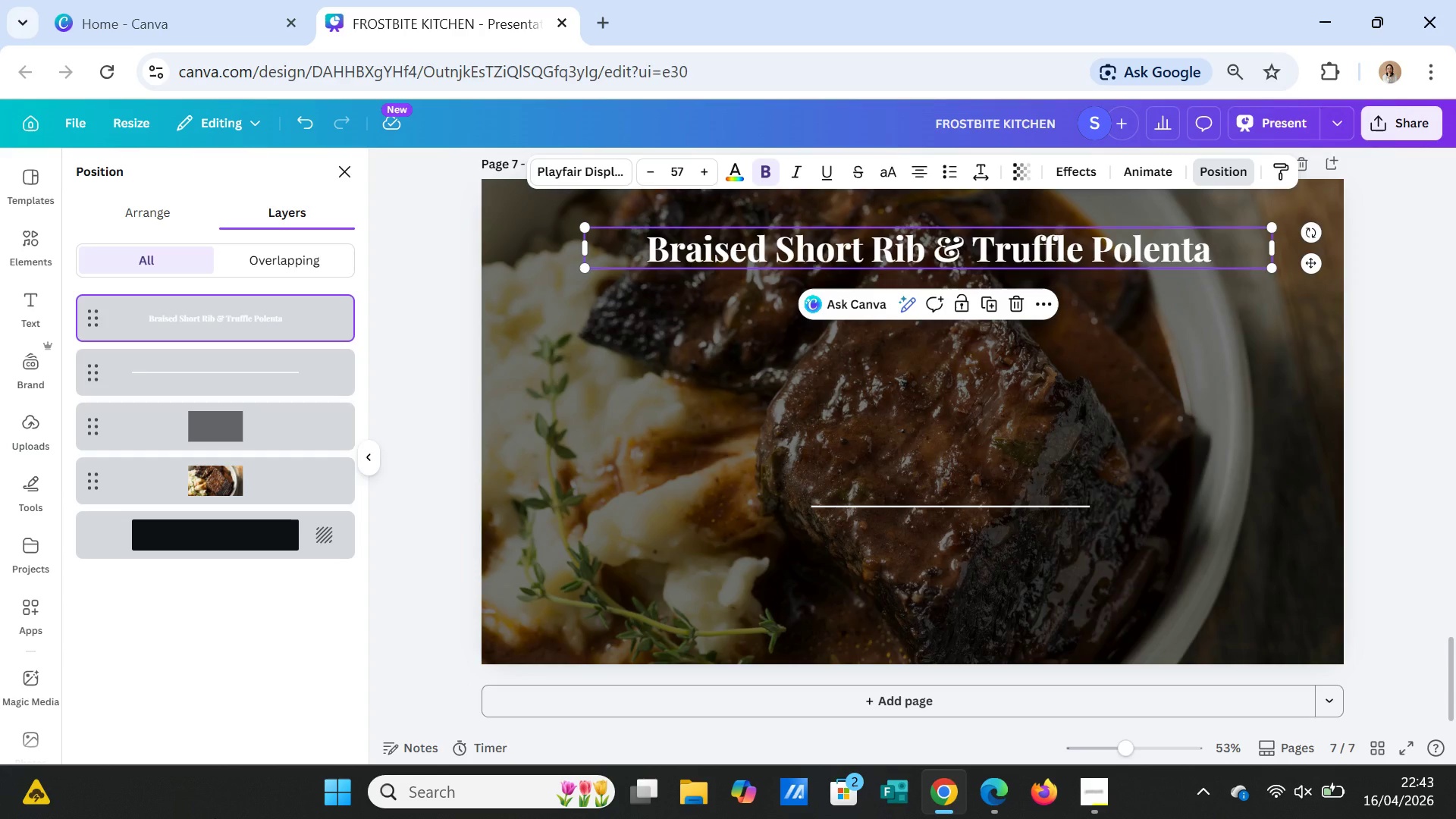 
mouse_move([77, 808])
 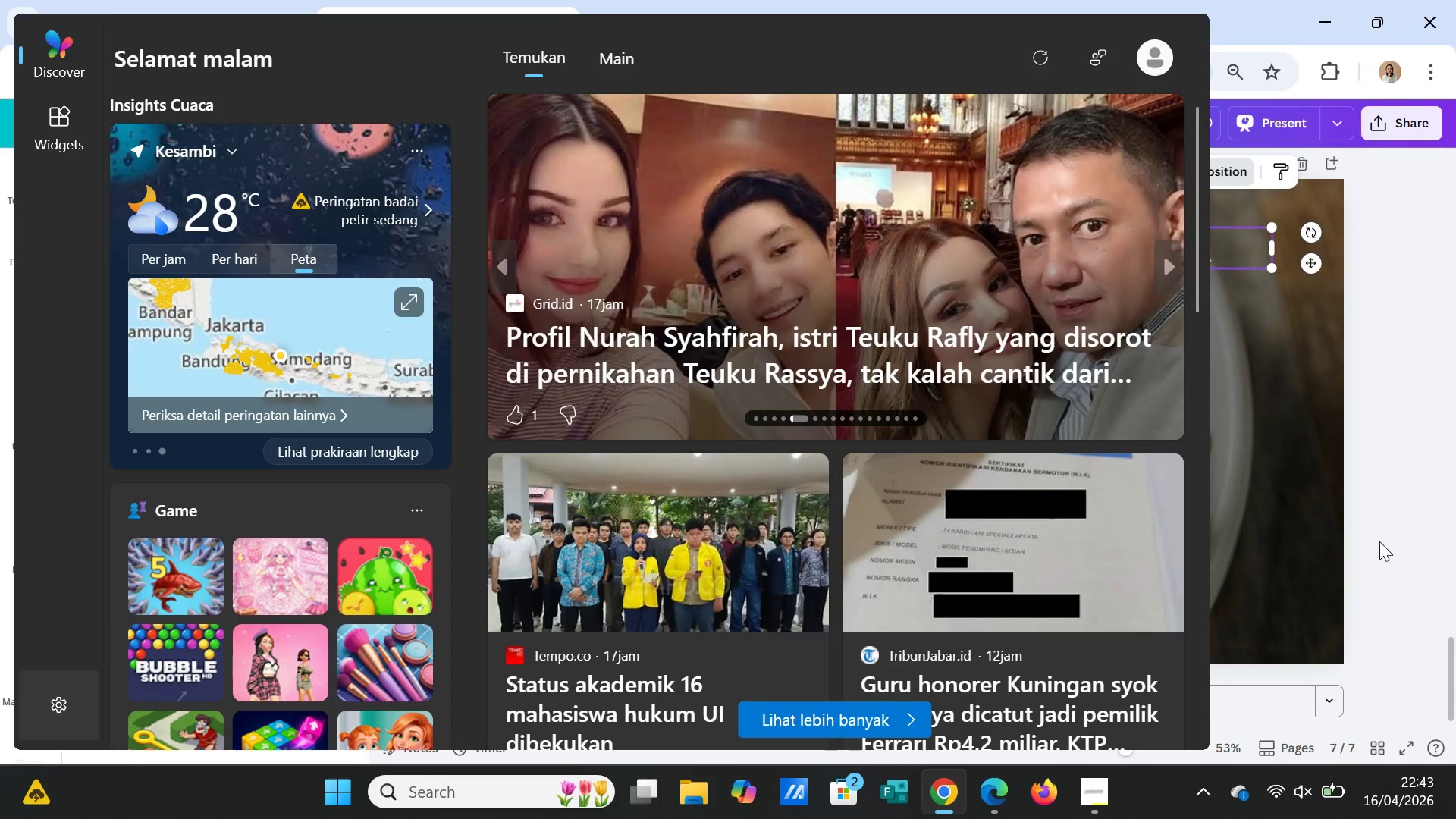 
double_click([1380, 541])
 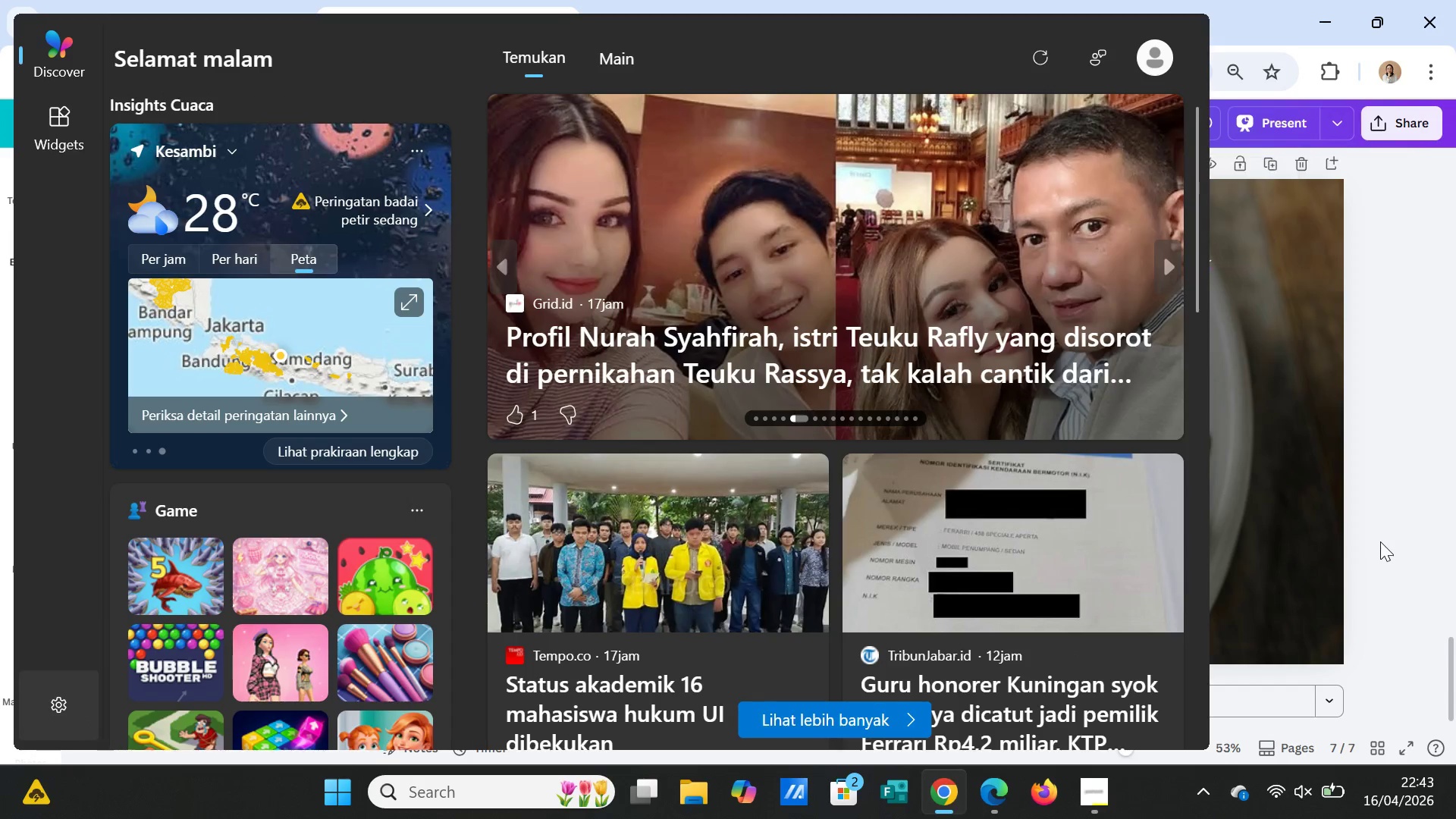 
triple_click([1380, 541])
 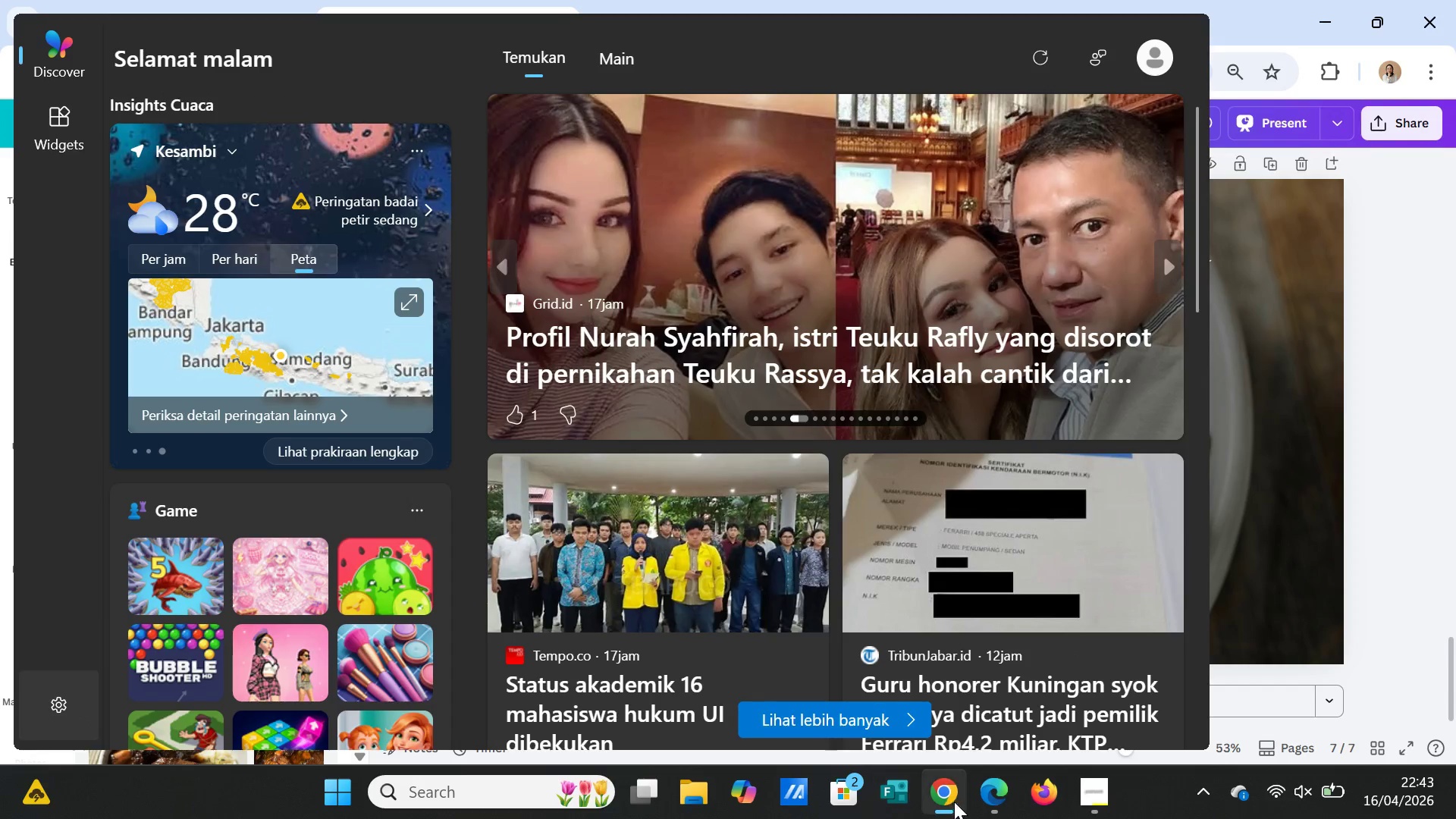 
left_click([937, 795])
 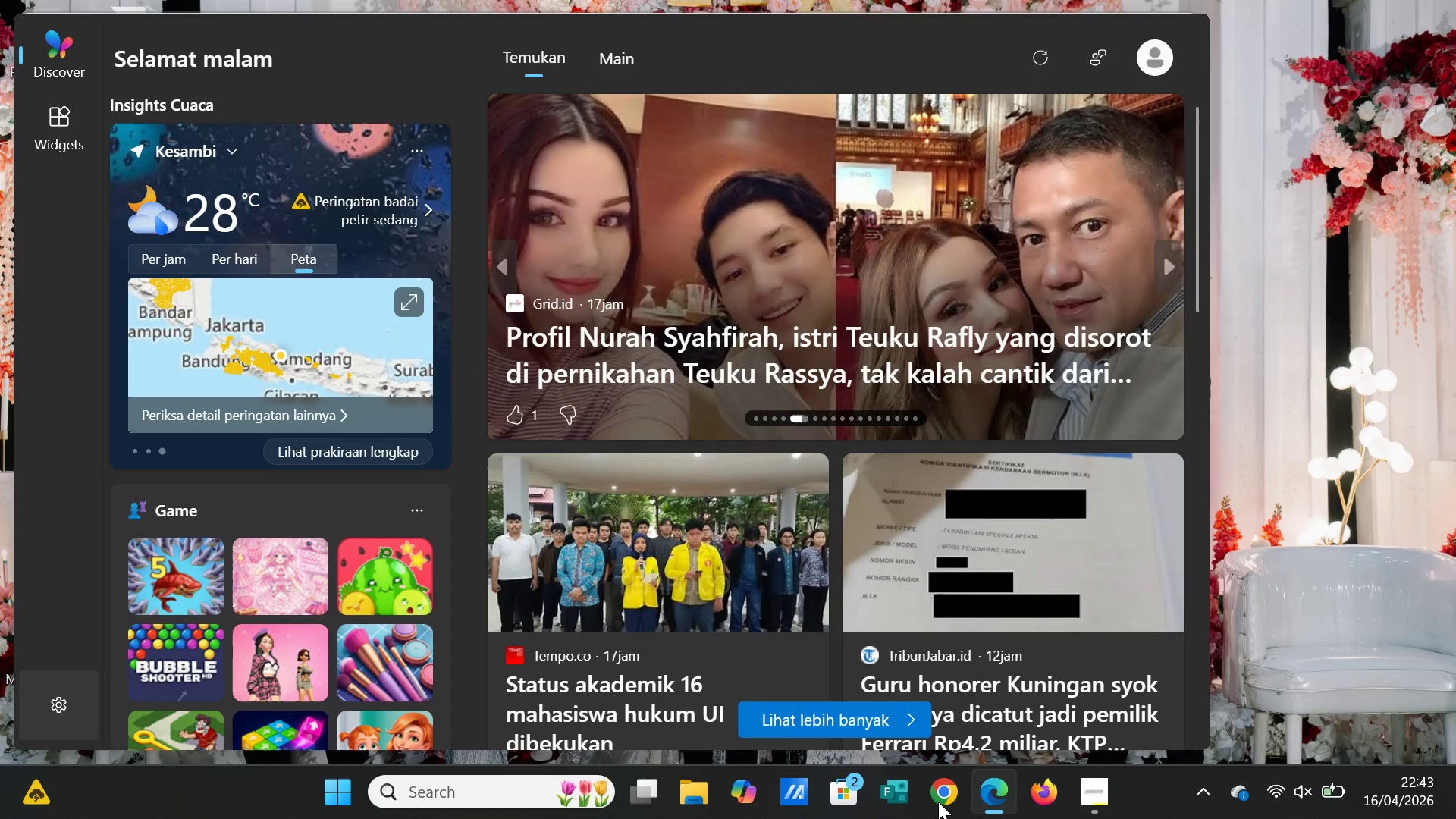 
left_click([938, 802])
 